 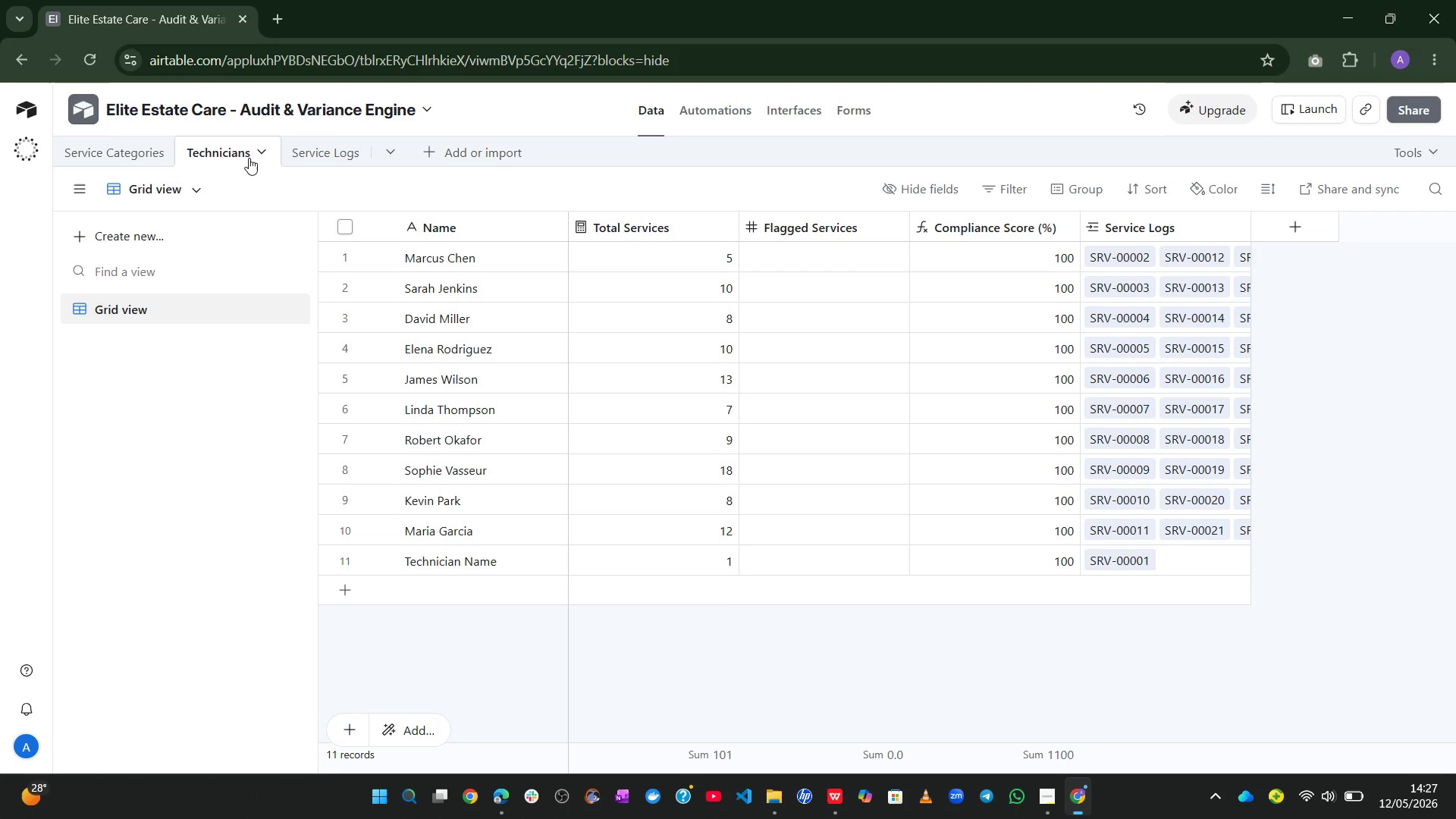 
double_click([808, 227])
 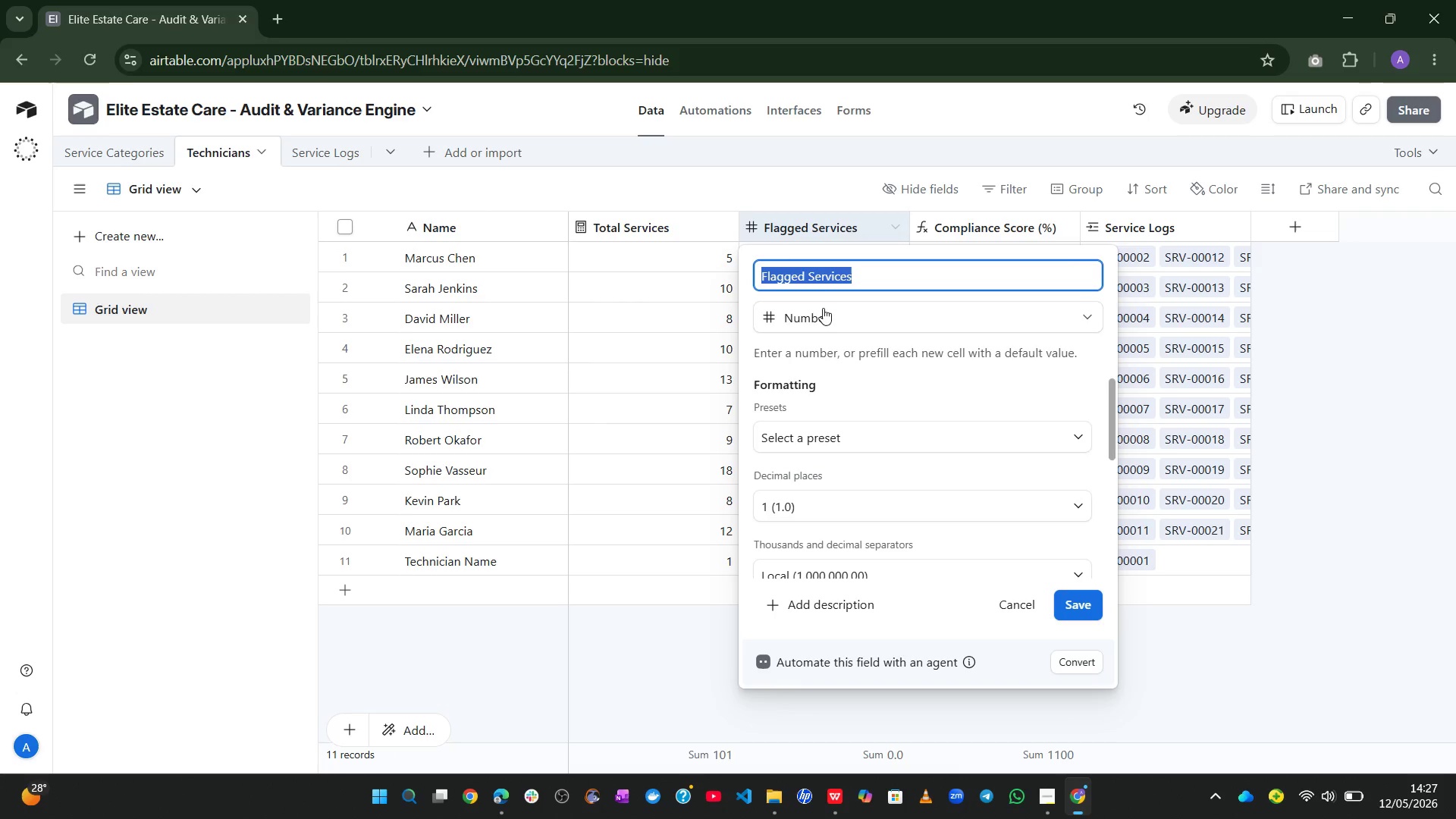 
left_click([833, 313])
 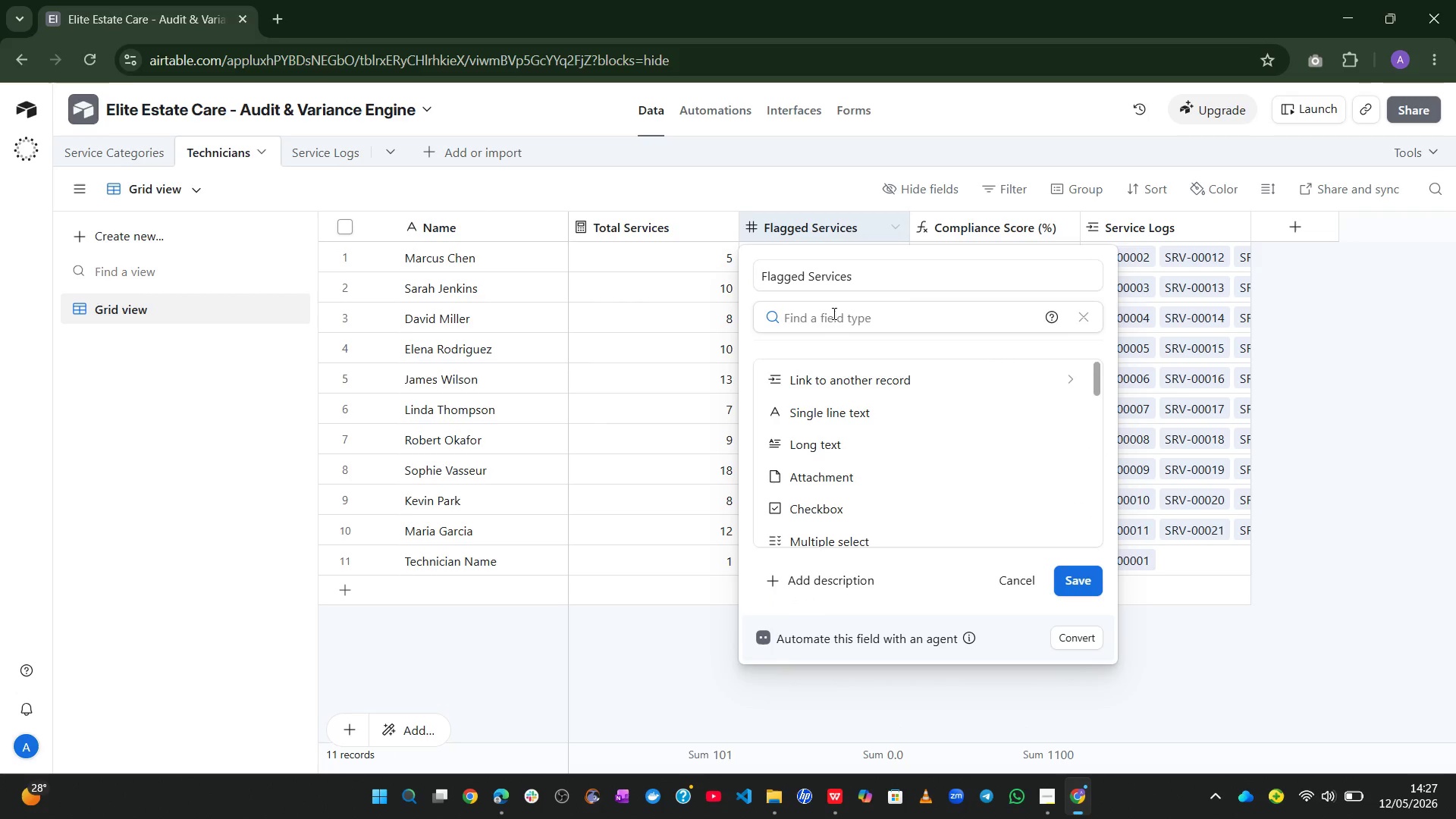 
type(ro)
 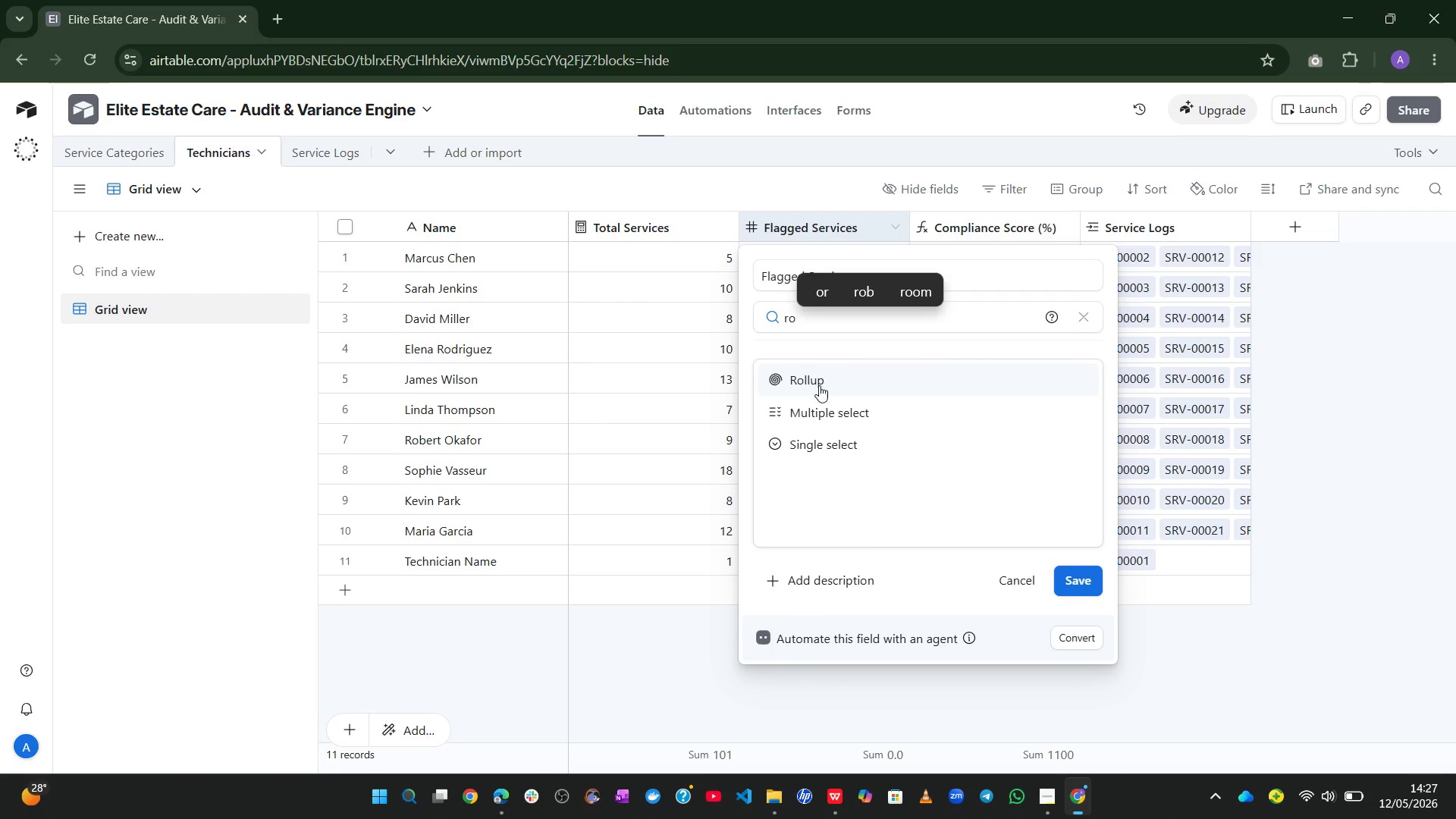 
left_click([818, 387])
 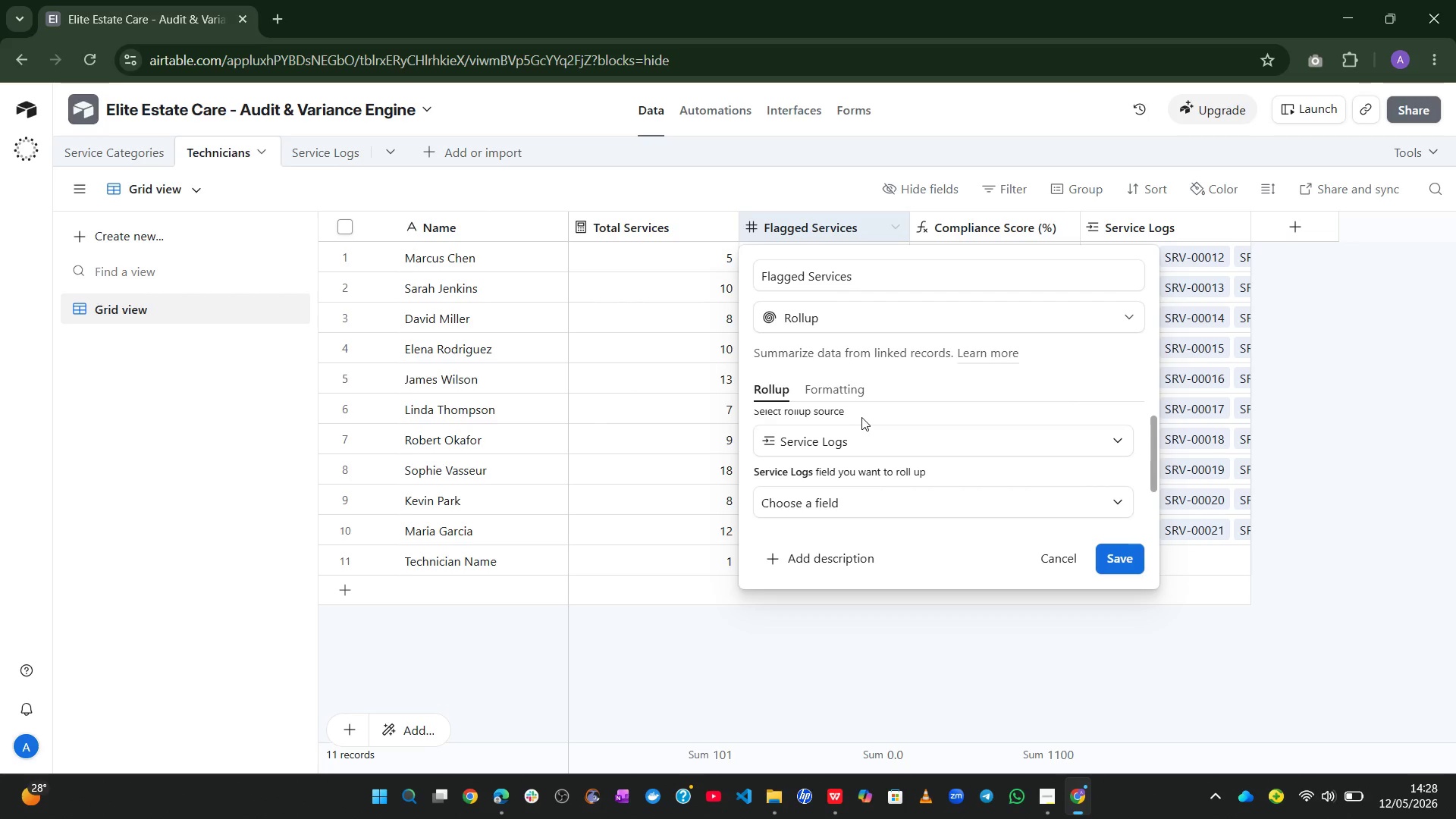 
wait(6.78)
 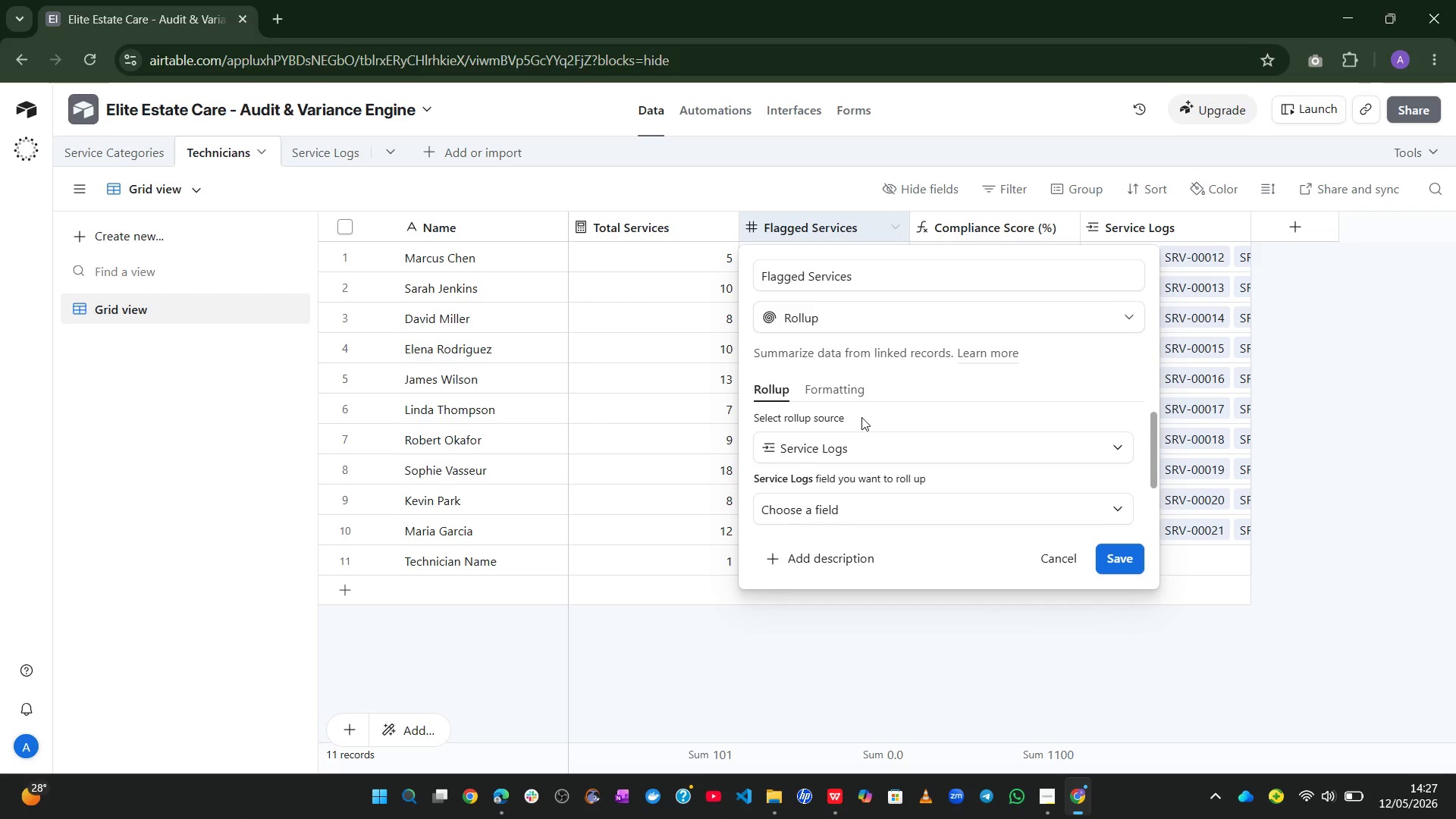 
left_click([887, 504])
 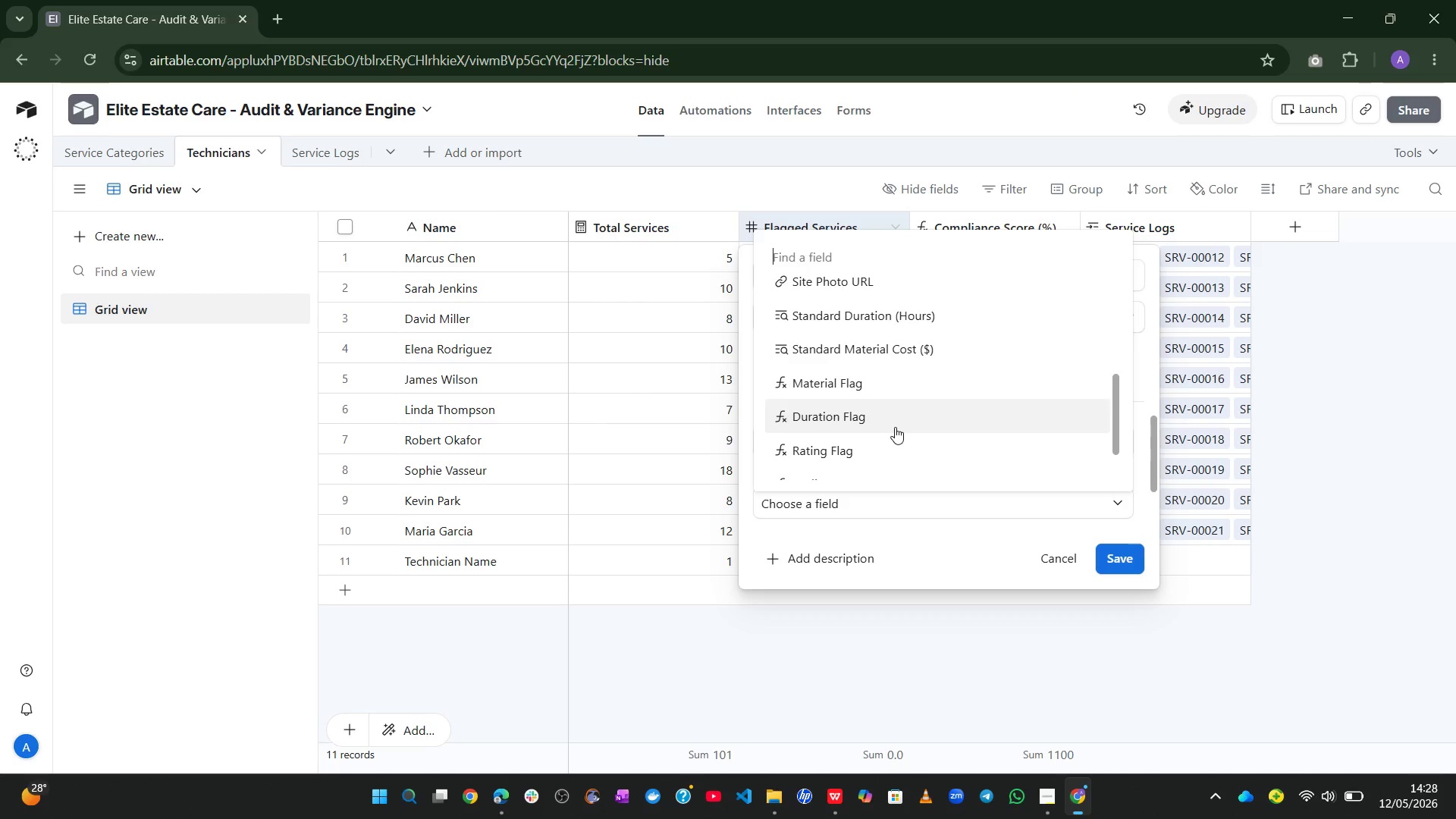 
left_click([895, 427])
 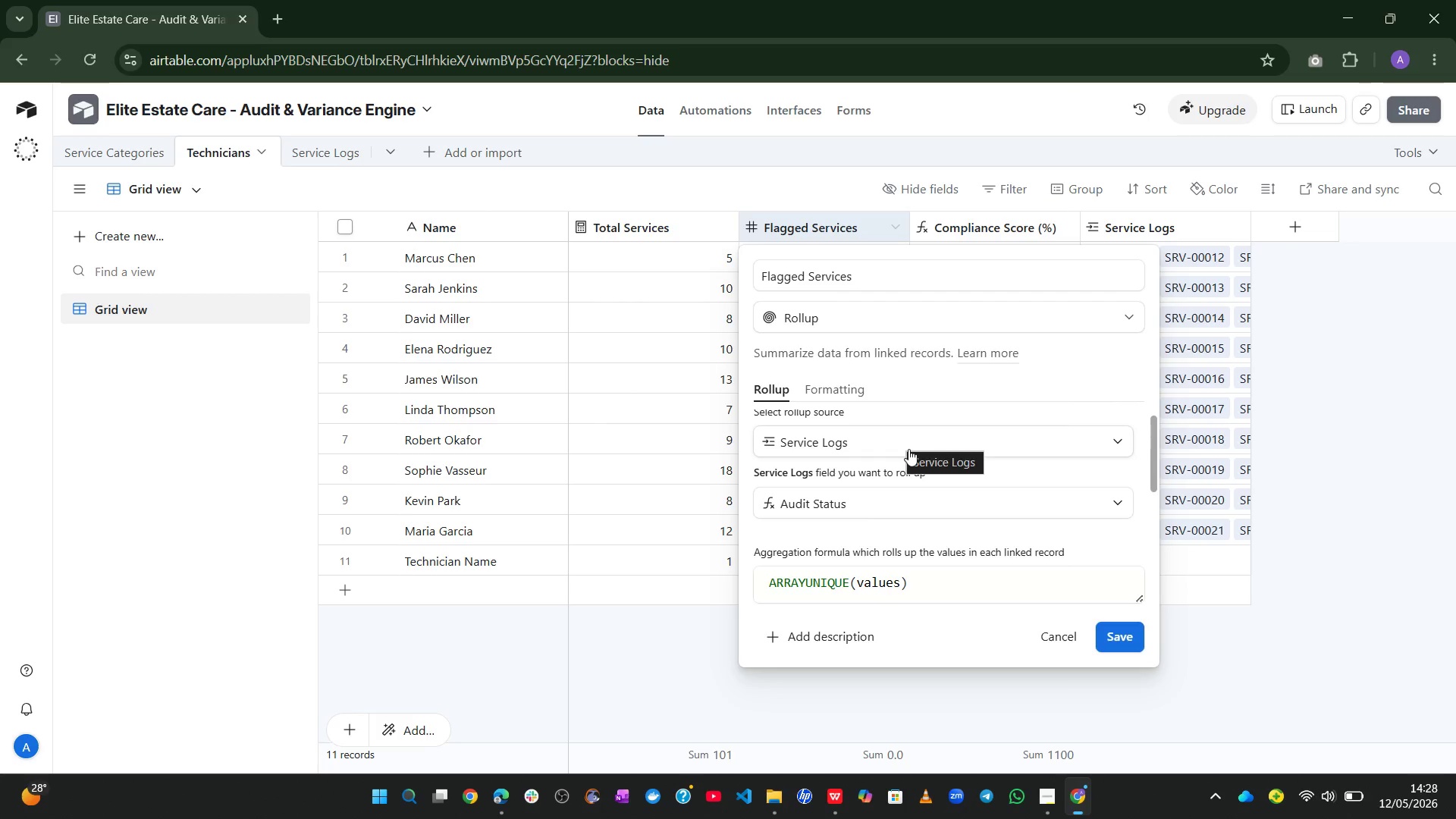 
wait(6.25)
 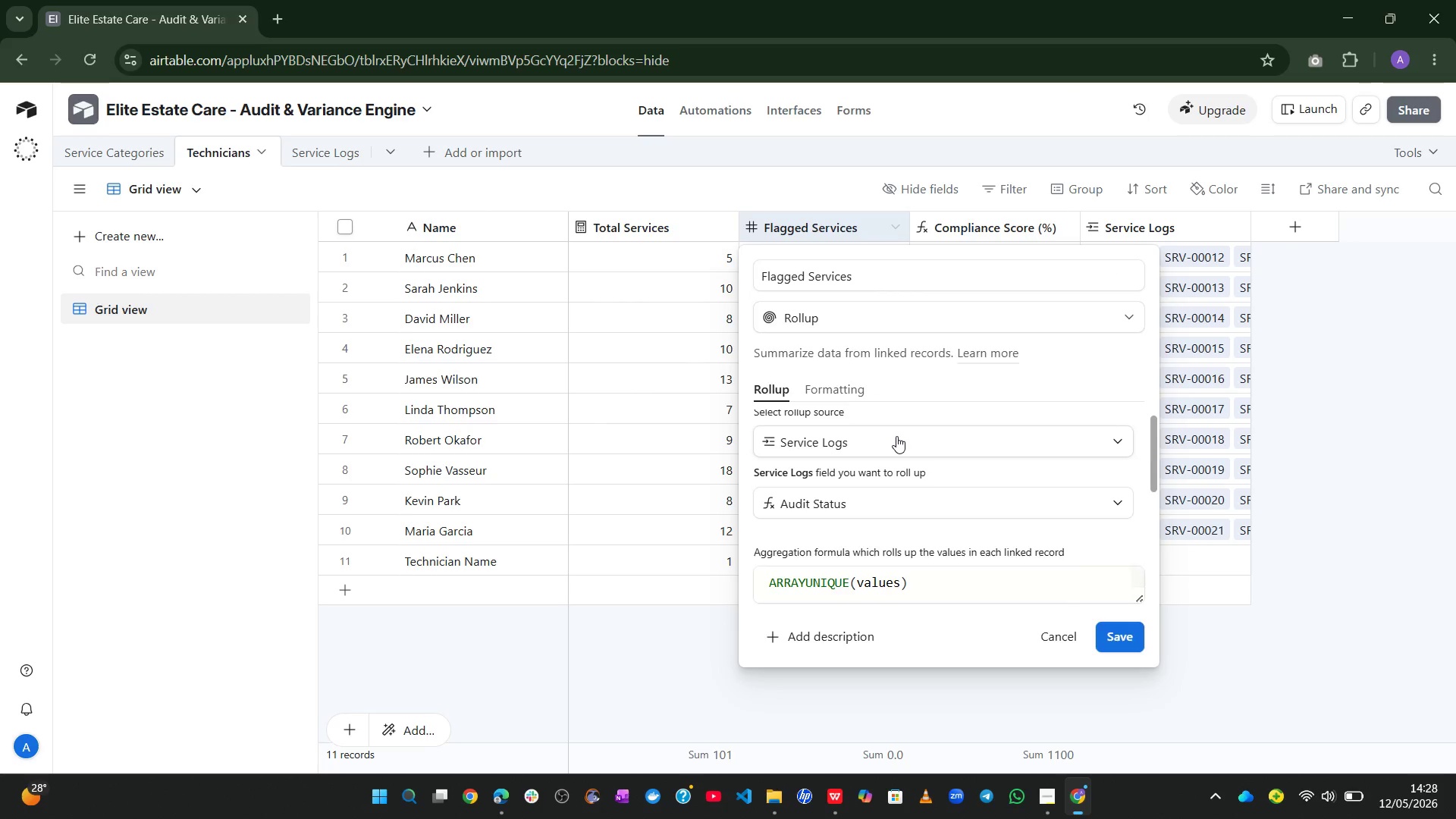 
left_click_drag(start_coordinate=[915, 582], to_coordinate=[725, 586])
 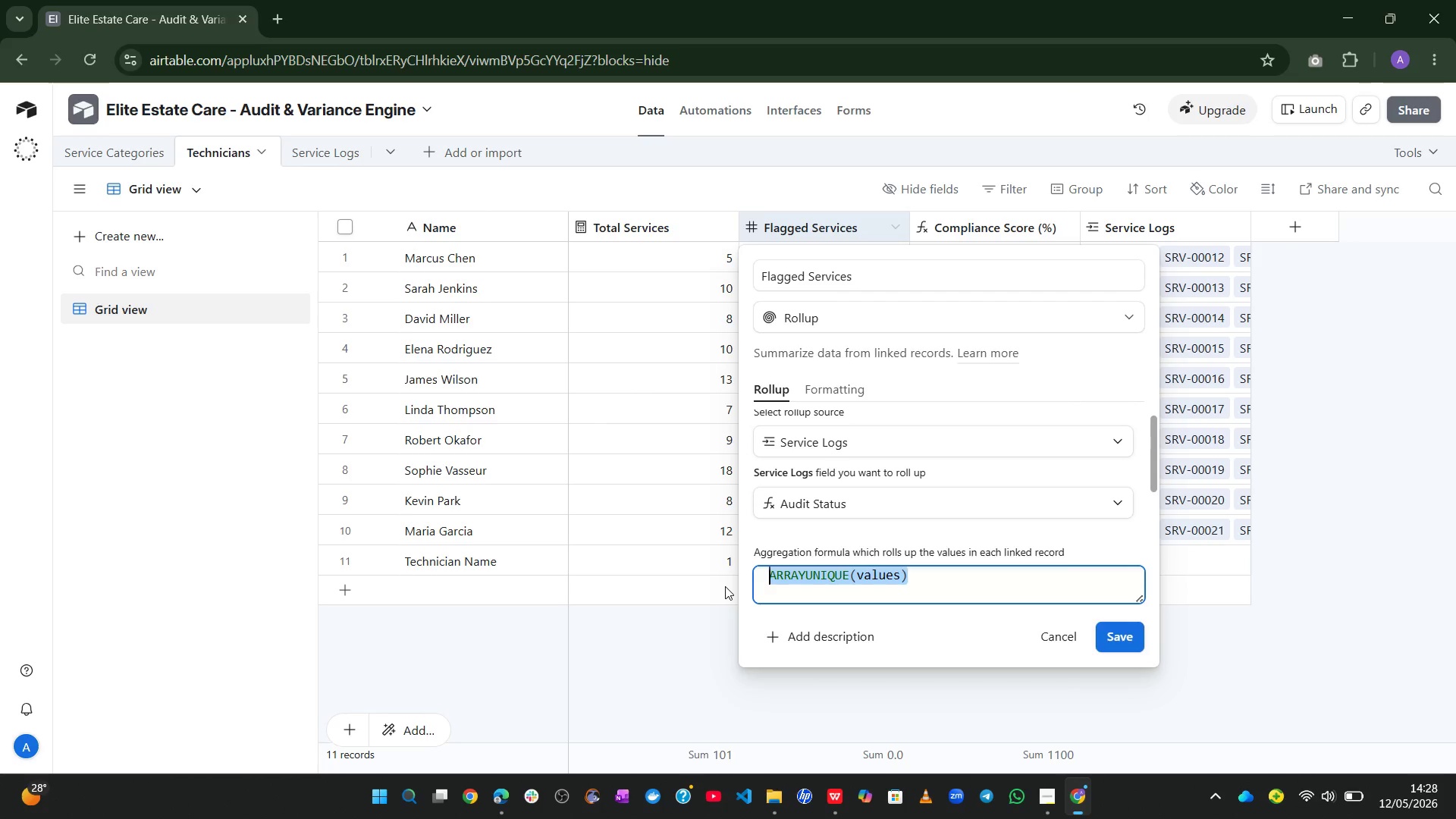 
wait(7.81)
 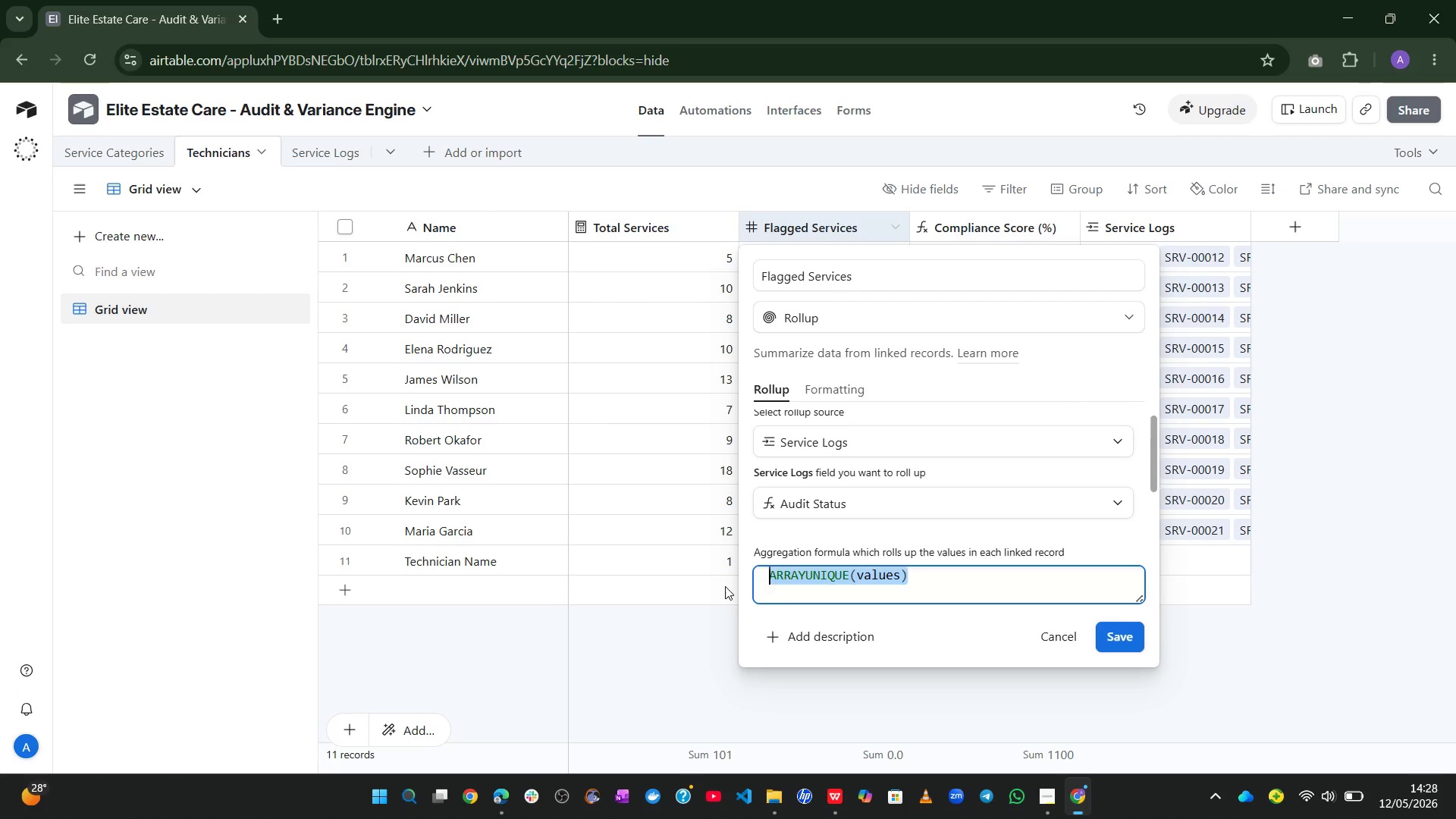 
type(count)
 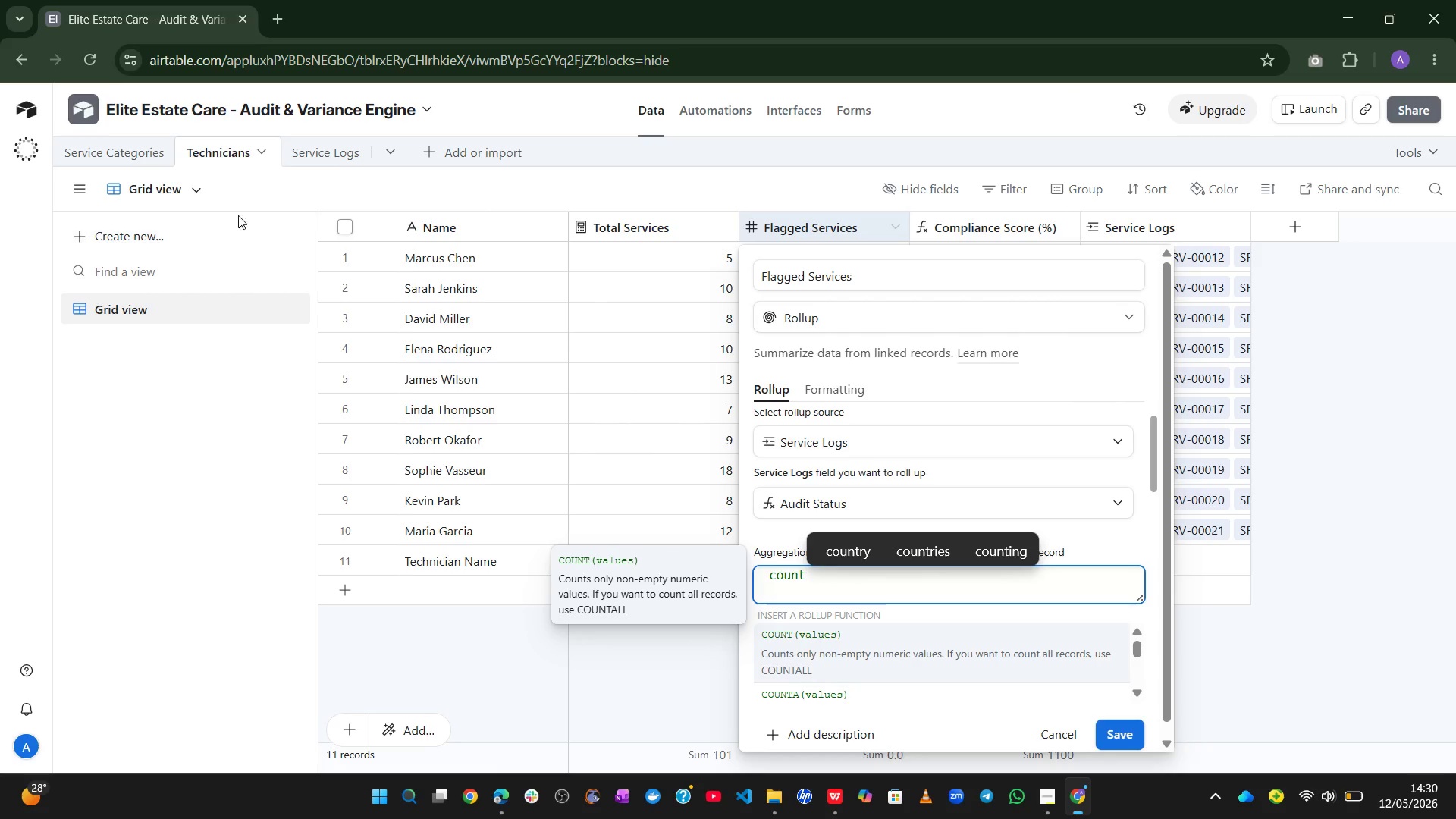 
wait(152.78)
 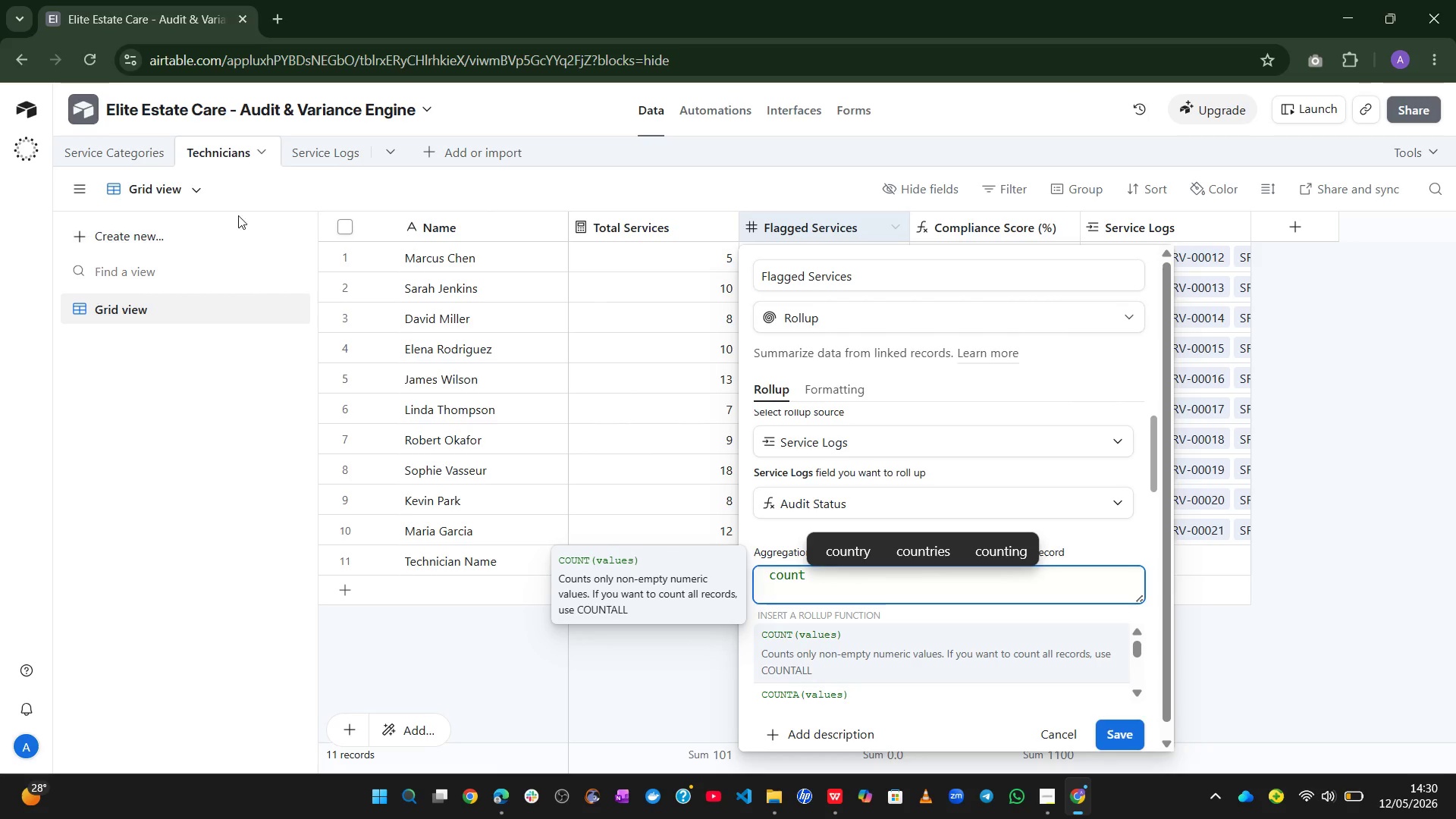 
left_click([142, 151])
 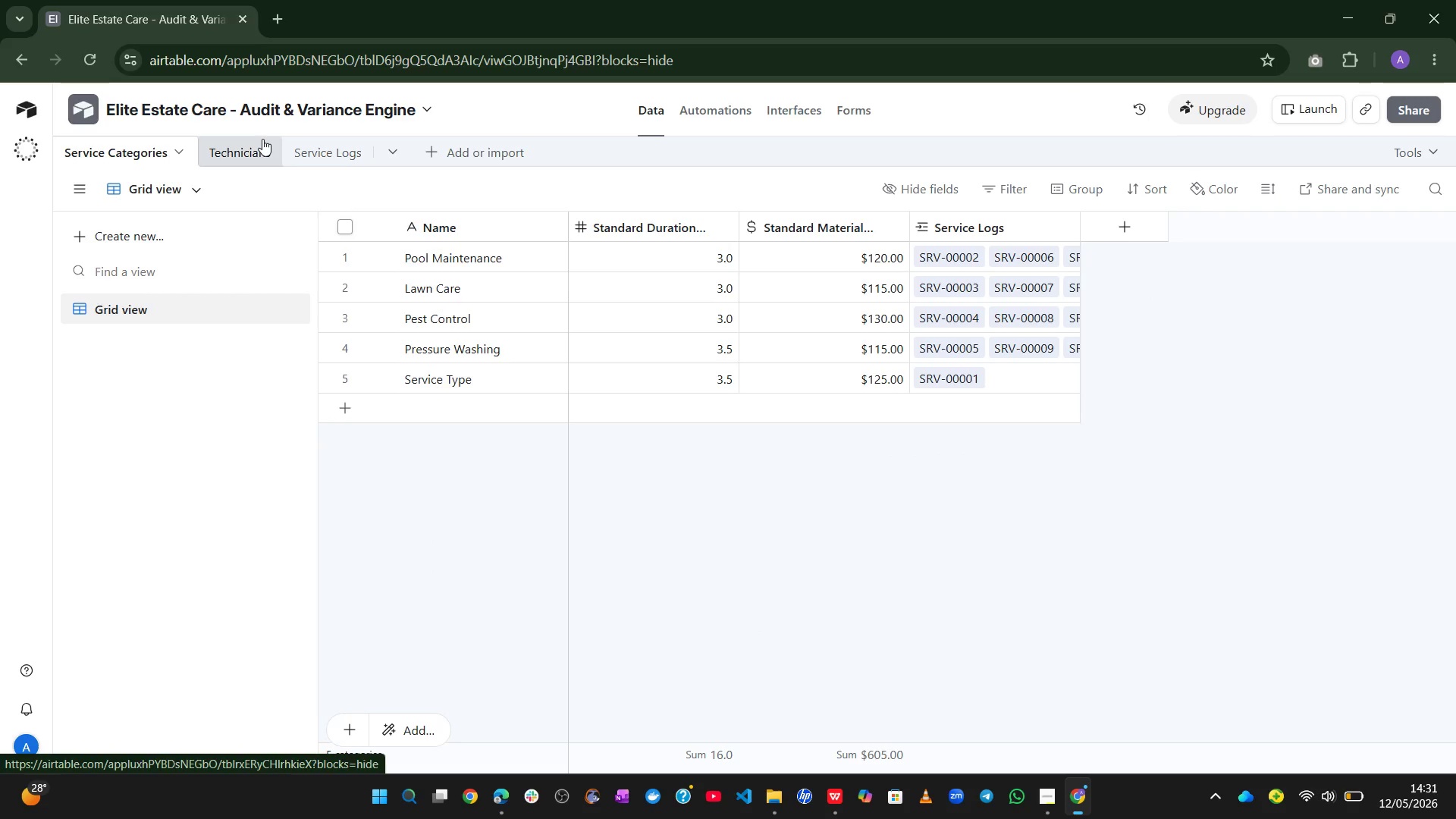 
left_click([320, 153])
 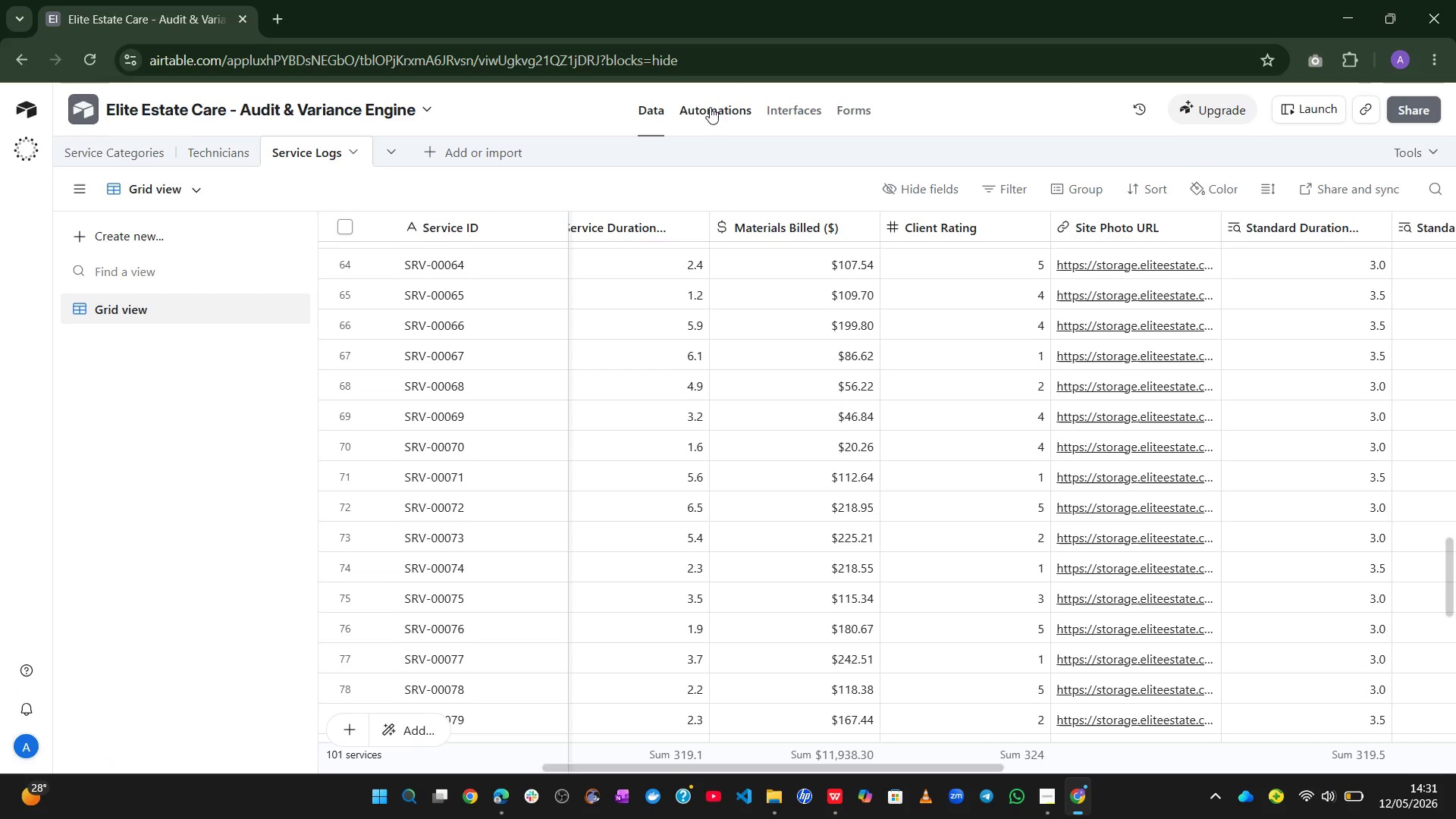 
left_click([717, 111])
 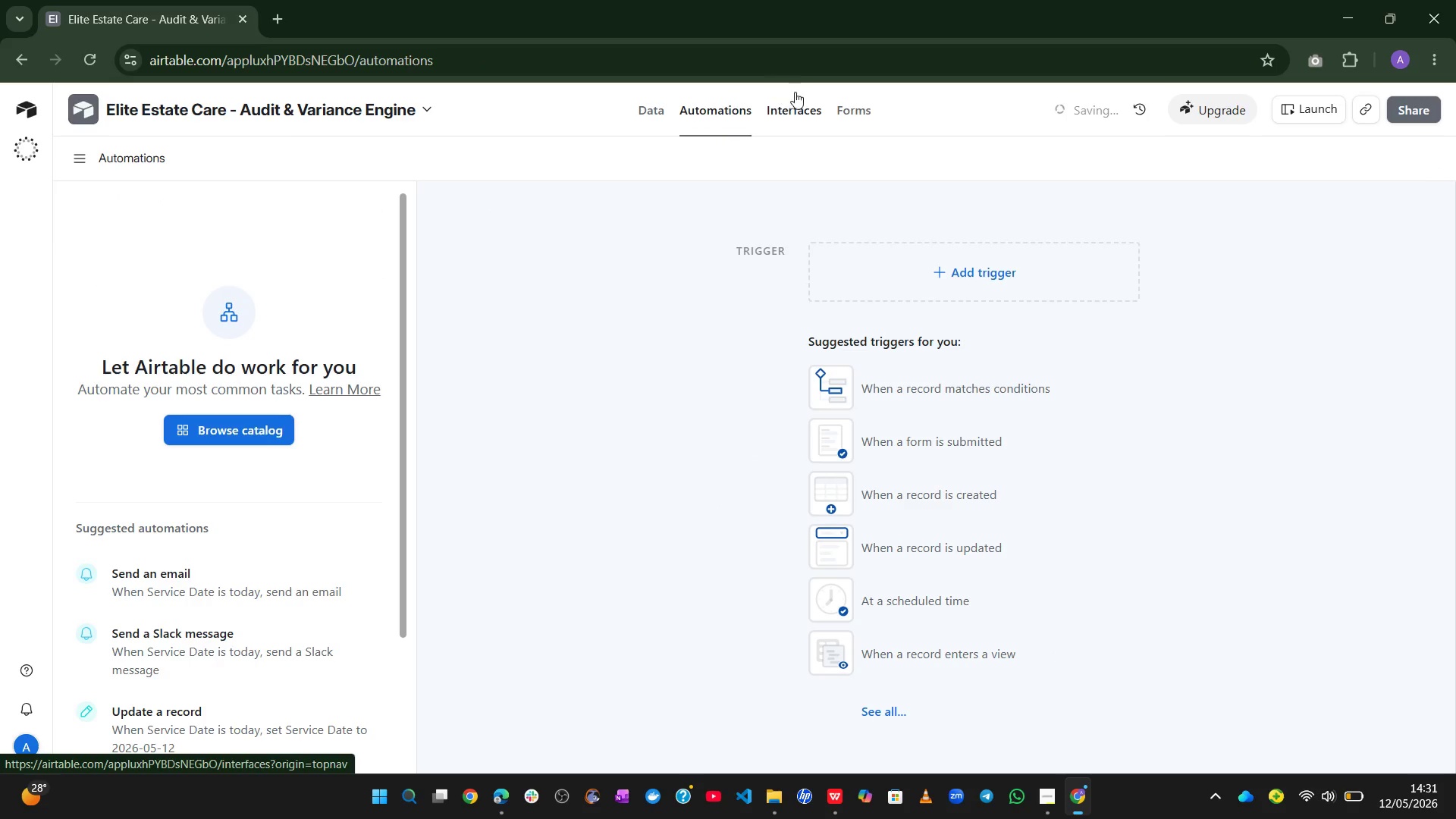 
left_click([811, 99])
 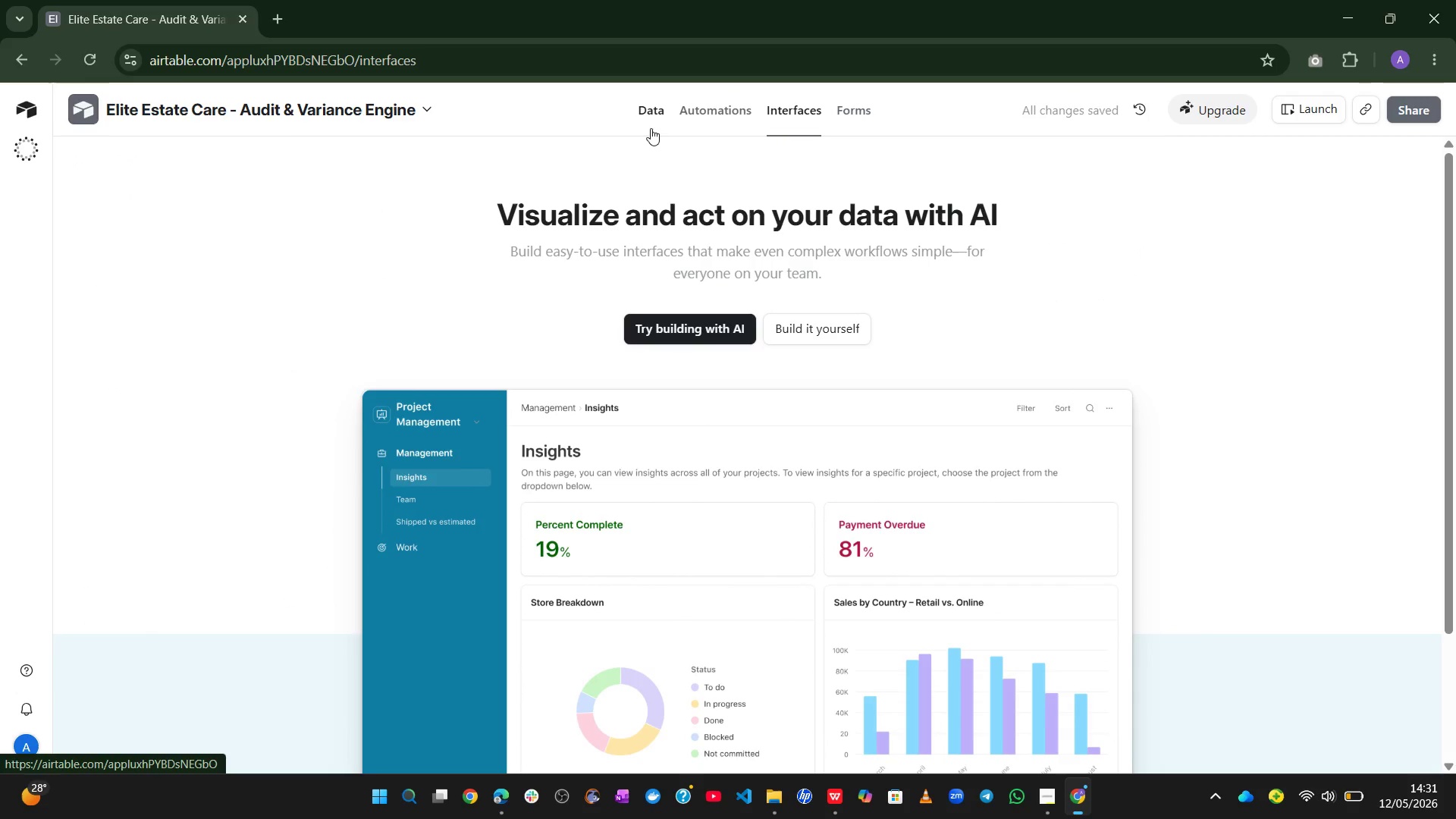 
left_click([645, 118])
 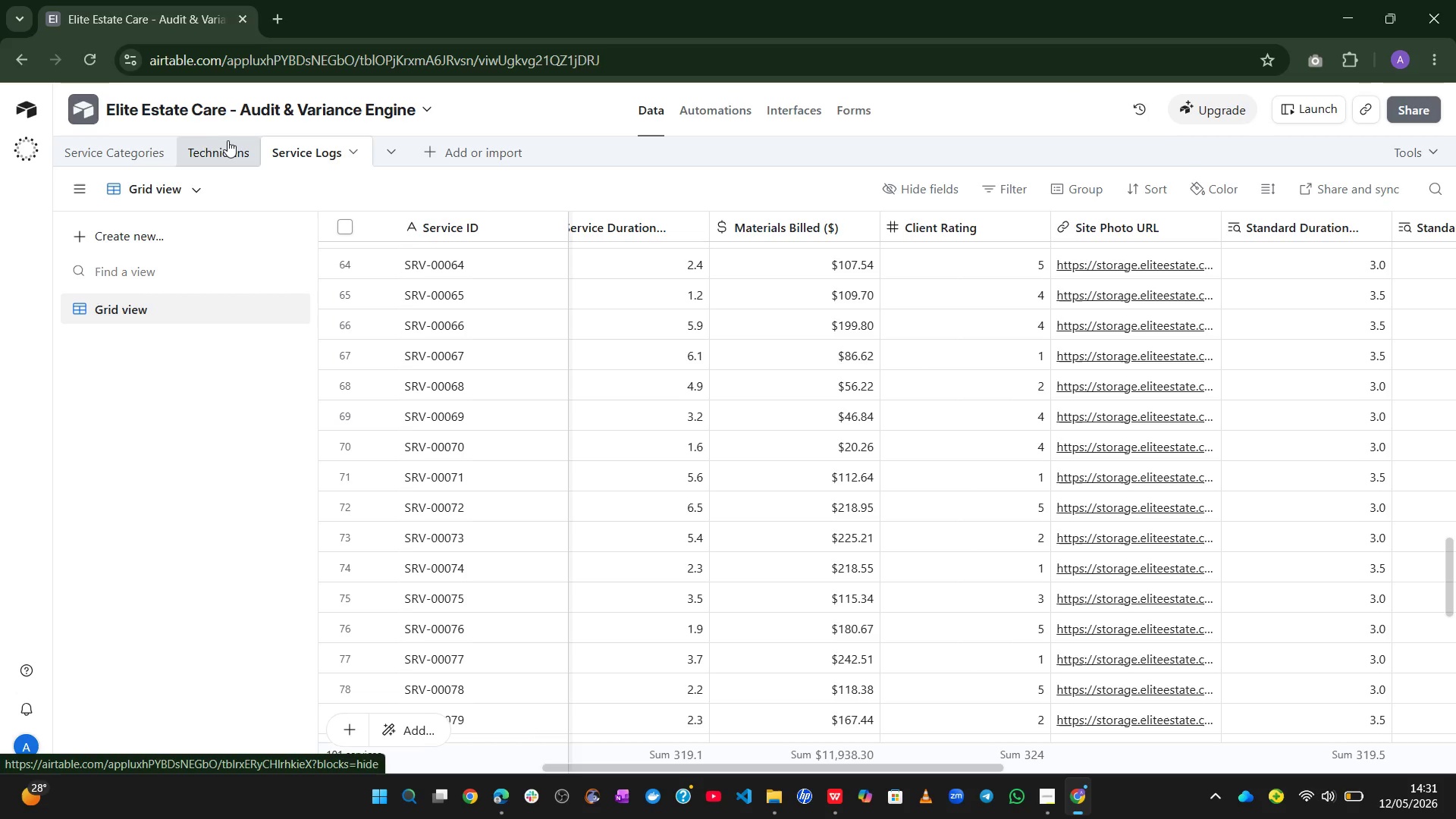 
wait(5.06)
 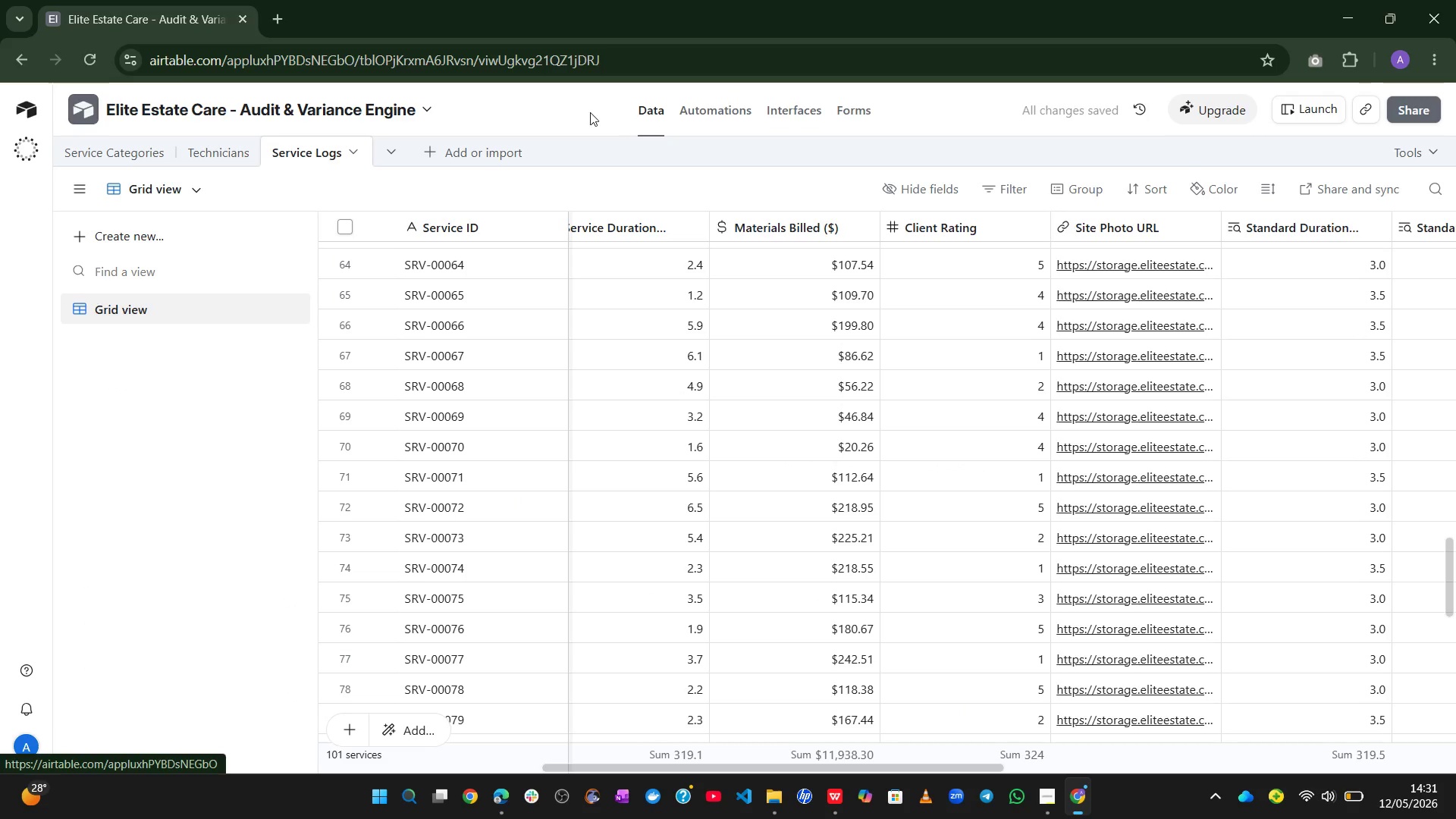 
left_click([111, 162])
 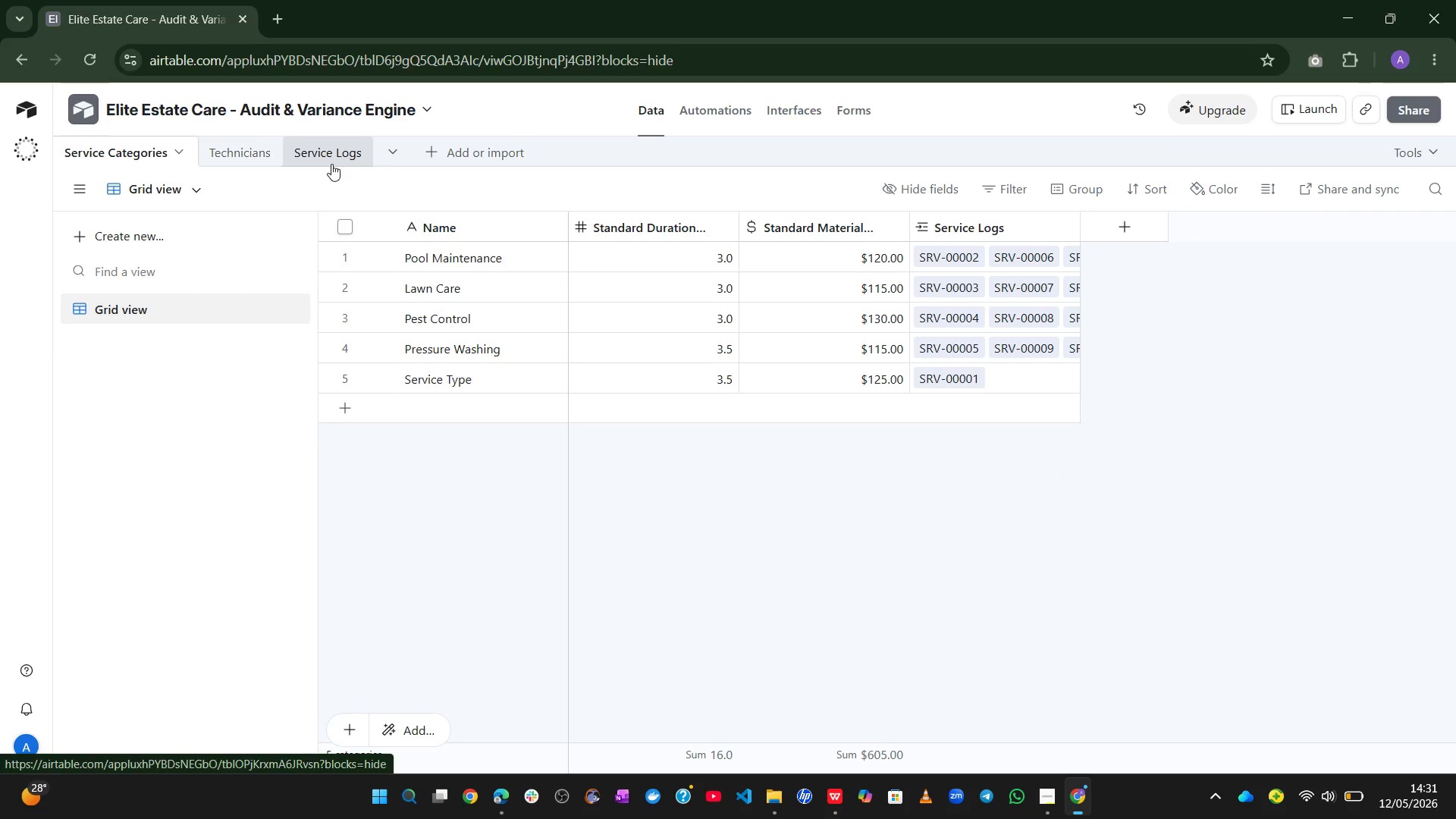 
left_click([331, 164])
 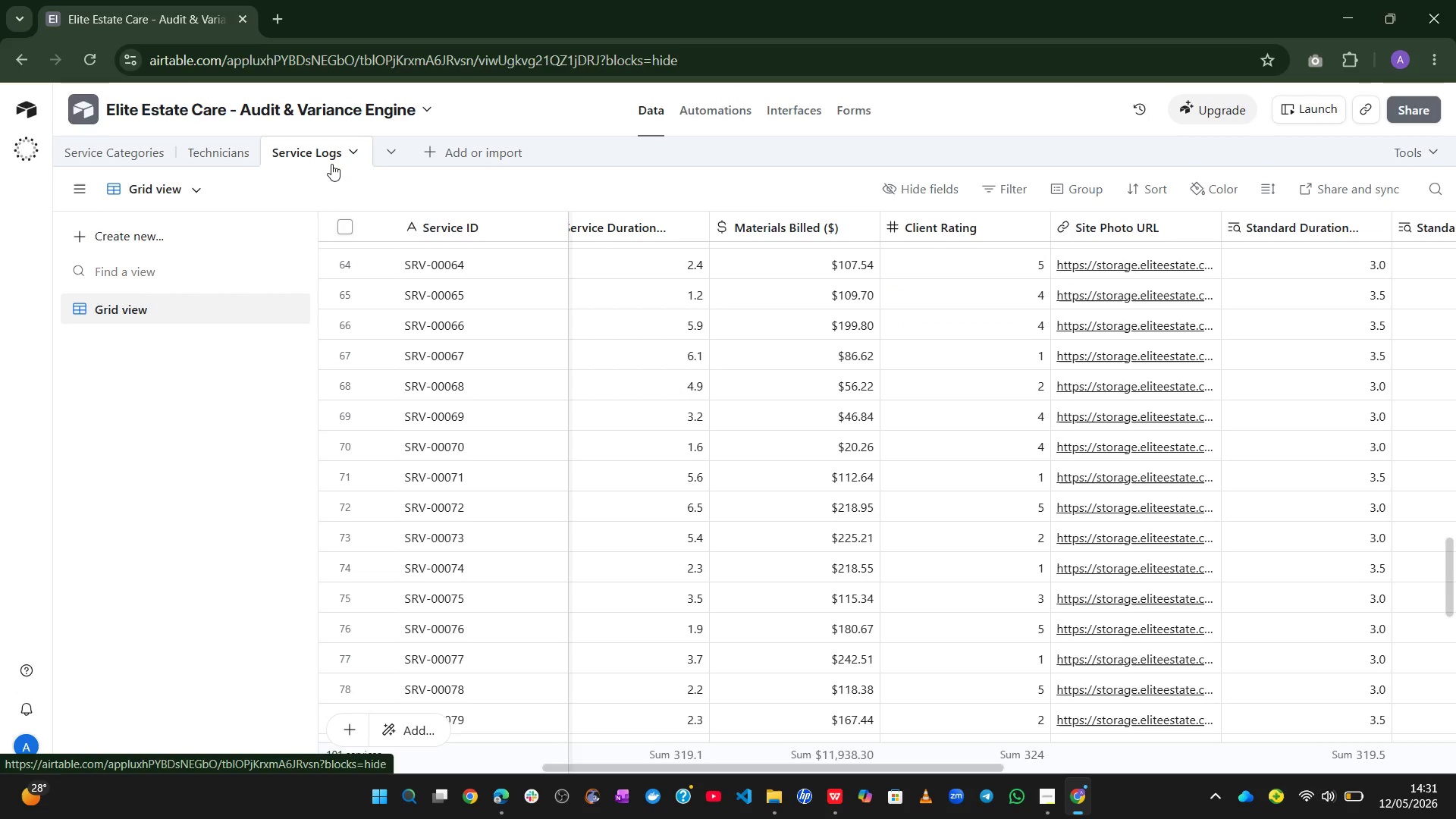 
wait(14.41)
 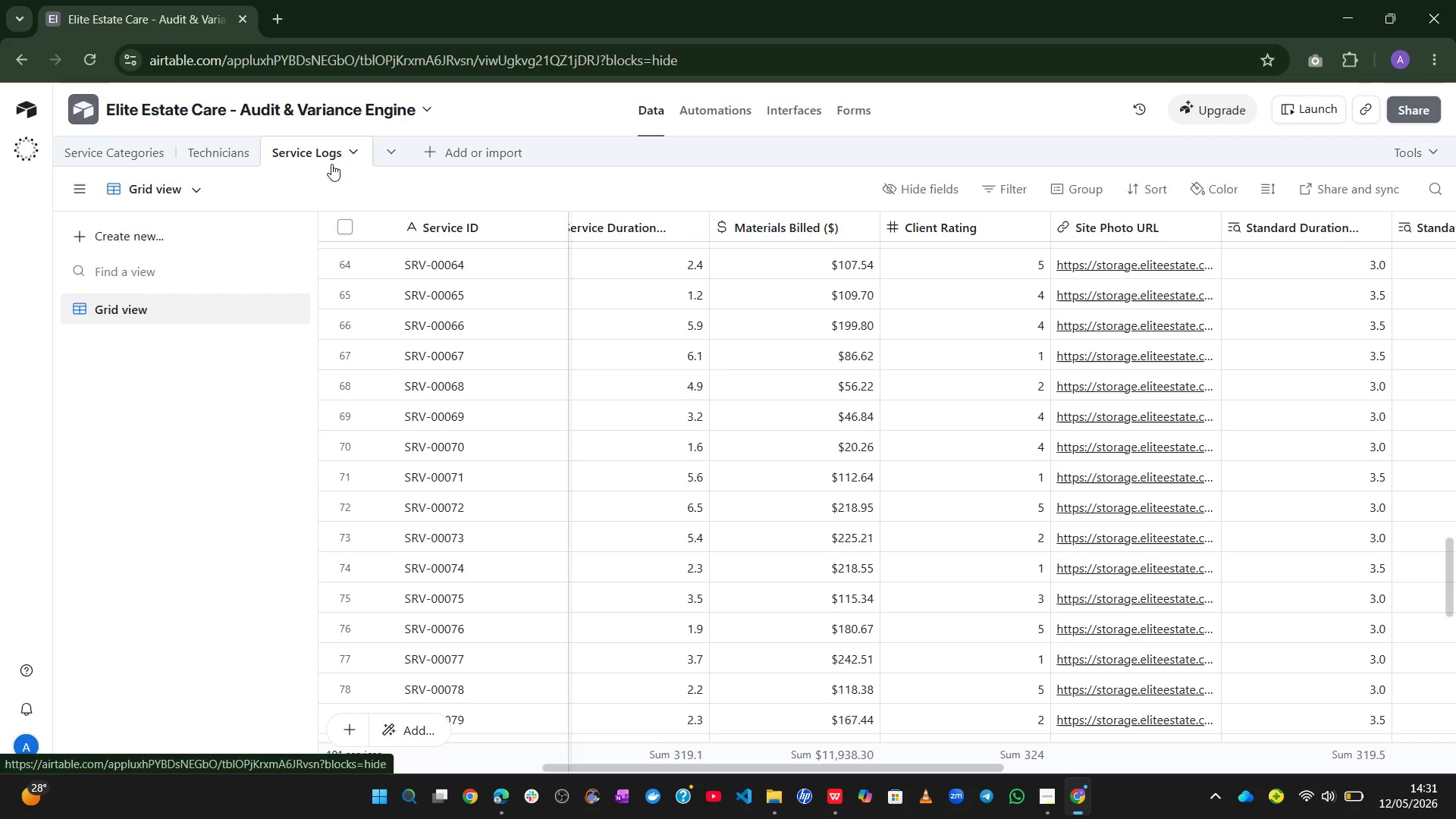 
left_click([239, 151])
 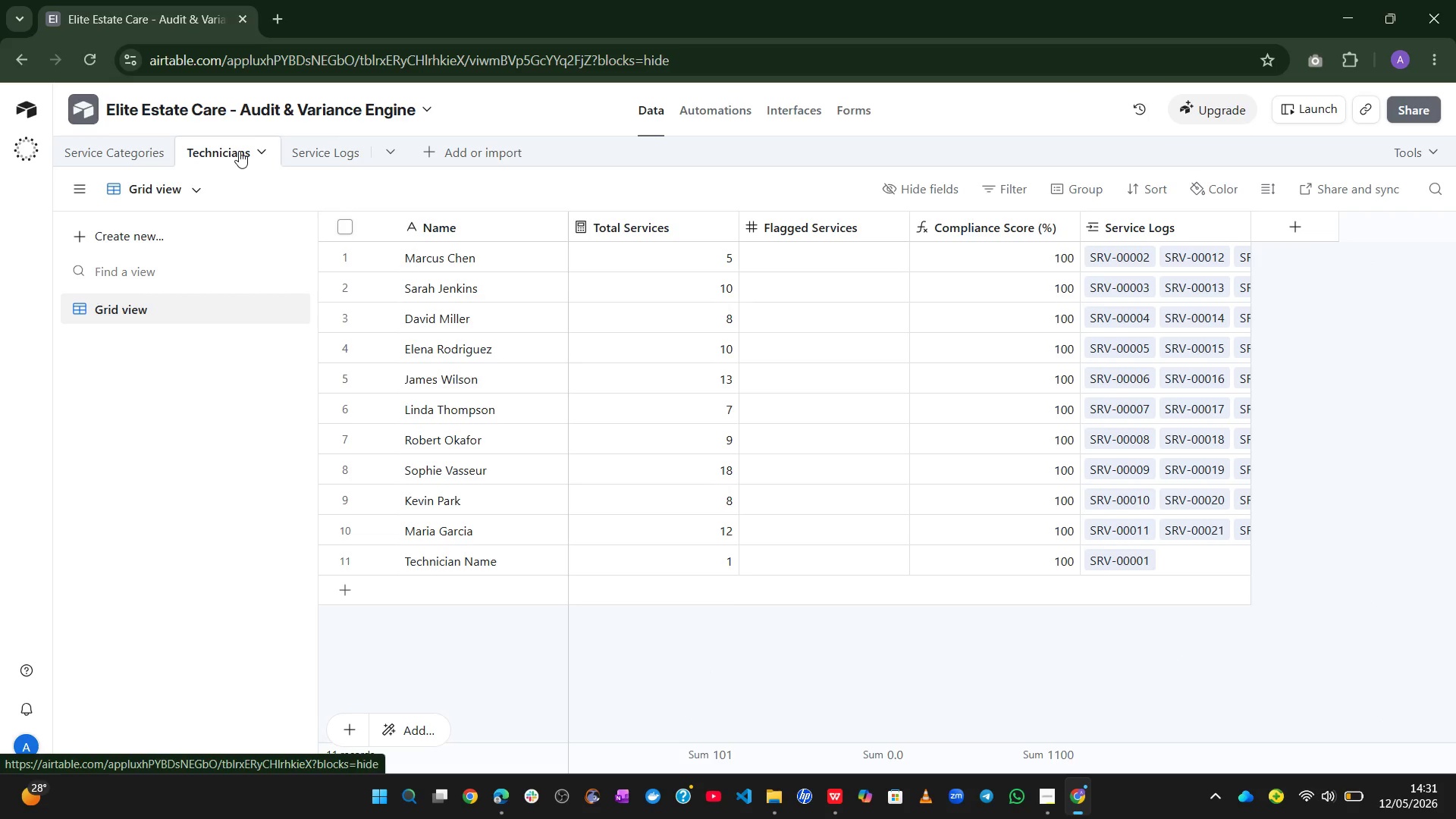 
wait(12.67)
 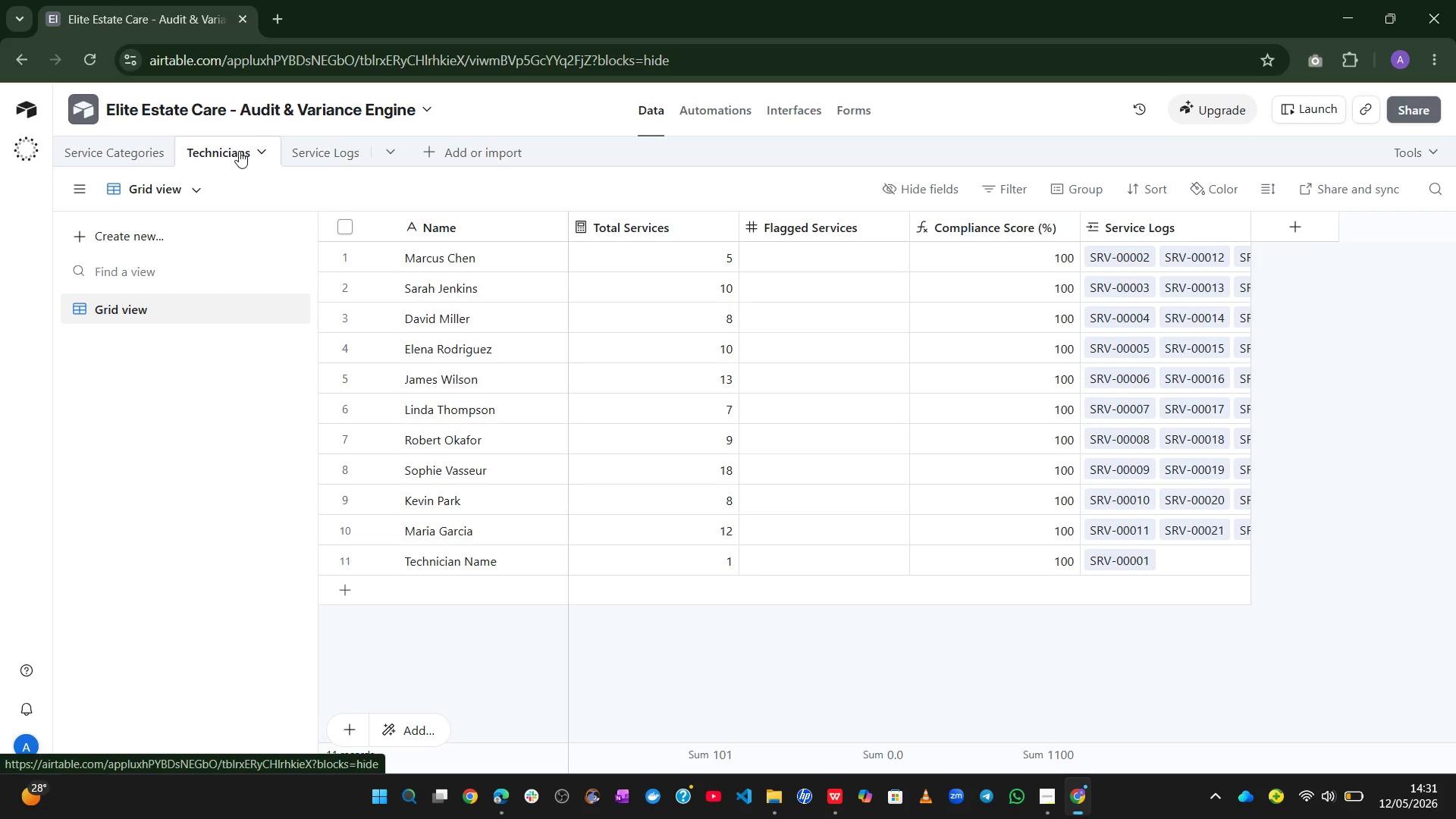 
left_click([167, 160])
 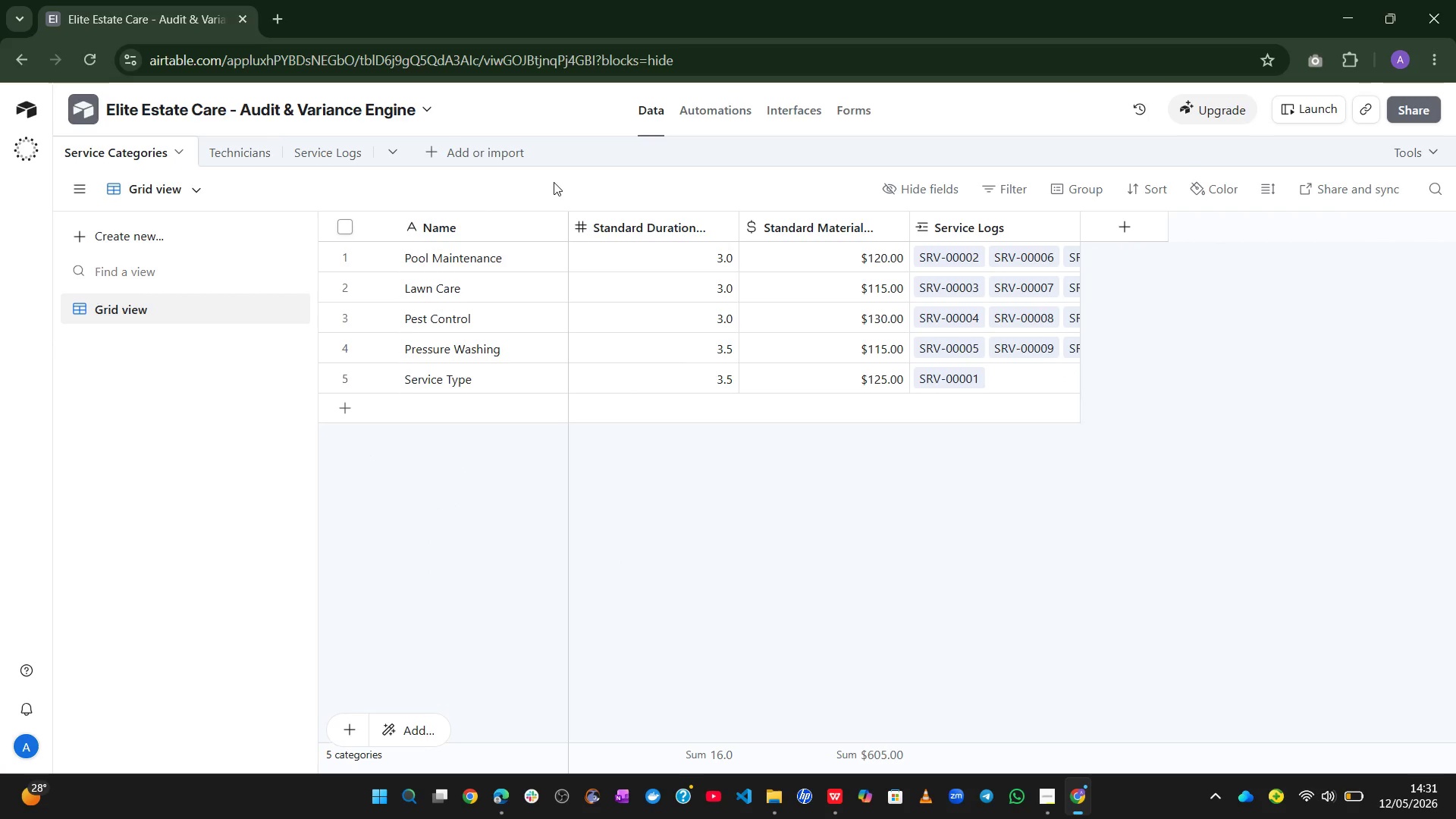 
wait(7.92)
 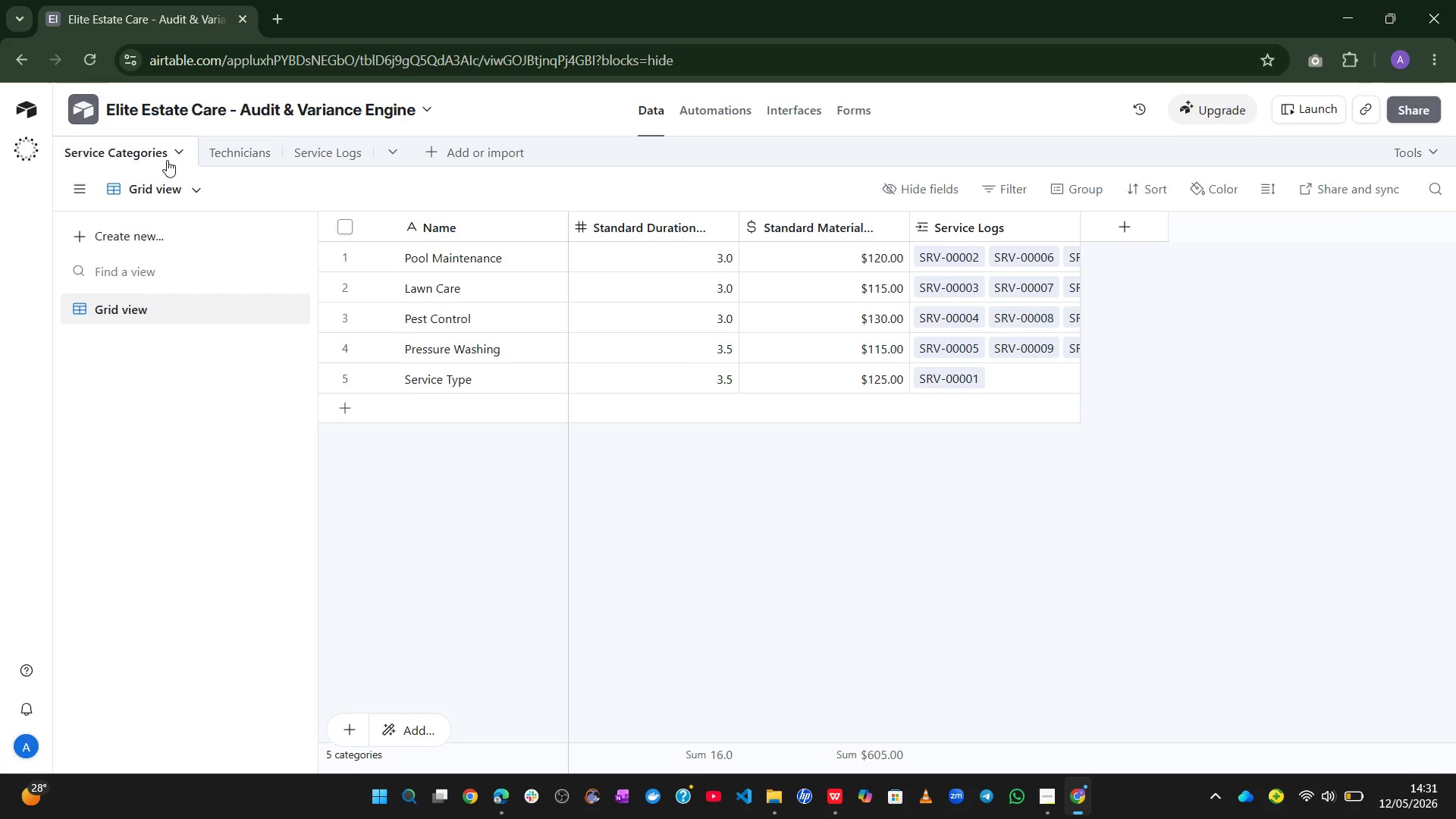 
left_click([717, 107])
 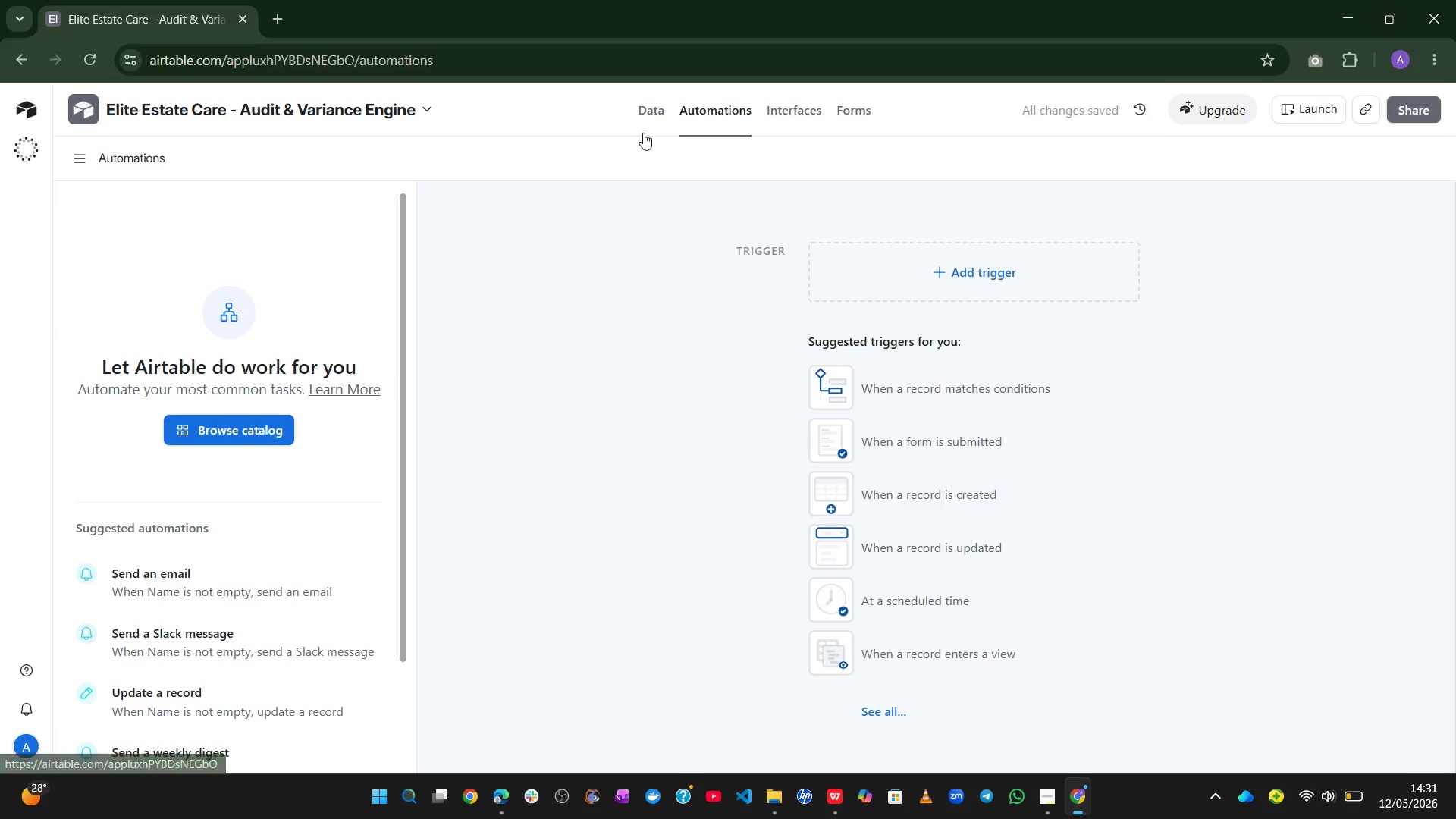 
left_click([654, 119])
 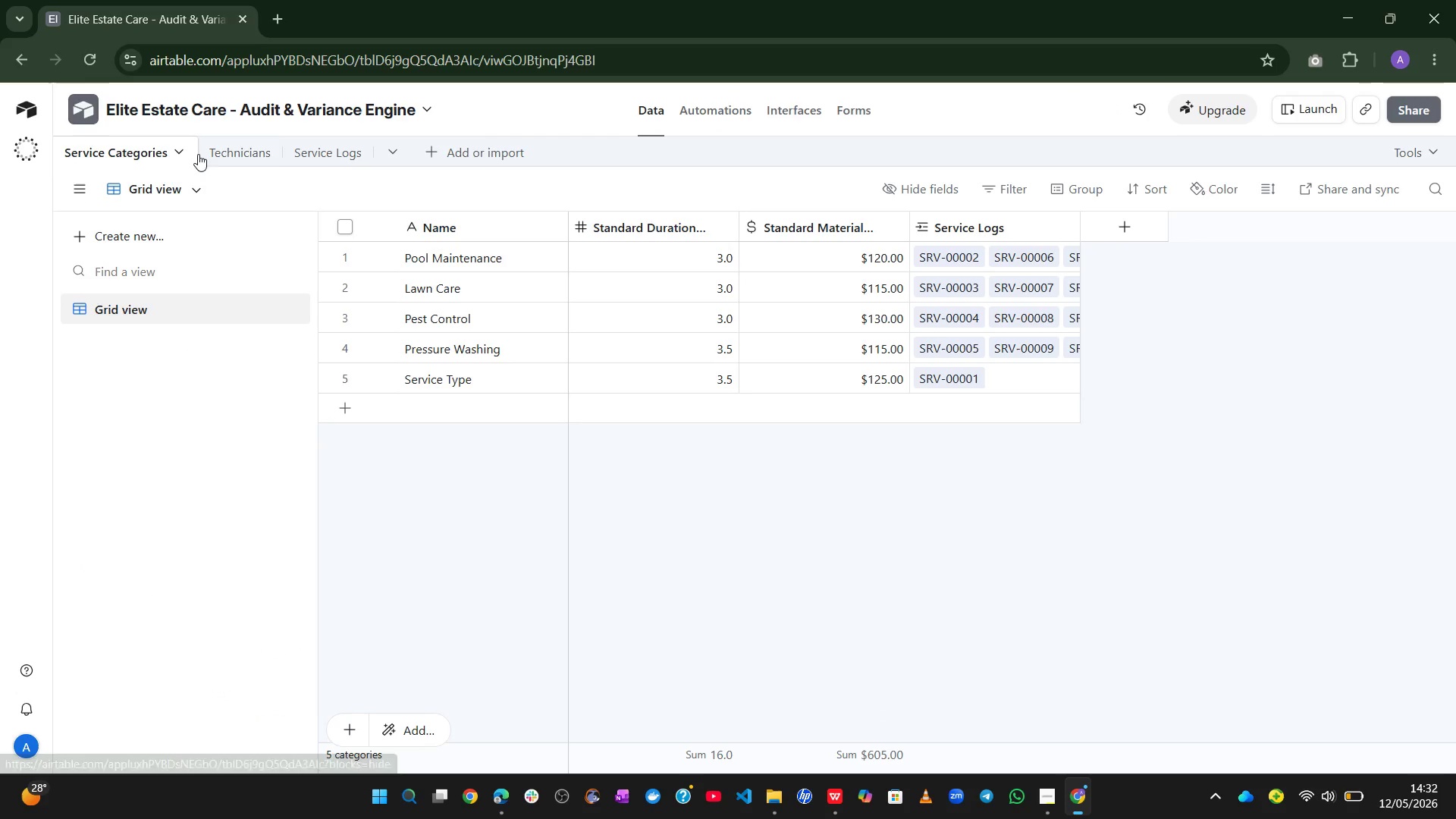 
wait(6.42)
 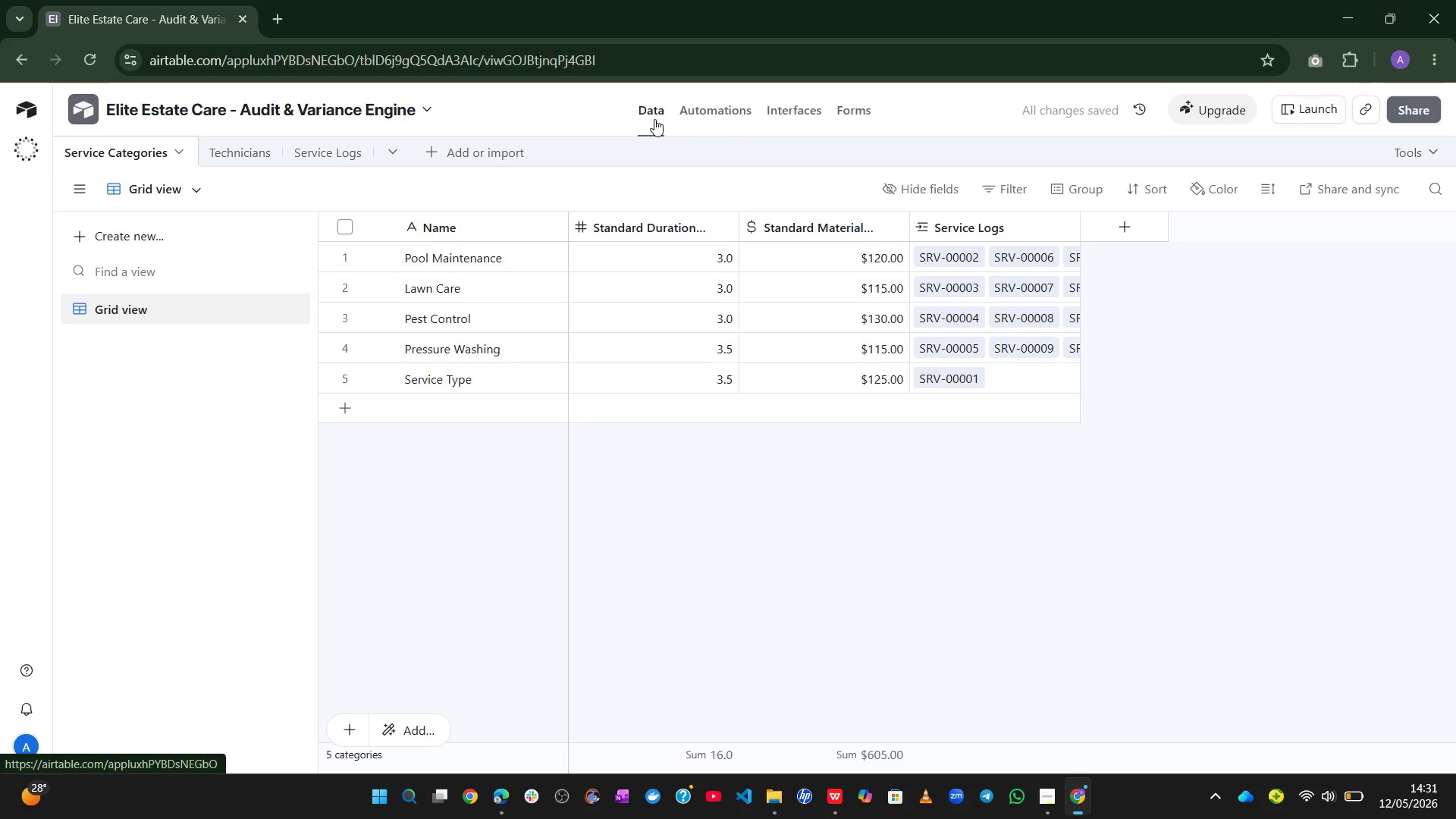 
left_click([294, 144])
 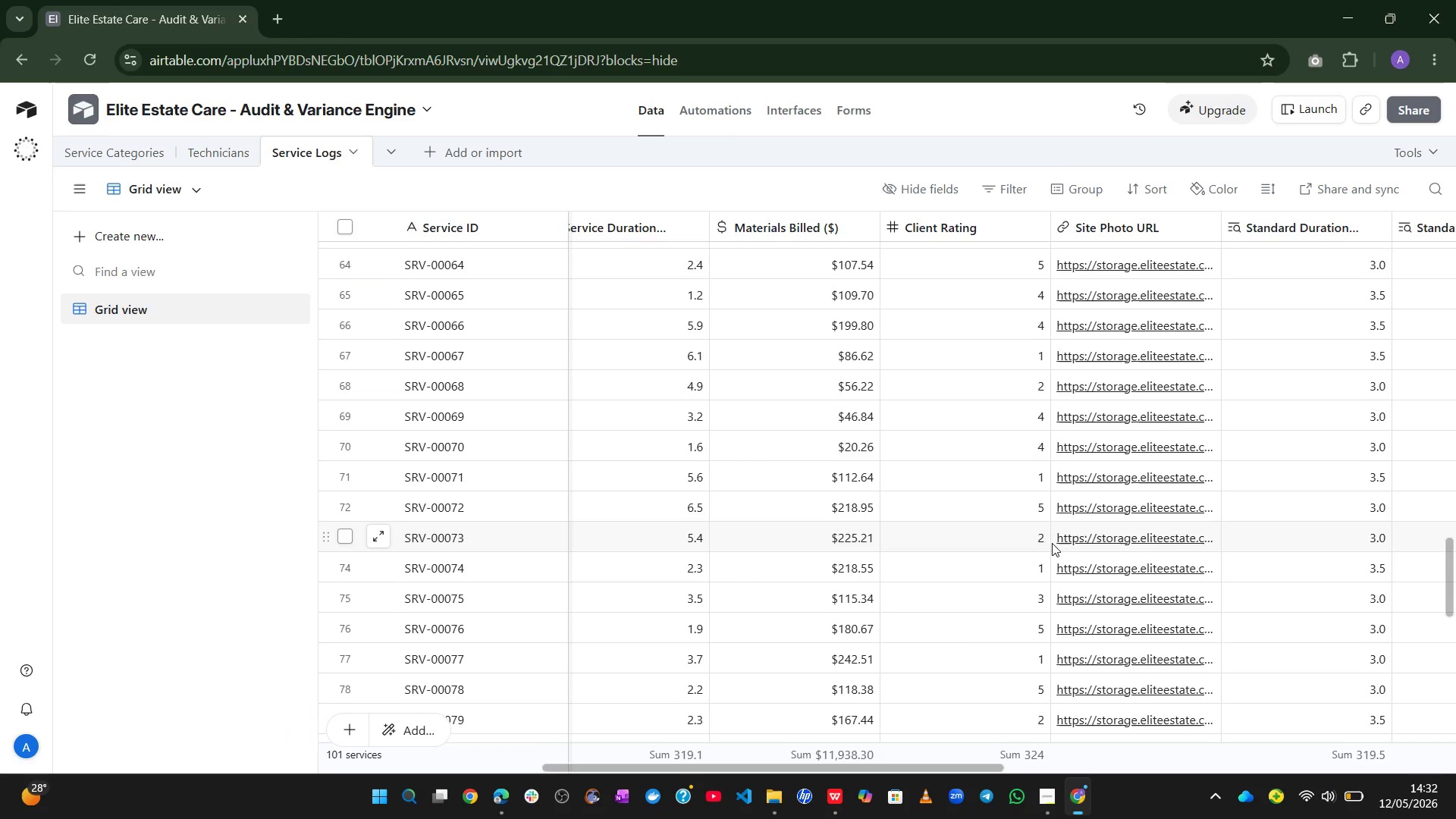 
wait(19.01)
 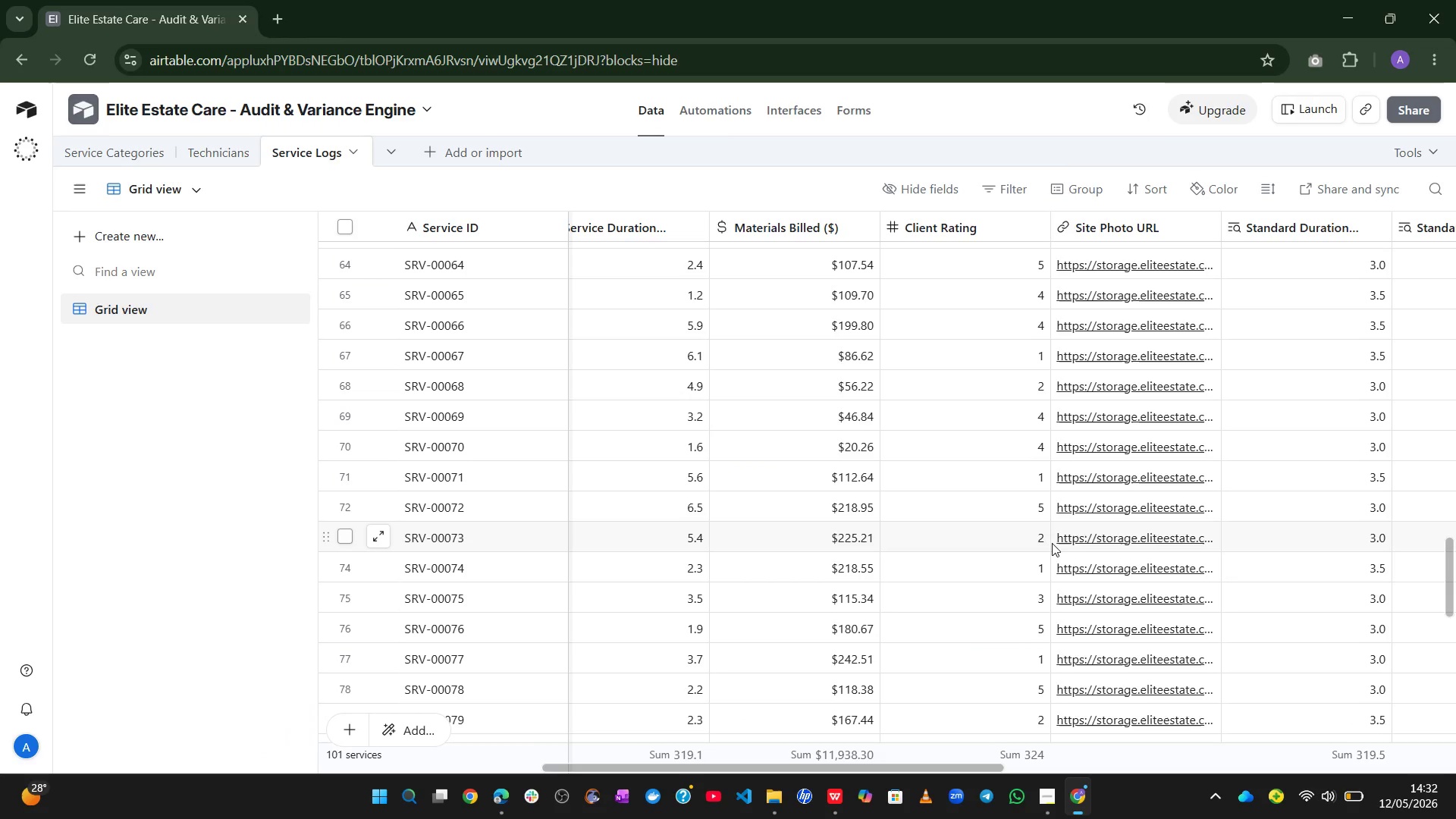 
left_click([209, 160])
 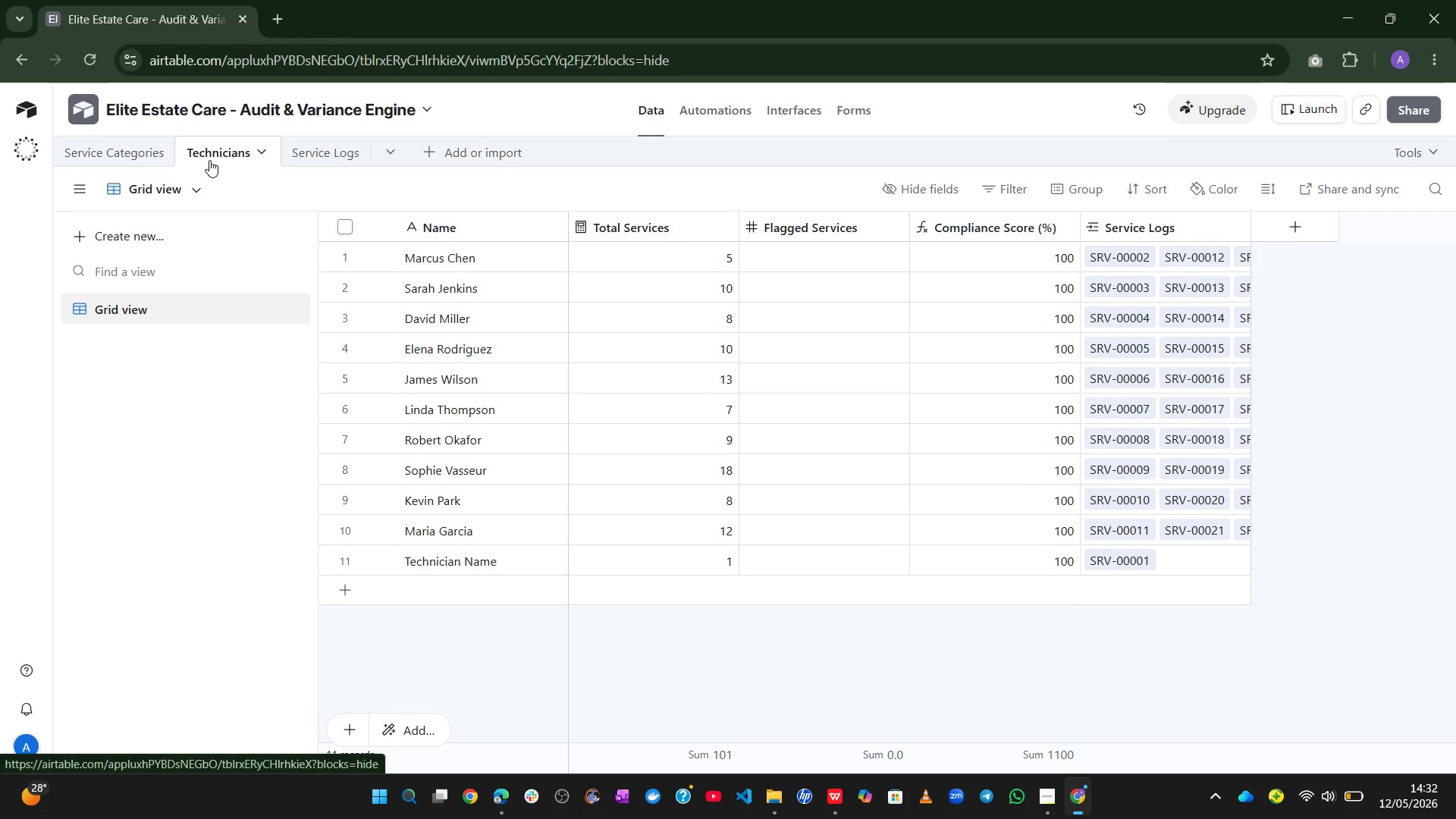 
wait(9.28)
 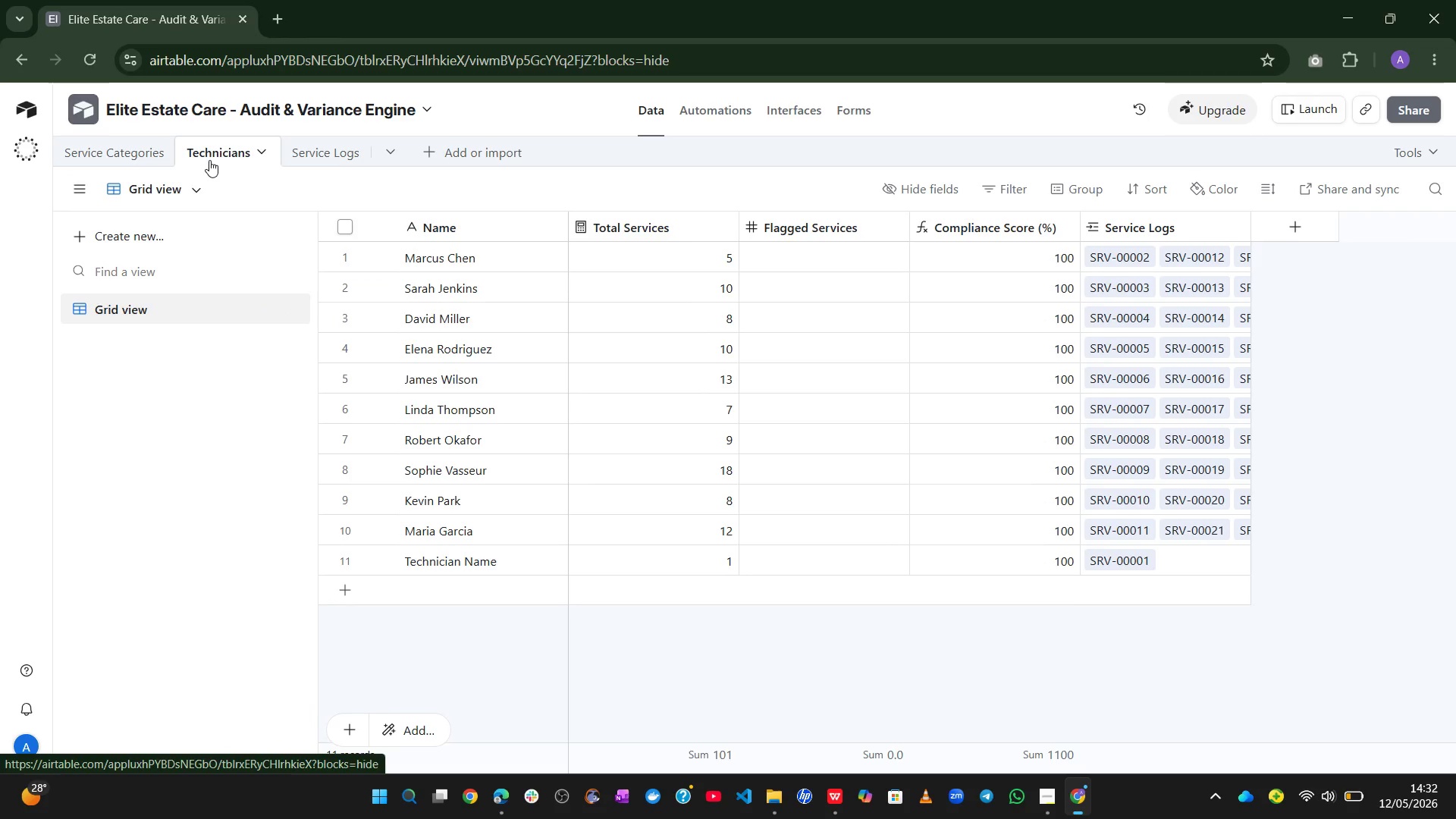 
left_click([116, 143])
 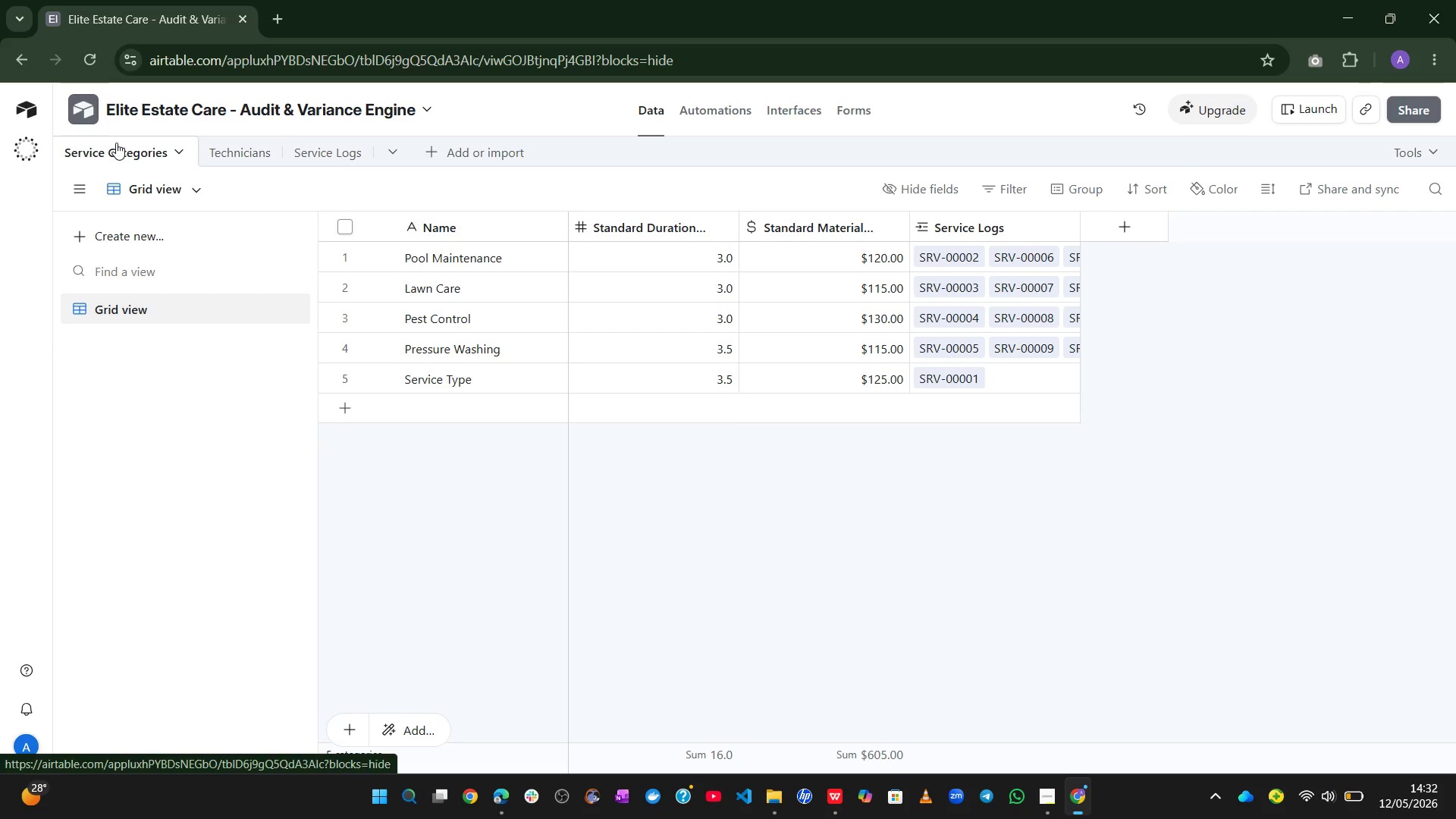 
wait(17.83)
 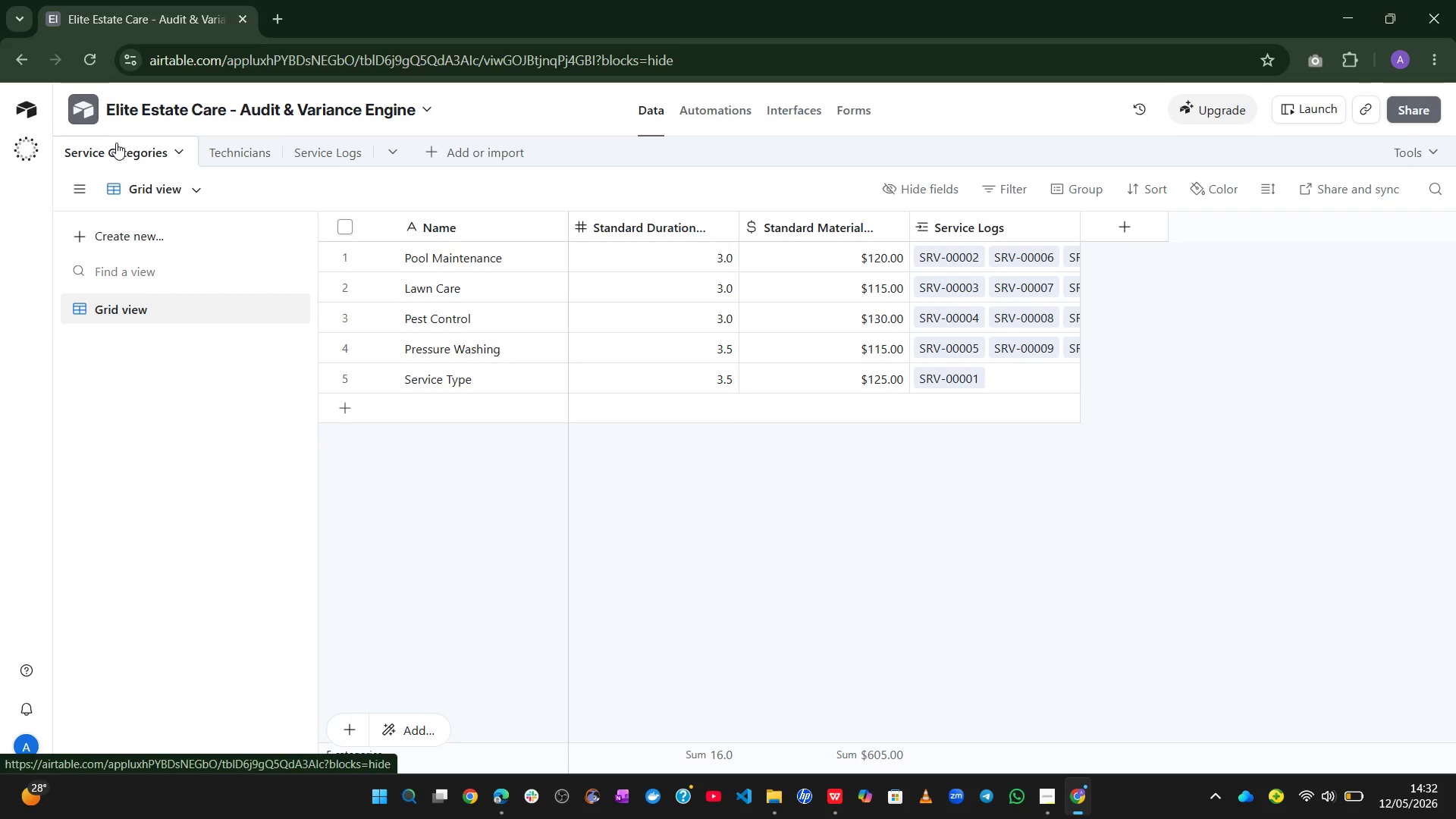 
left_click([322, 140])
 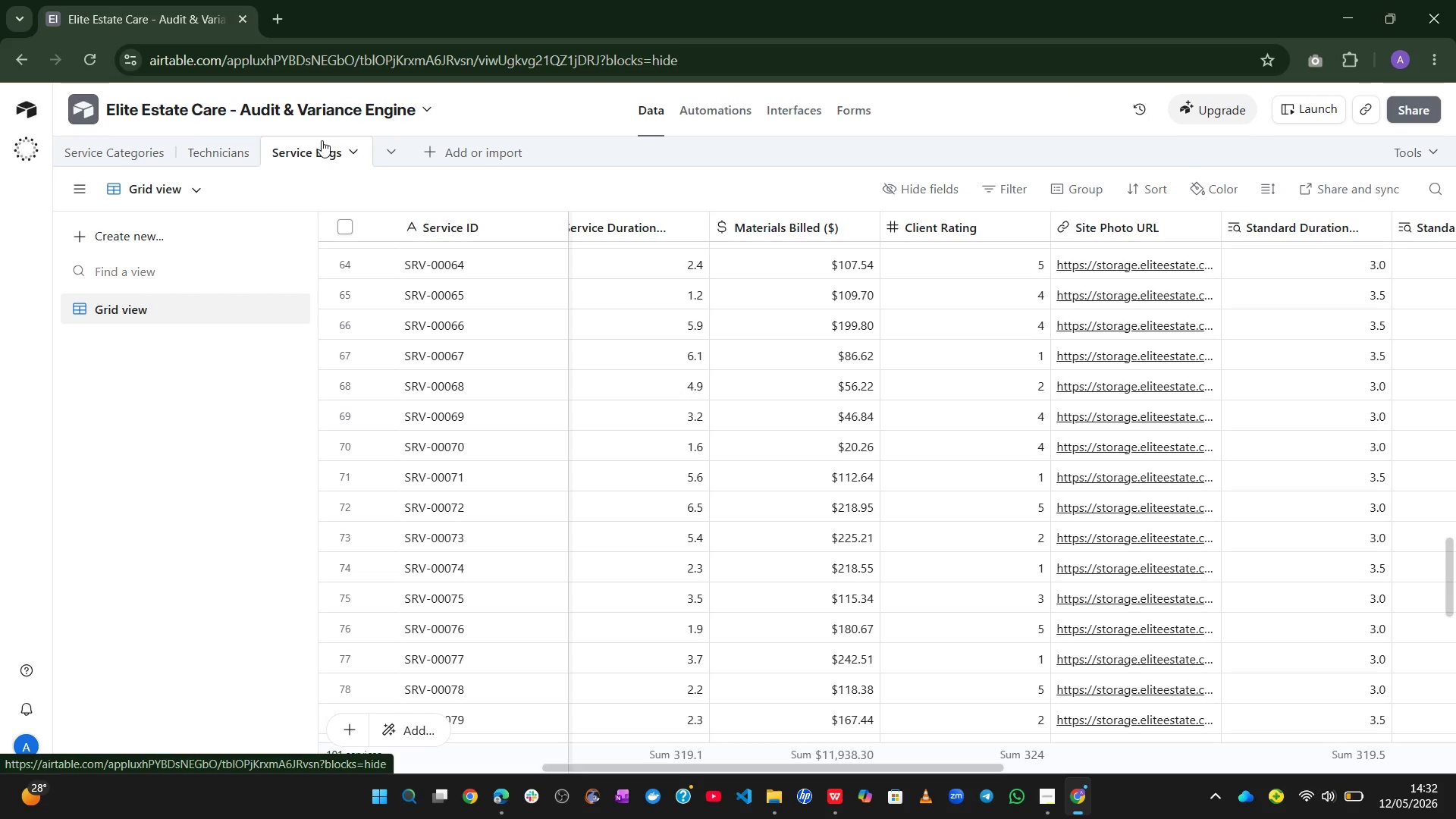 
wait(12.76)
 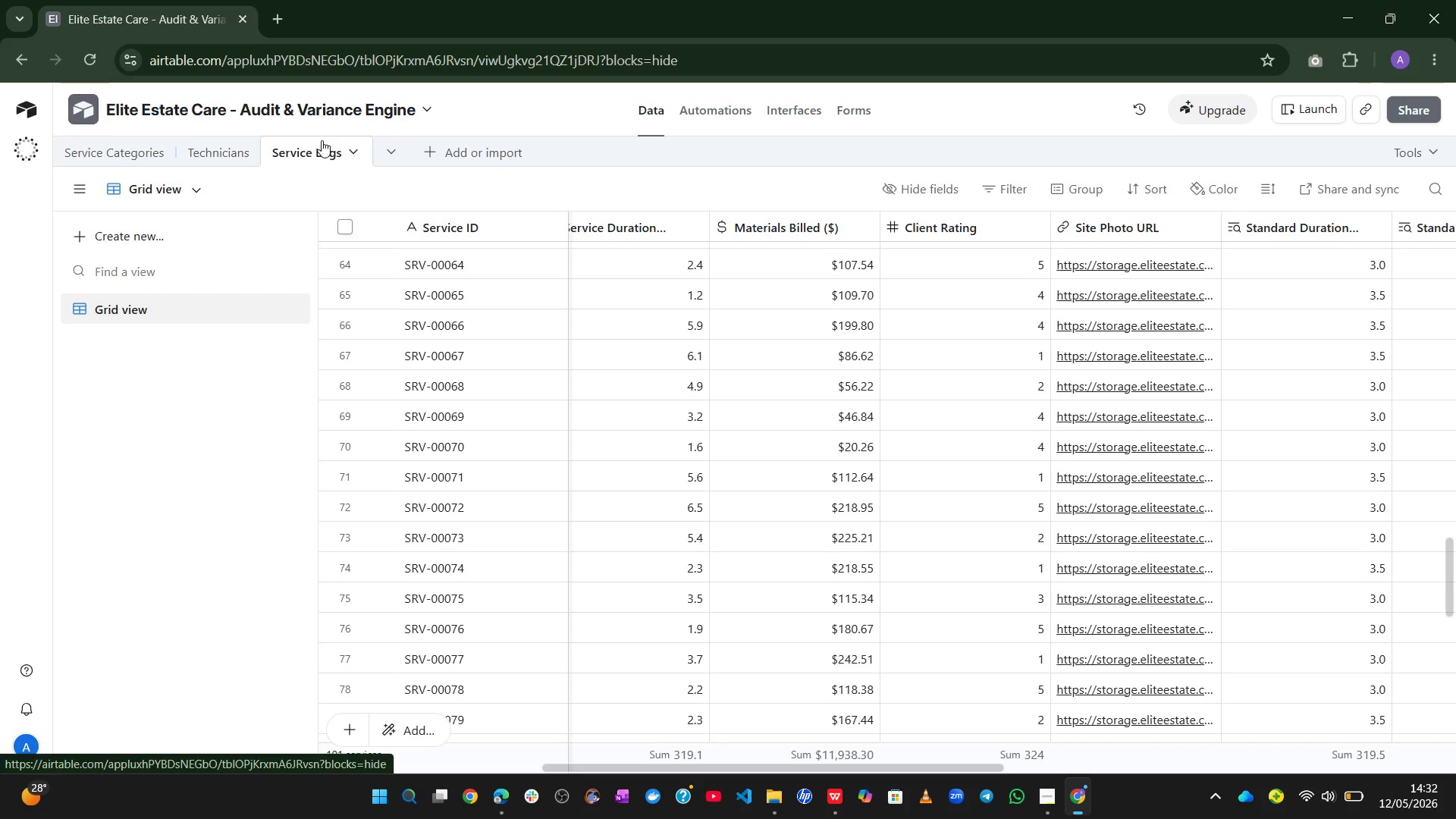 
left_click([713, 118])
 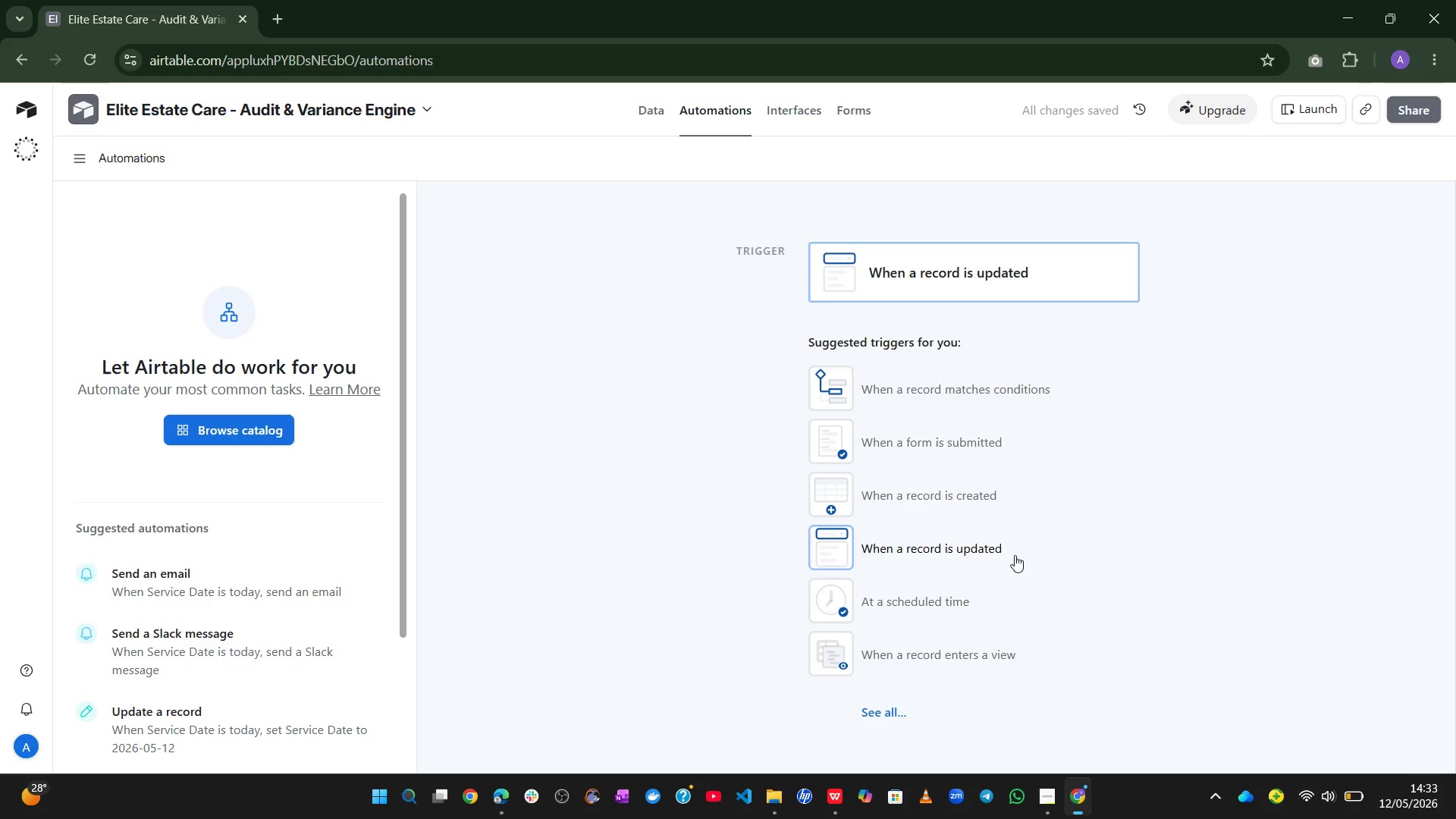 
wait(7.39)
 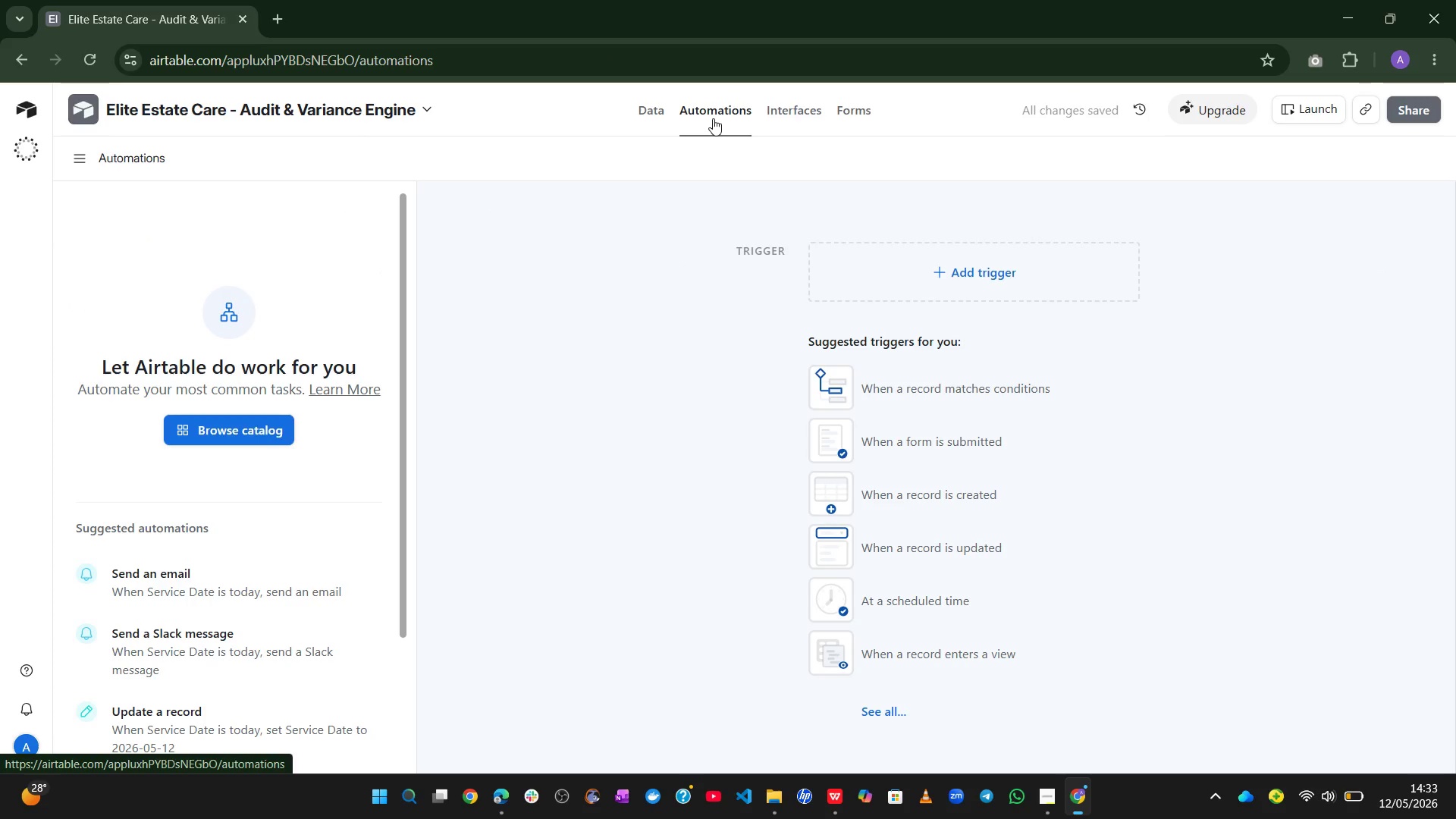 
left_click([889, 720])
 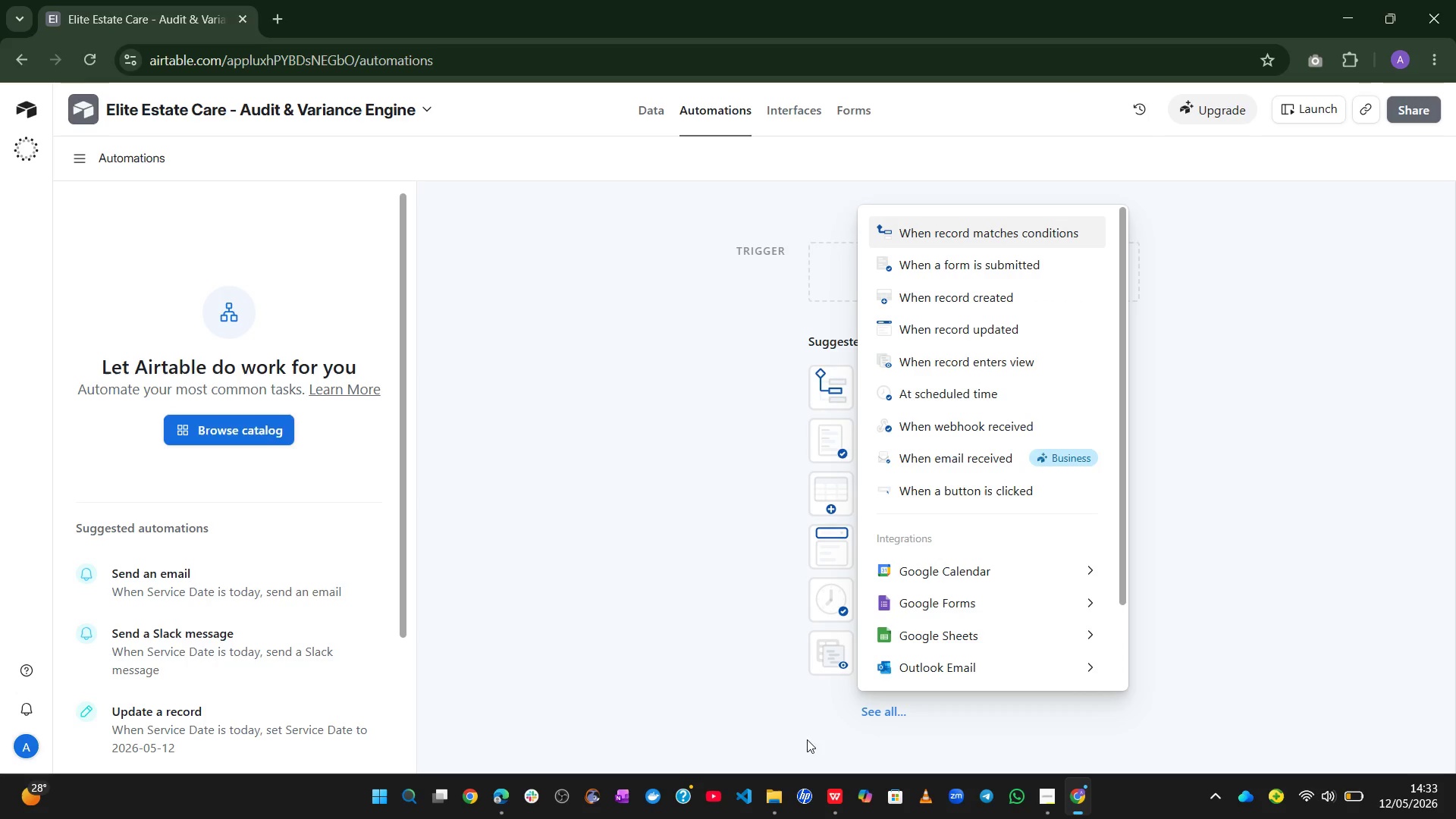 
left_click([783, 750])
 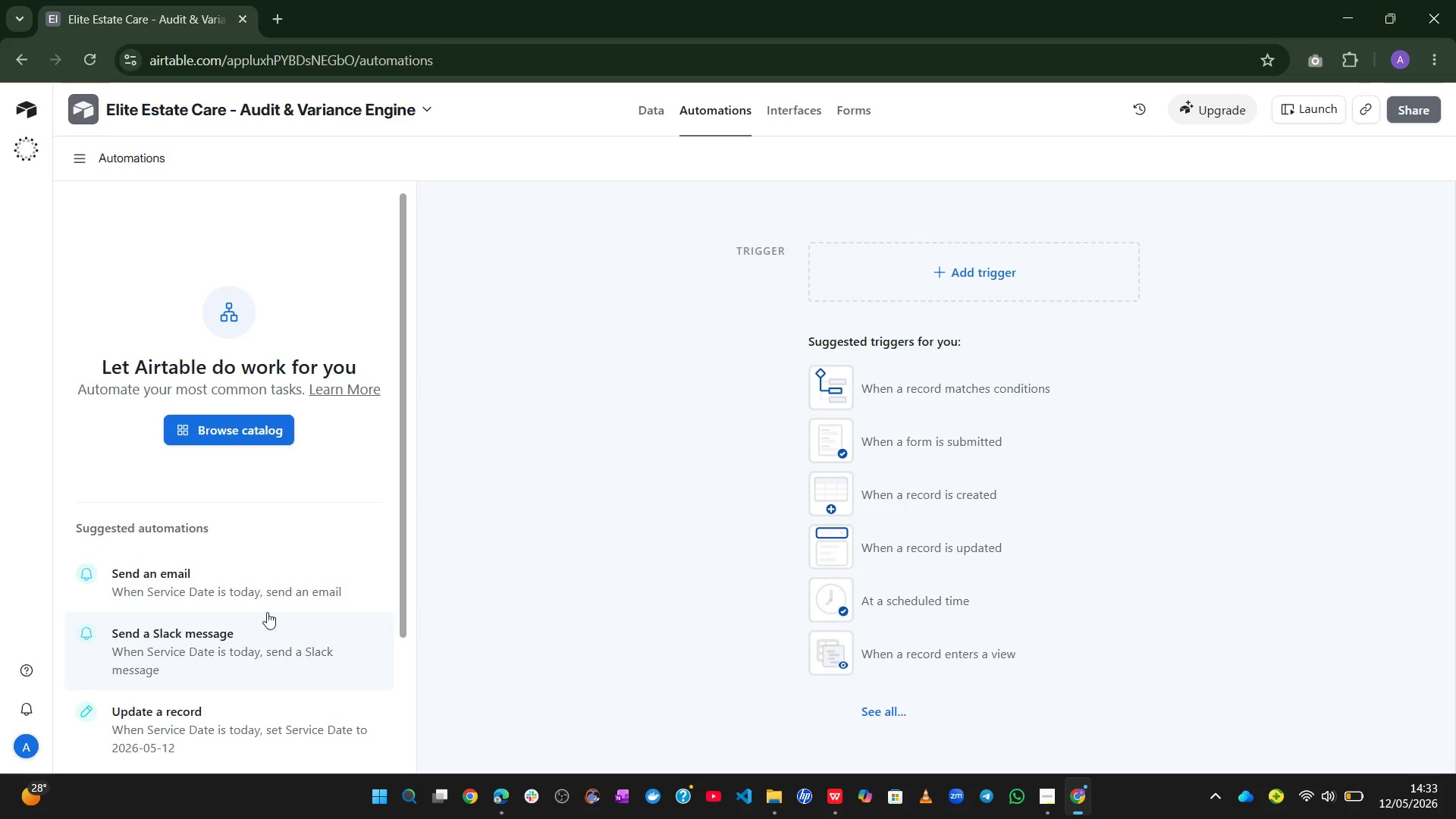 
wait(9.05)
 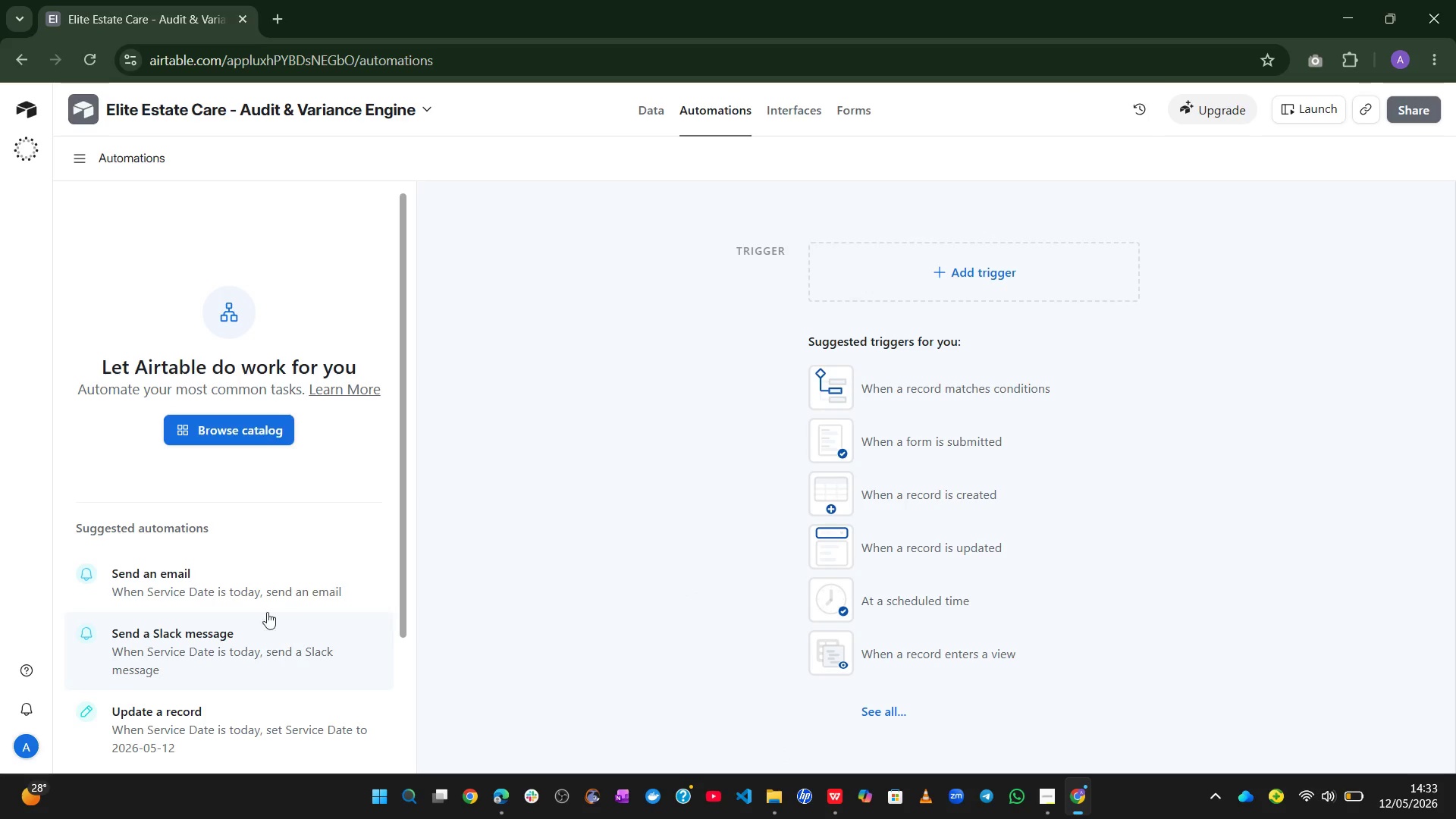 
left_click([666, 107])
 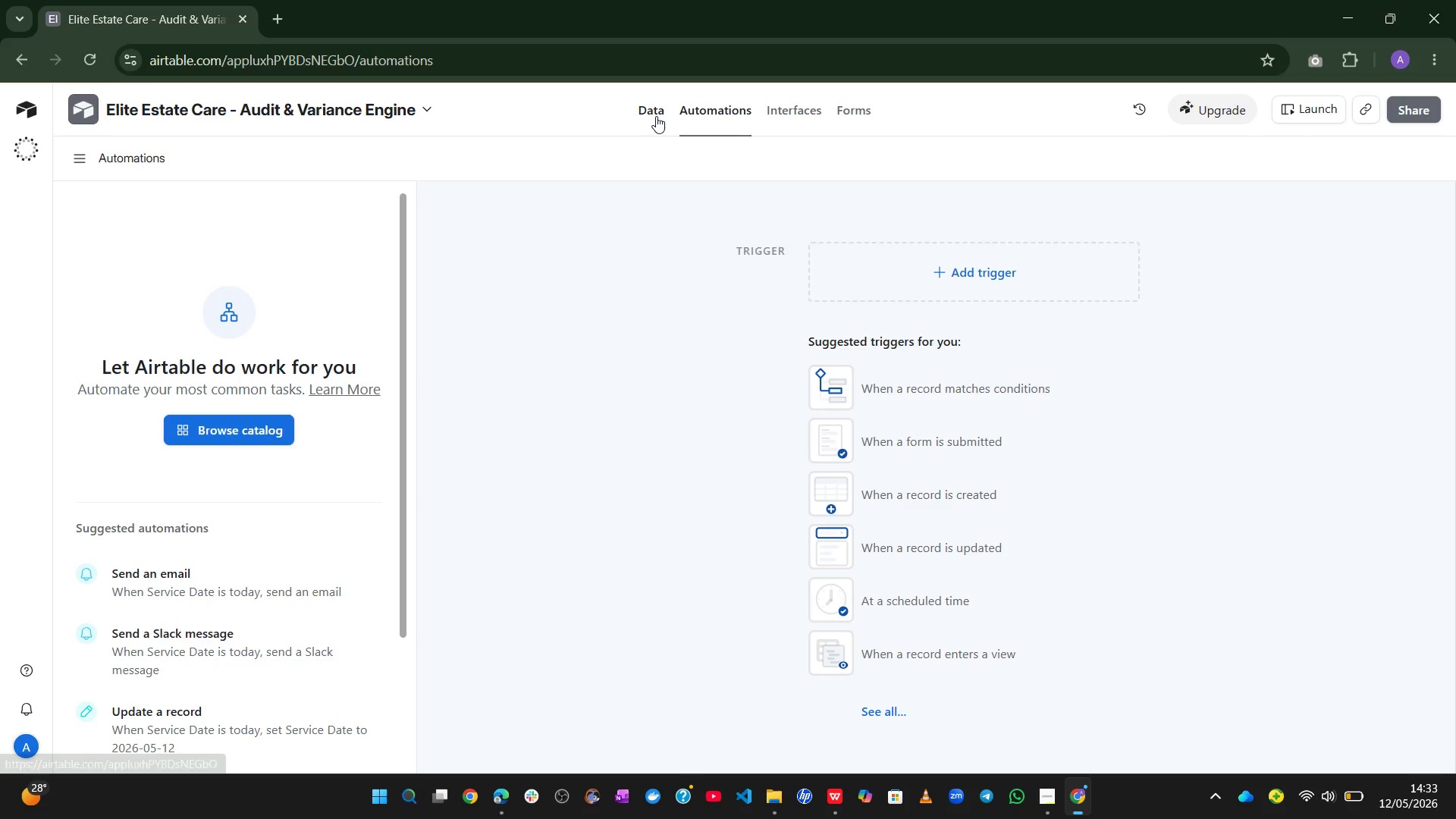 
left_click([657, 116])
 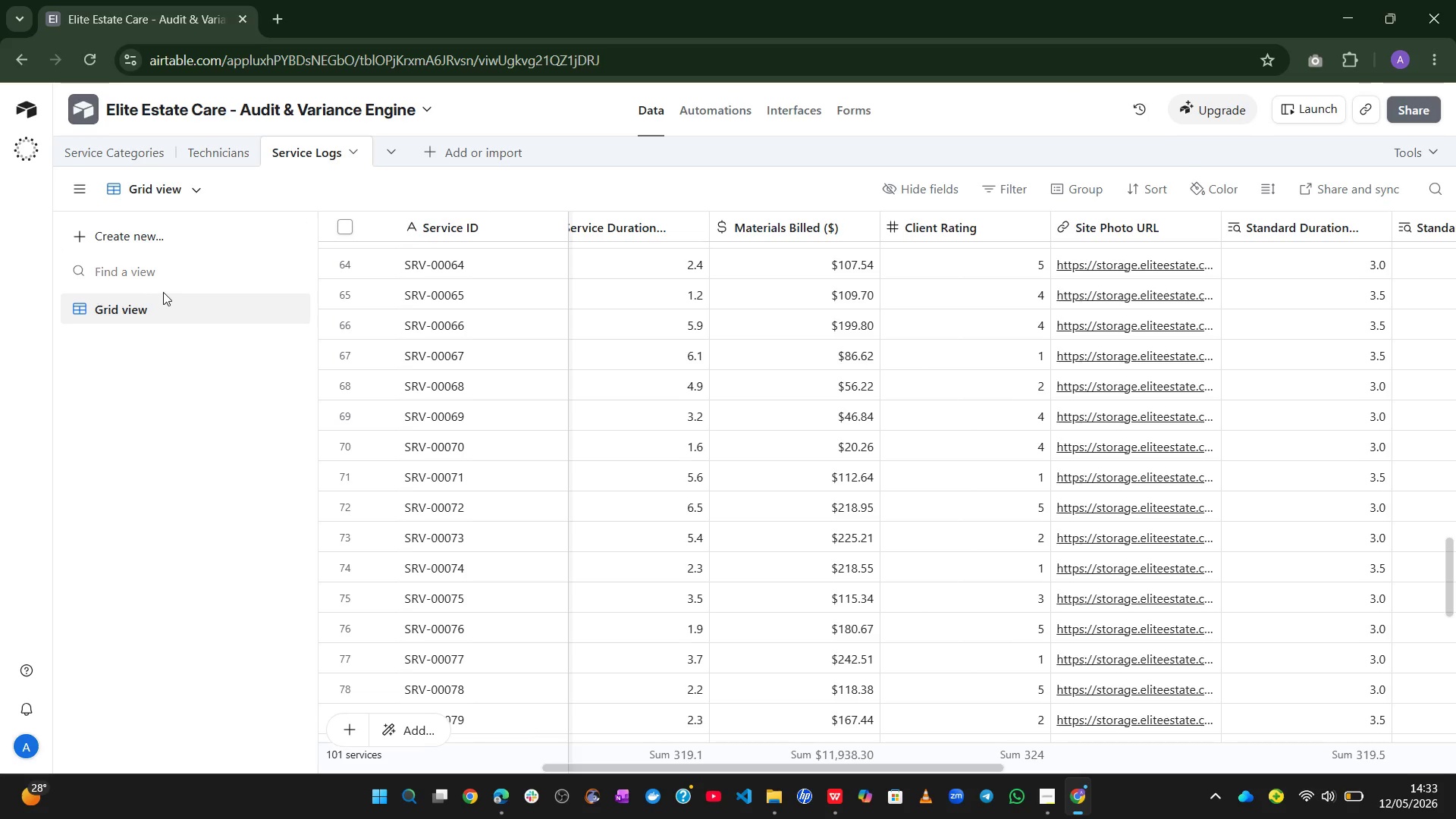 
wait(12.5)
 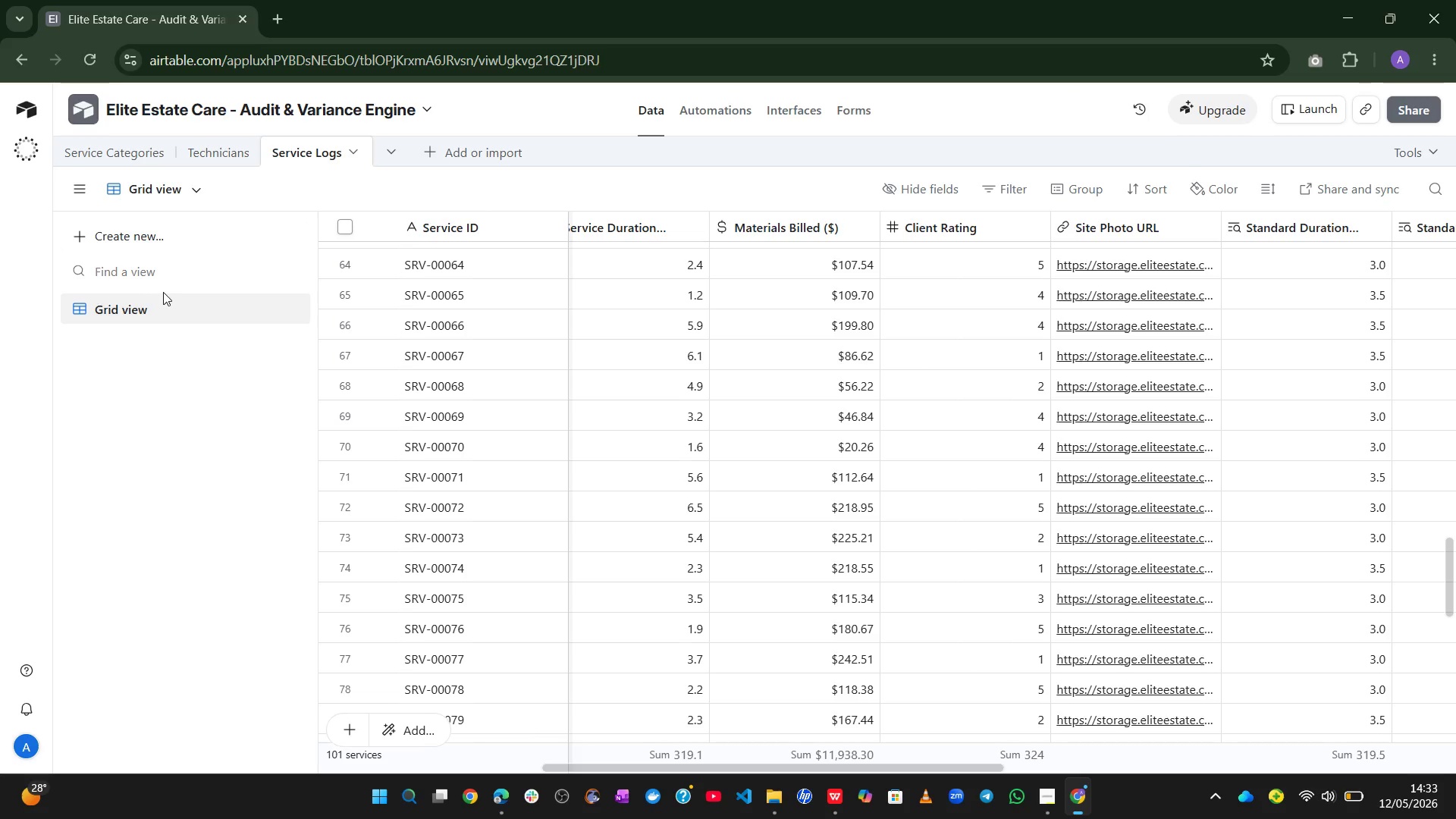 
left_click([124, 164])
 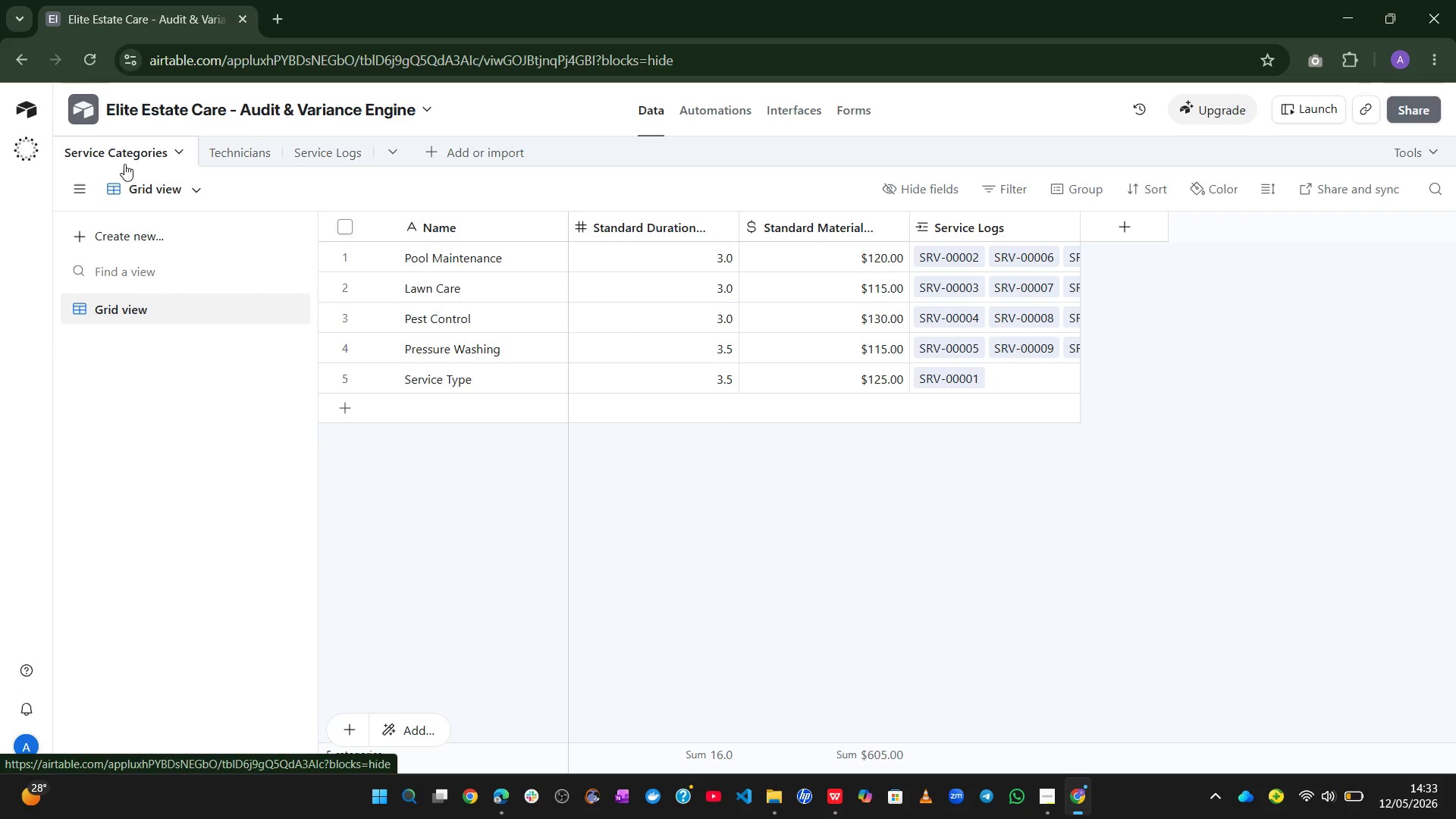 
wait(17.88)
 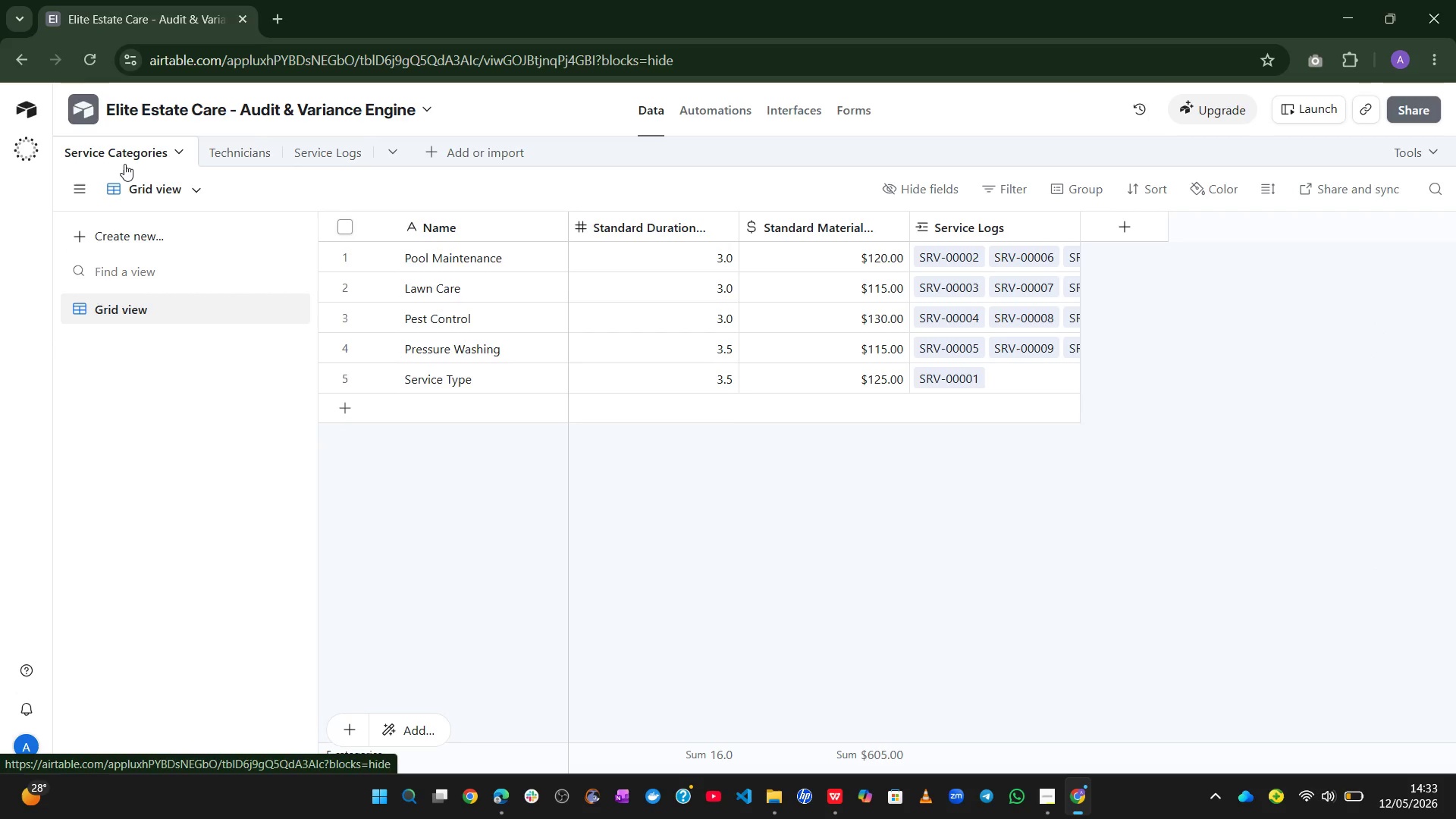 
left_click([262, 168])
 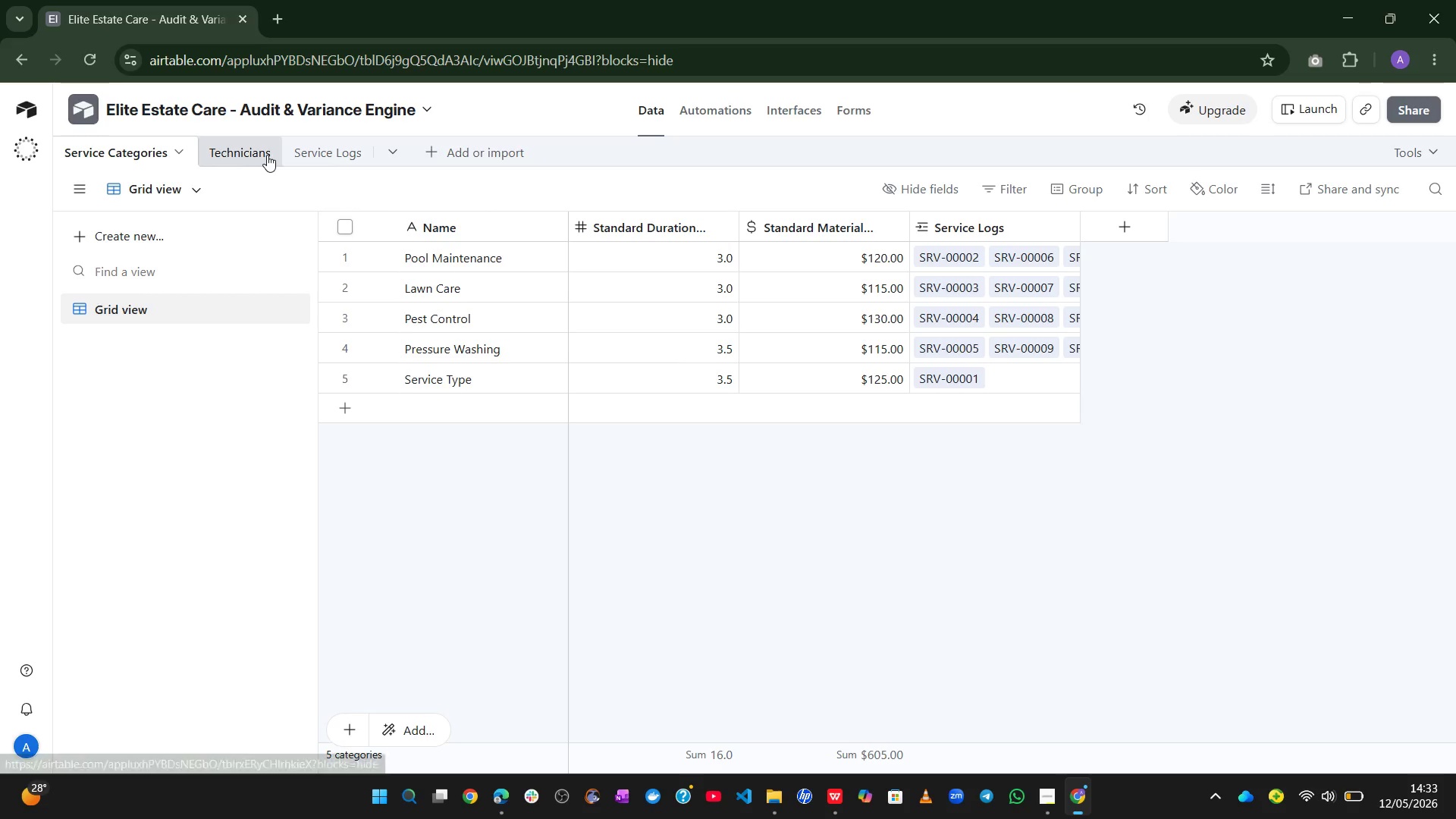 
left_click([267, 155])
 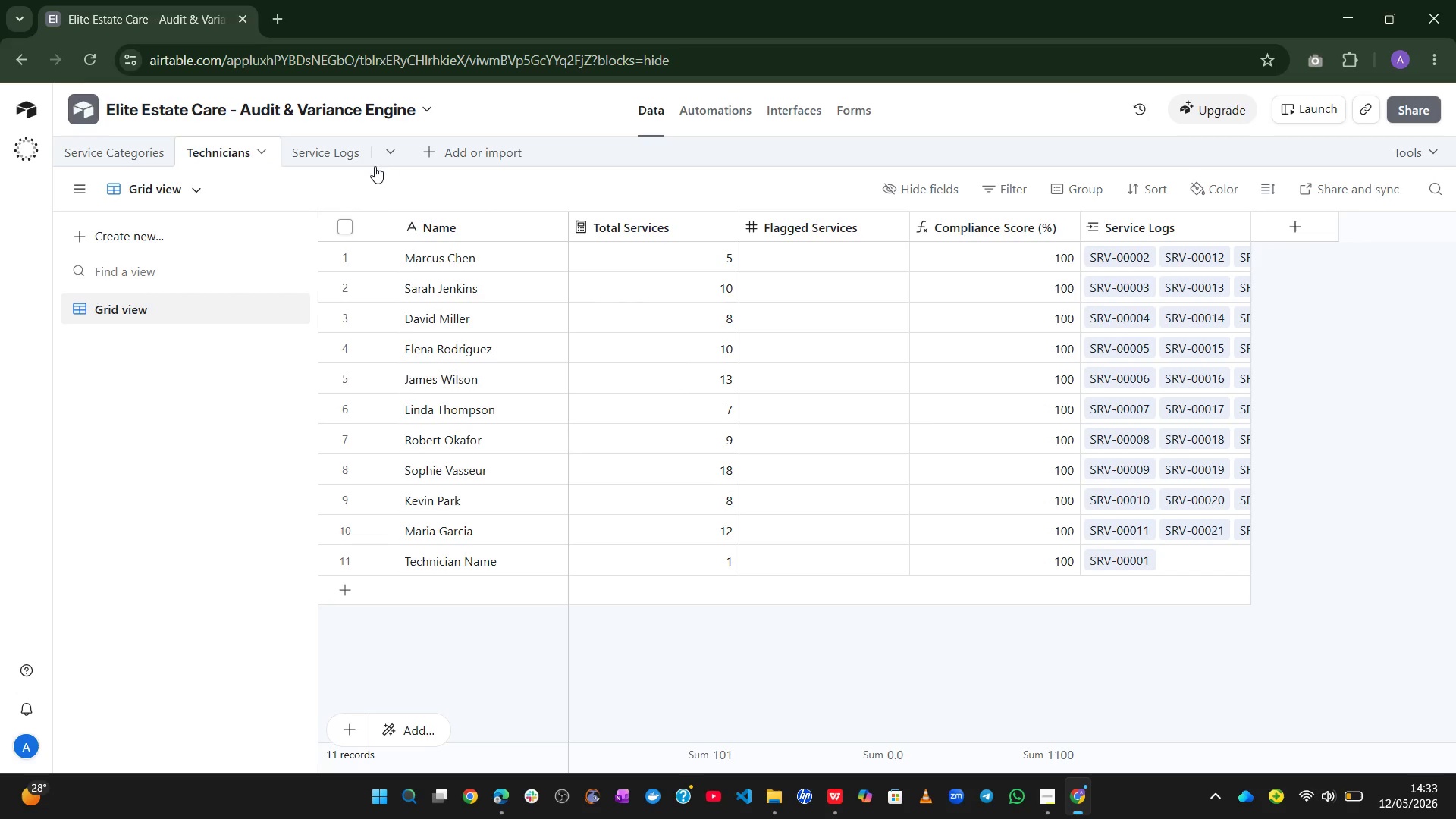 
left_click([333, 155])
 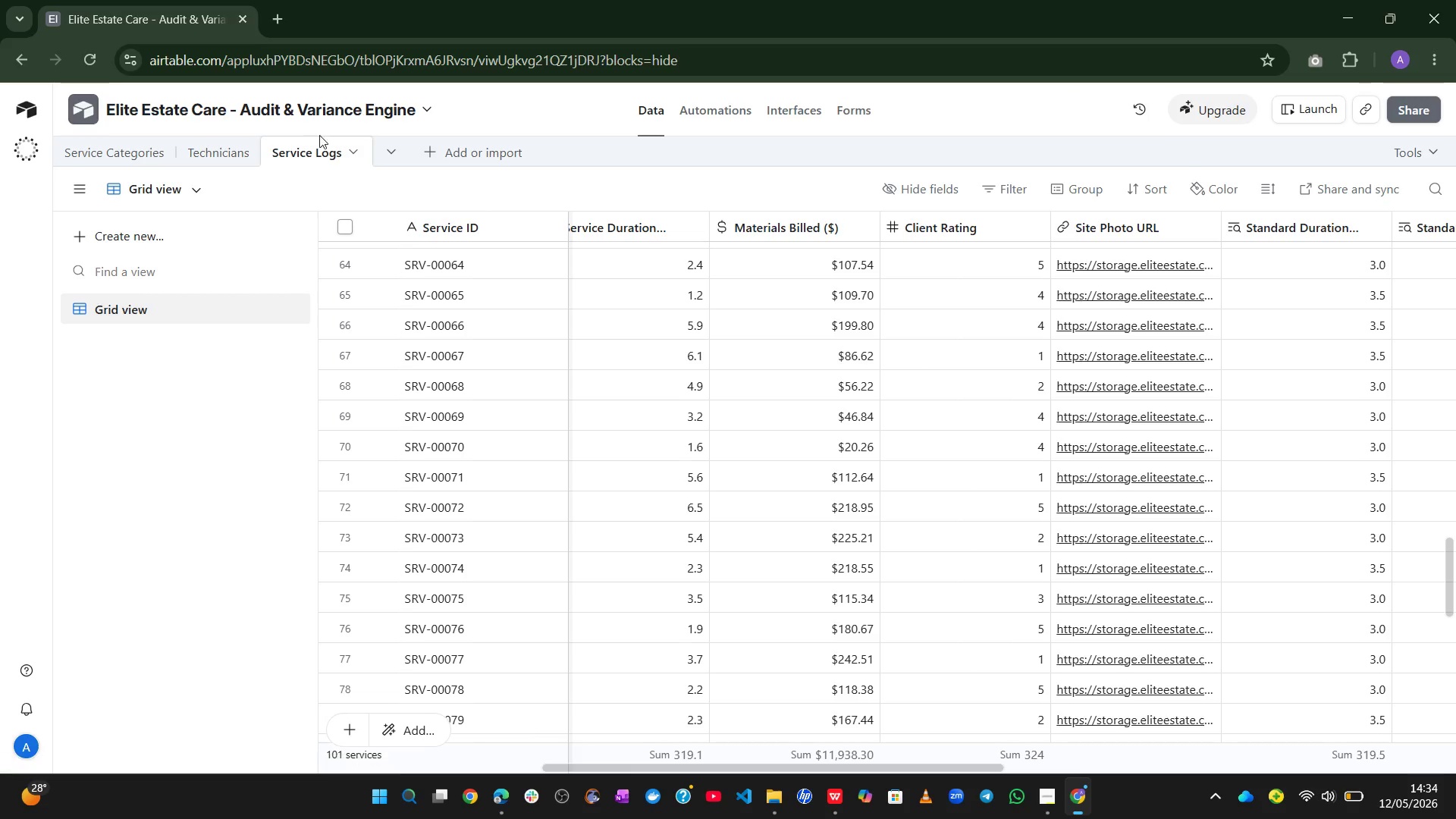 
wait(17.08)
 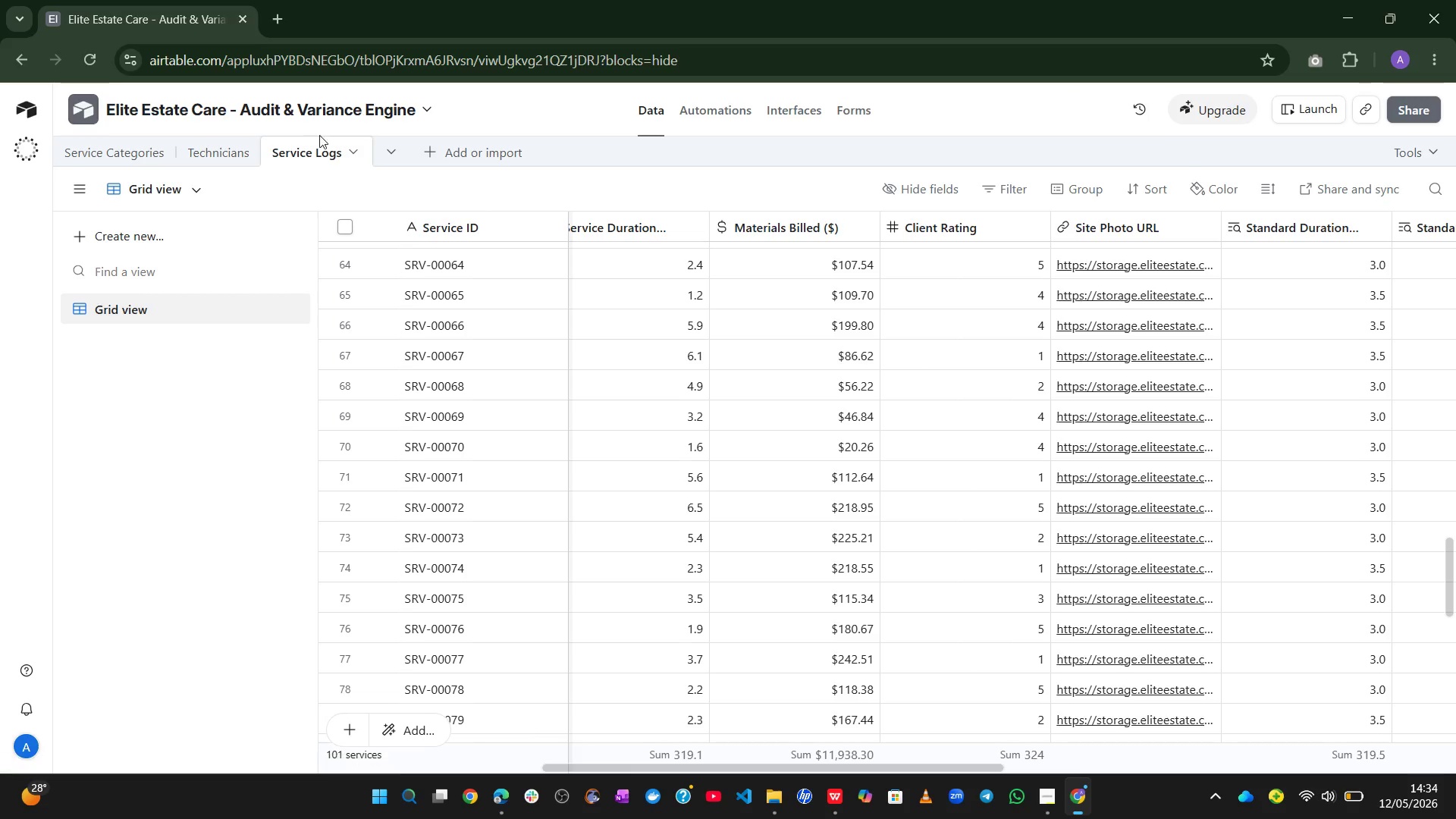 
left_click([220, 136])
 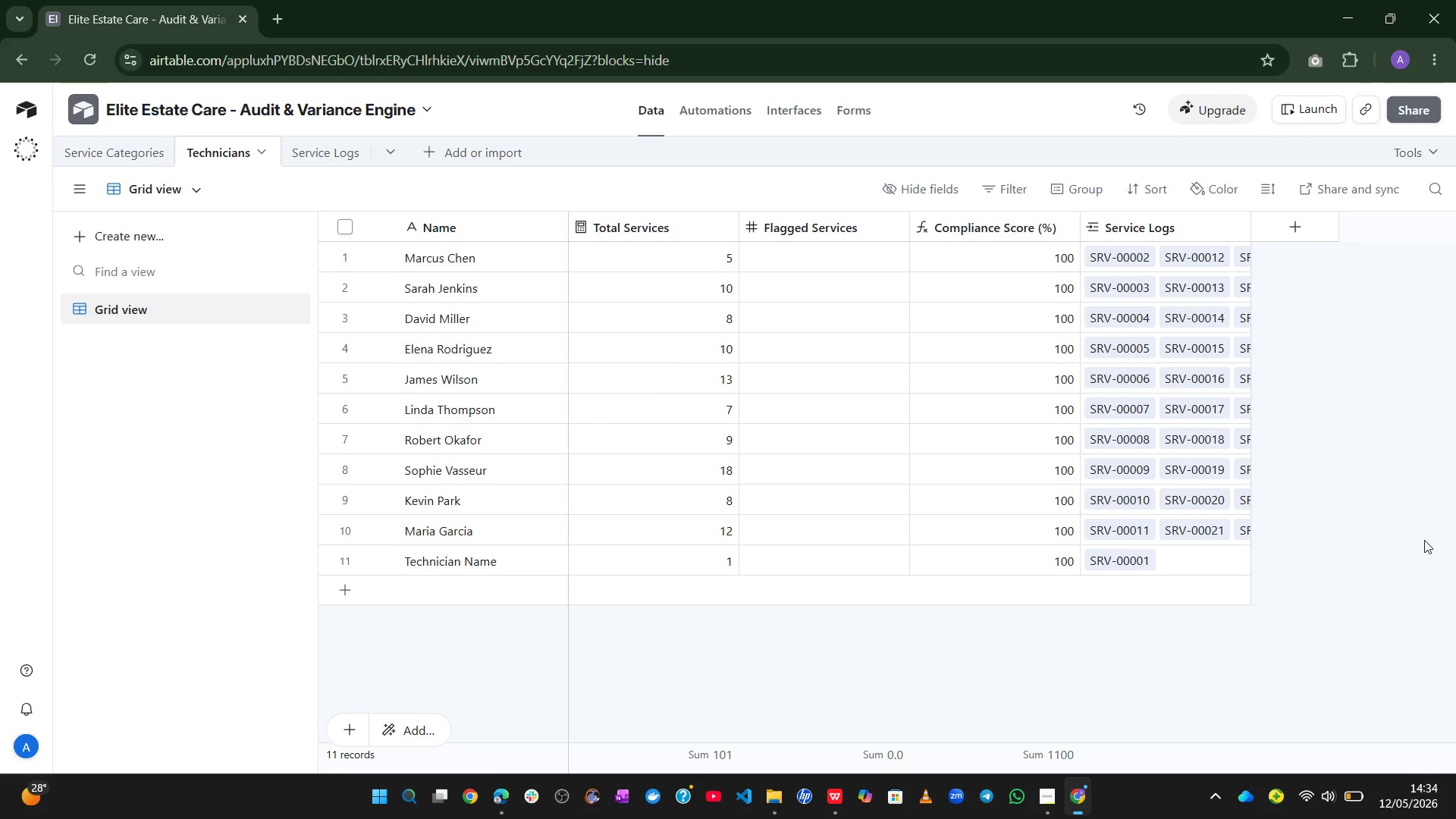 
wait(13.72)
 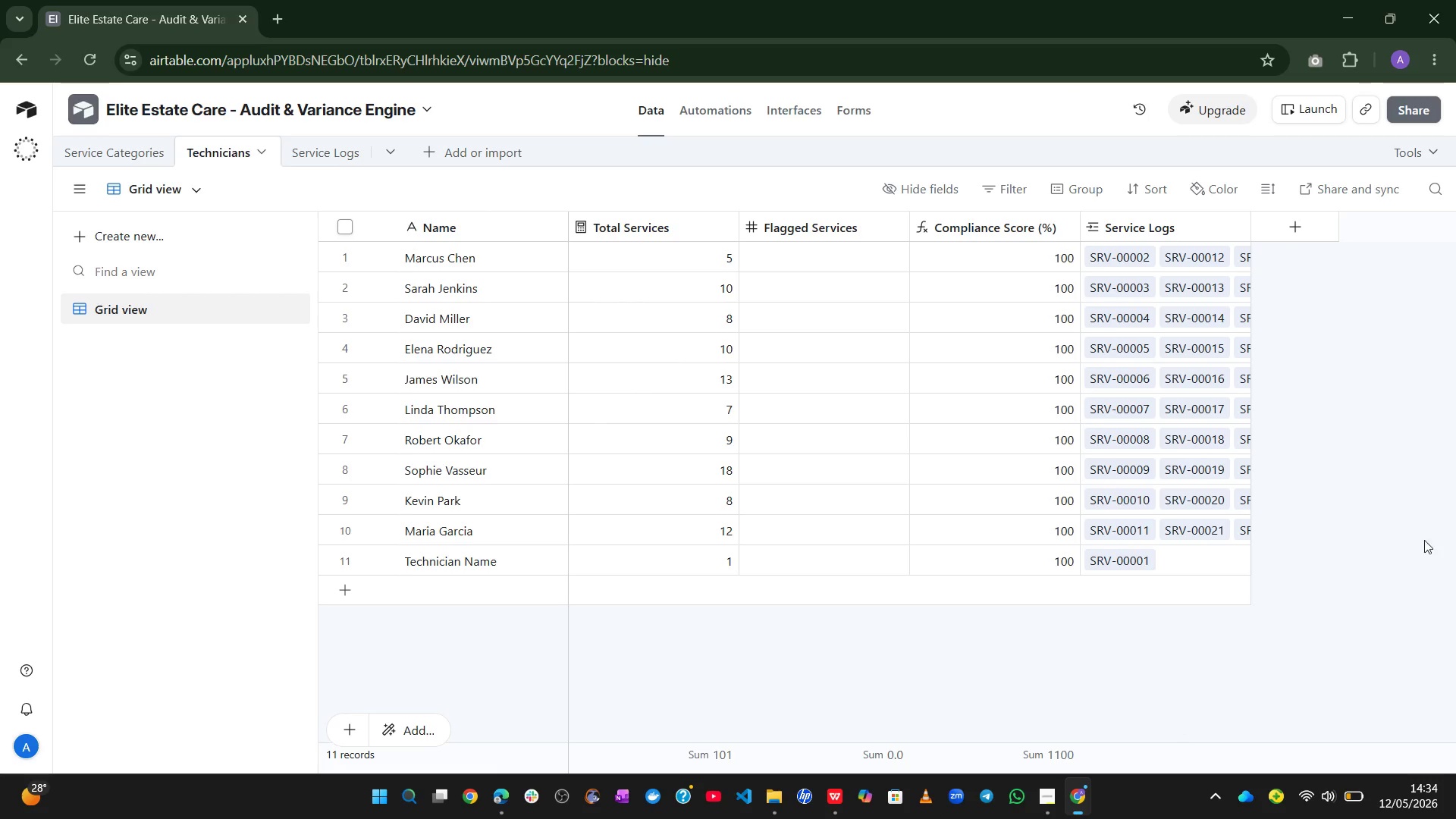 
left_click([215, 150])
 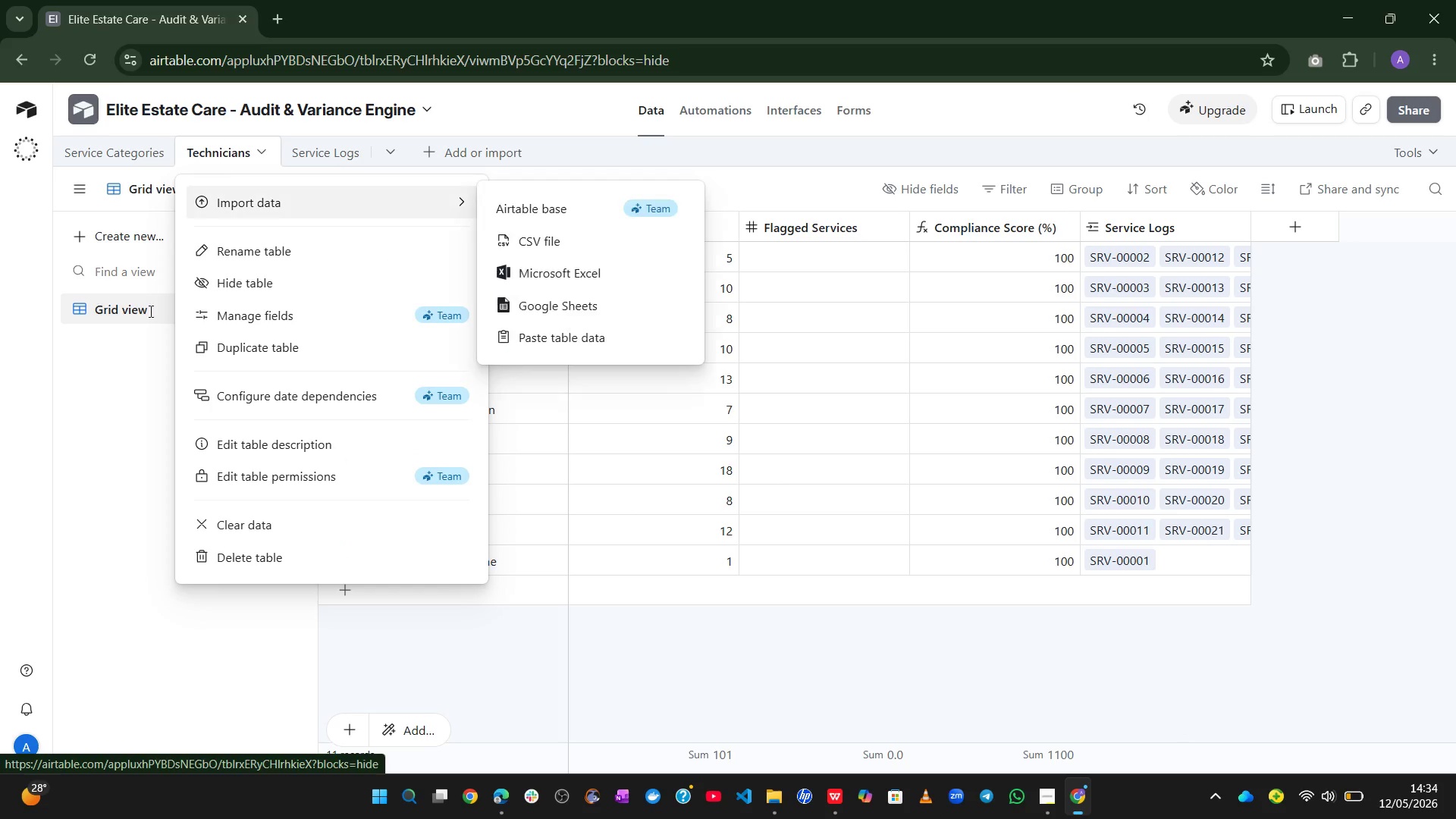 
left_click([100, 395])
 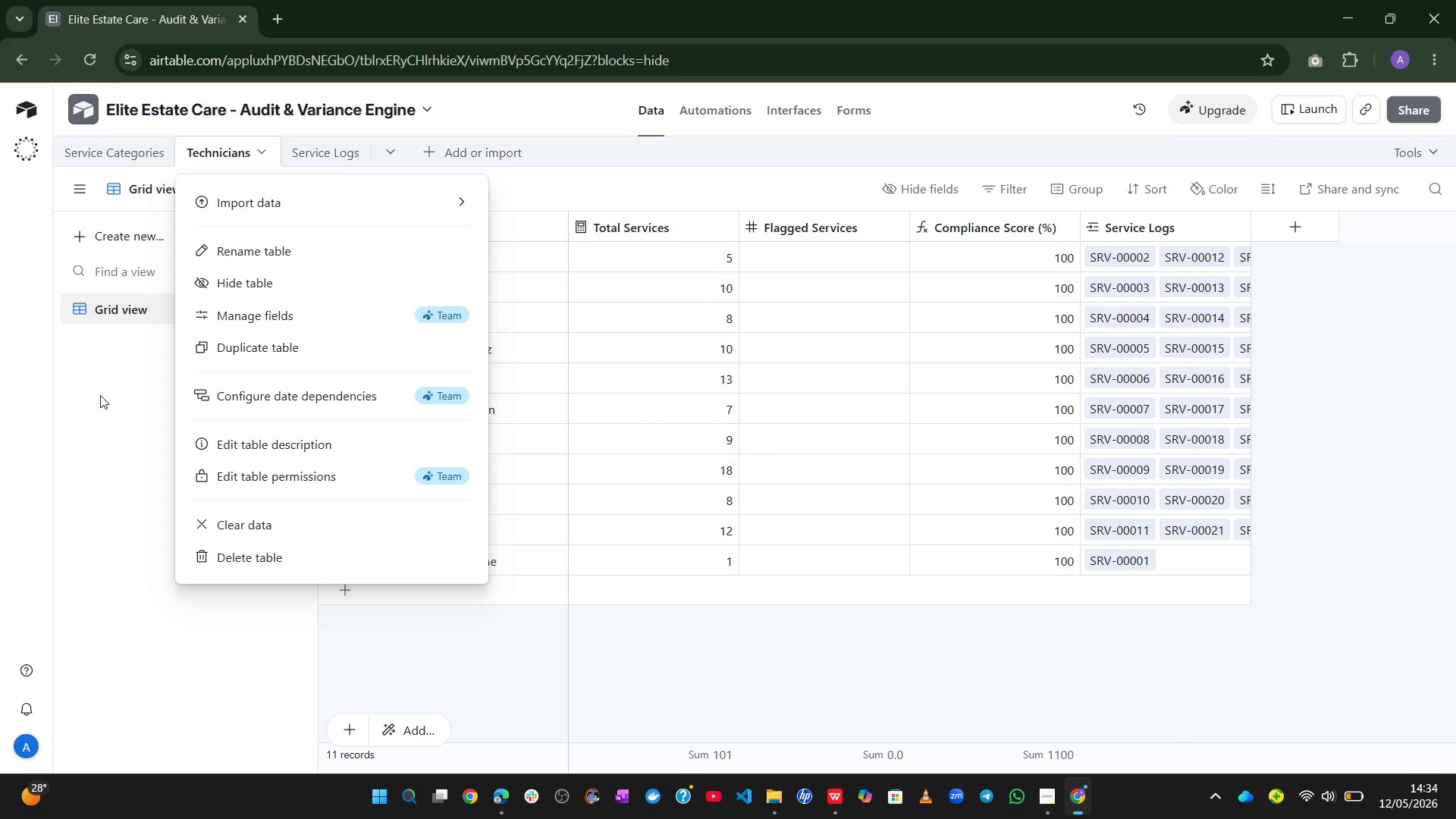 
left_click([100, 395])
 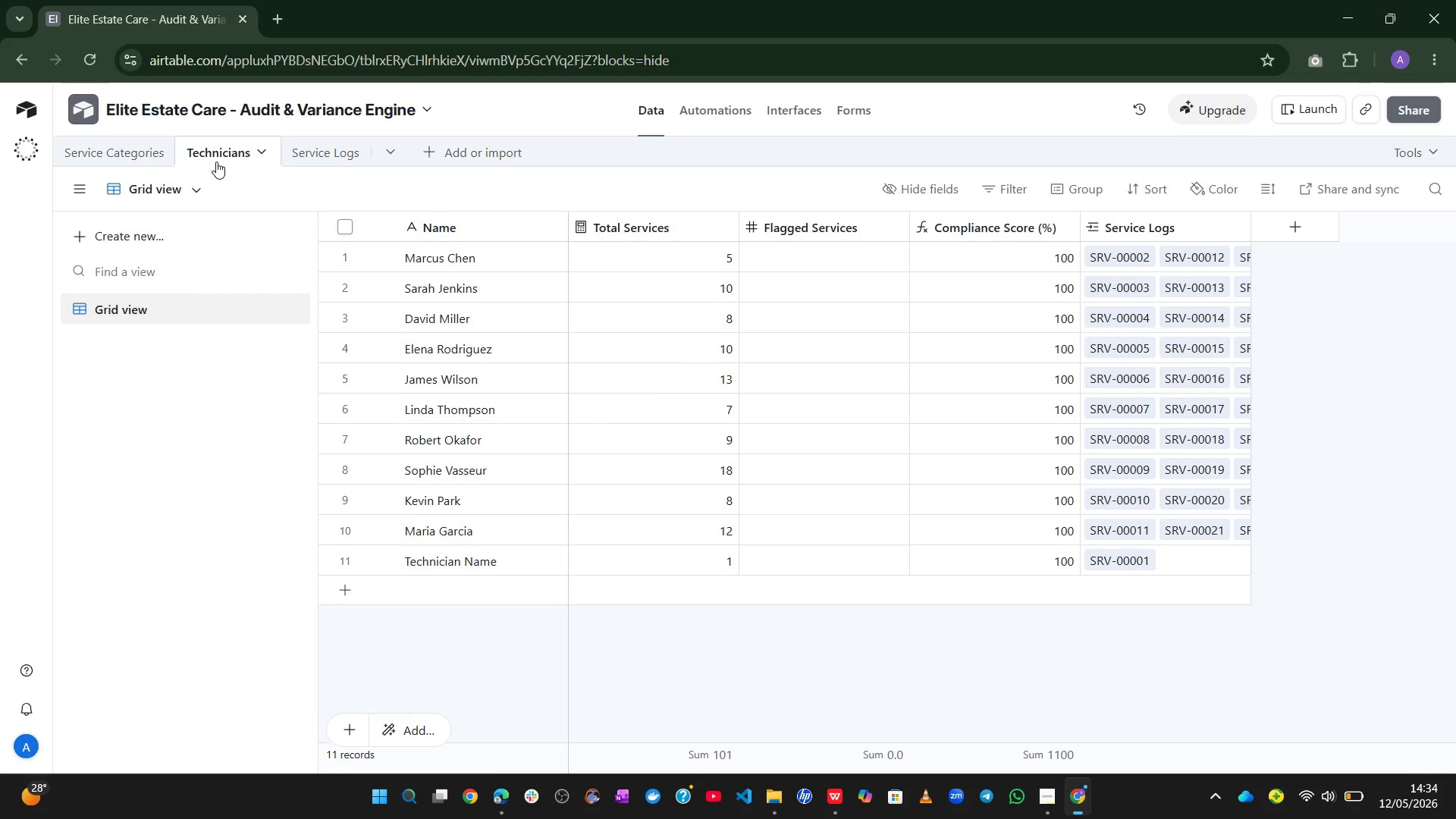 
left_click([220, 149])
 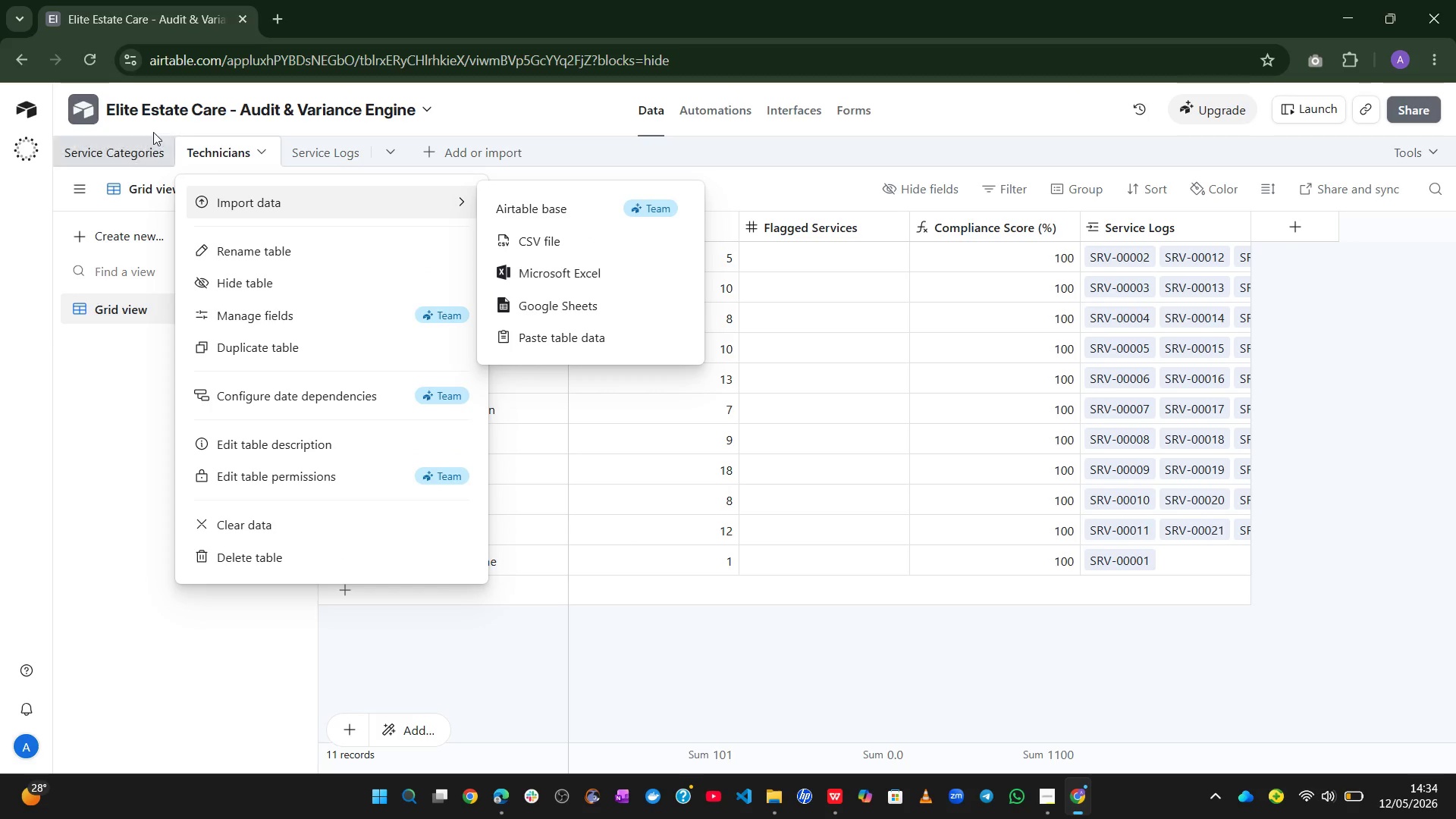 
left_click([122, 151])
 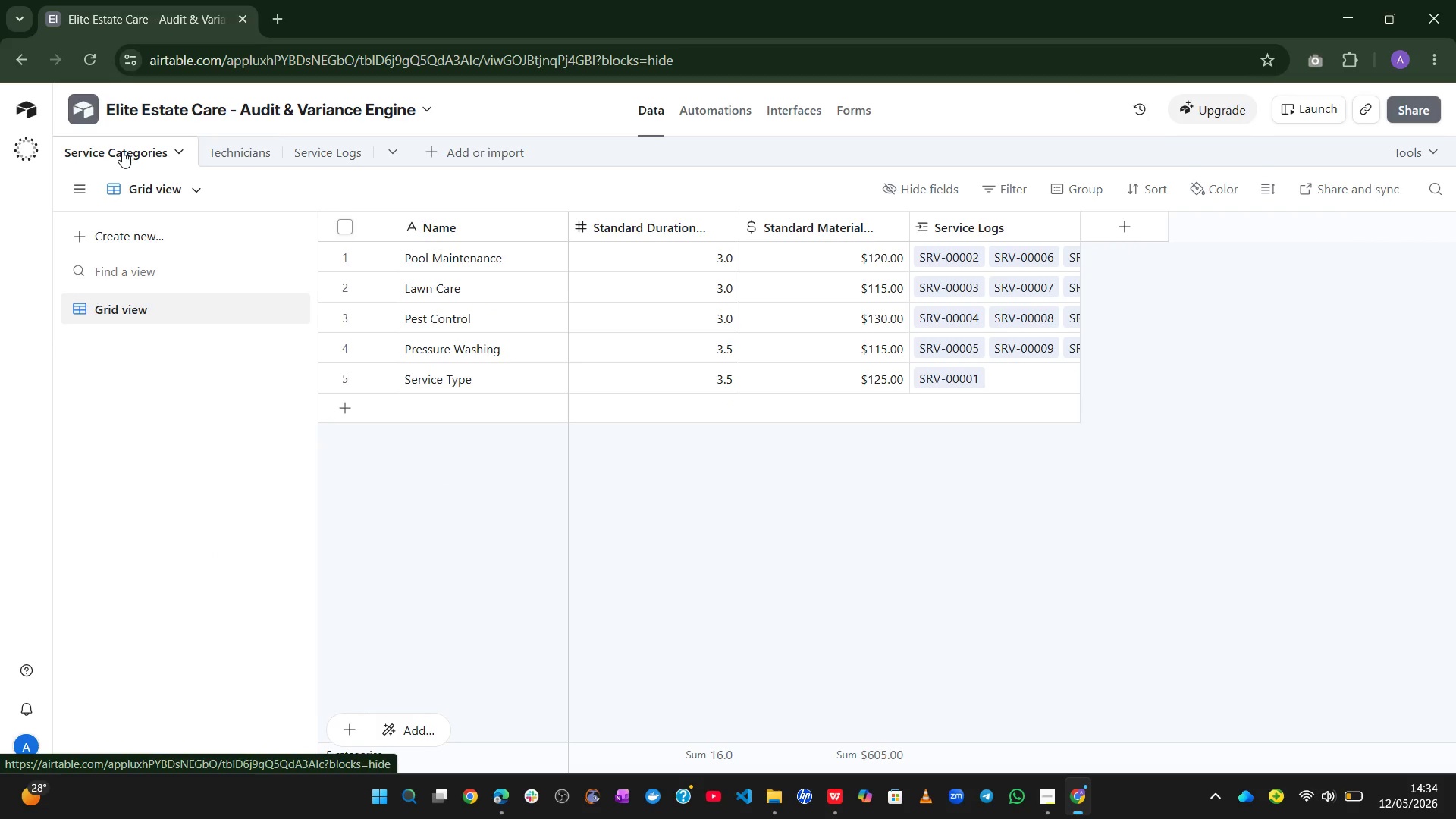 
wait(13.14)
 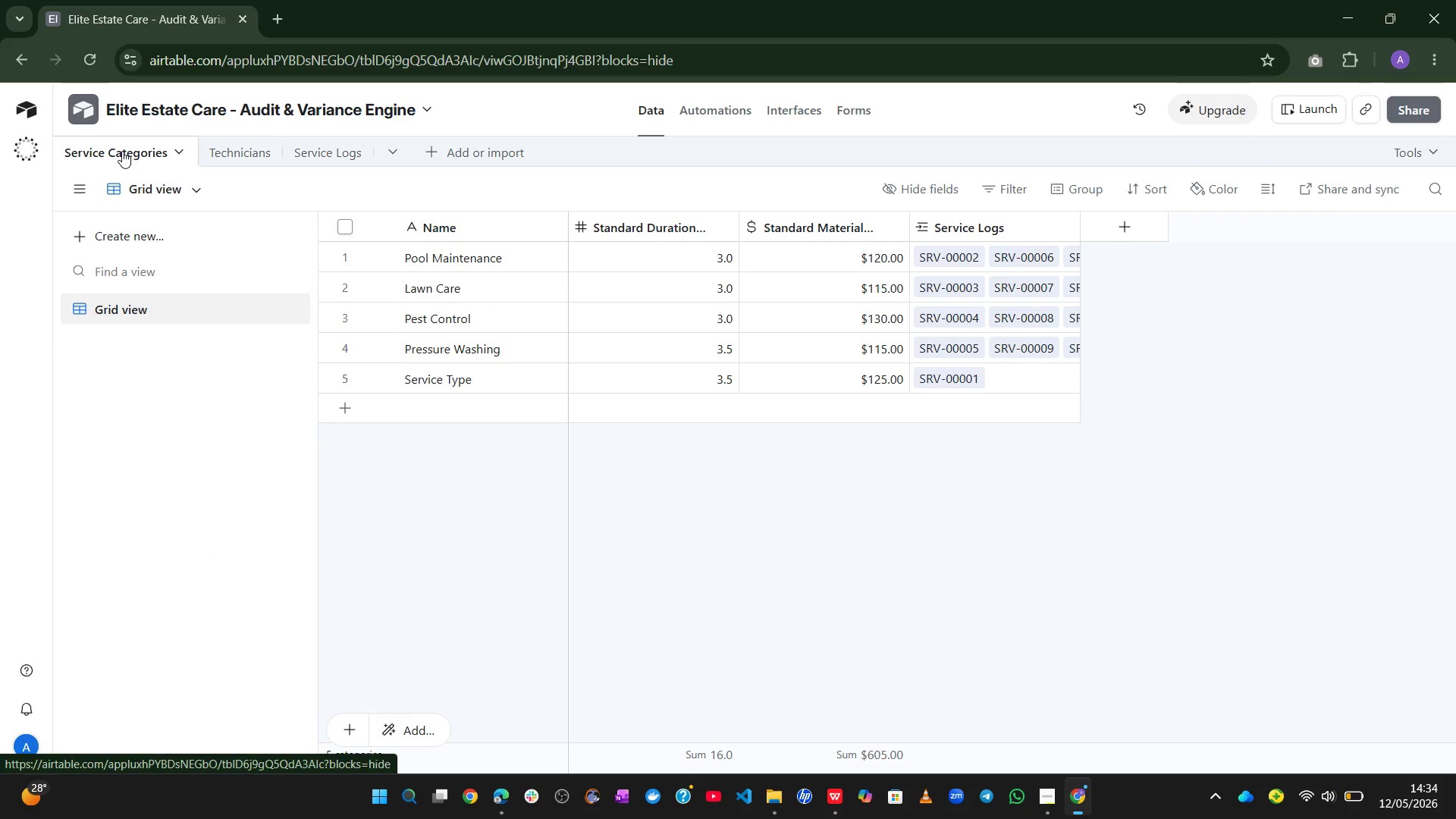 
left_click([330, 138])
 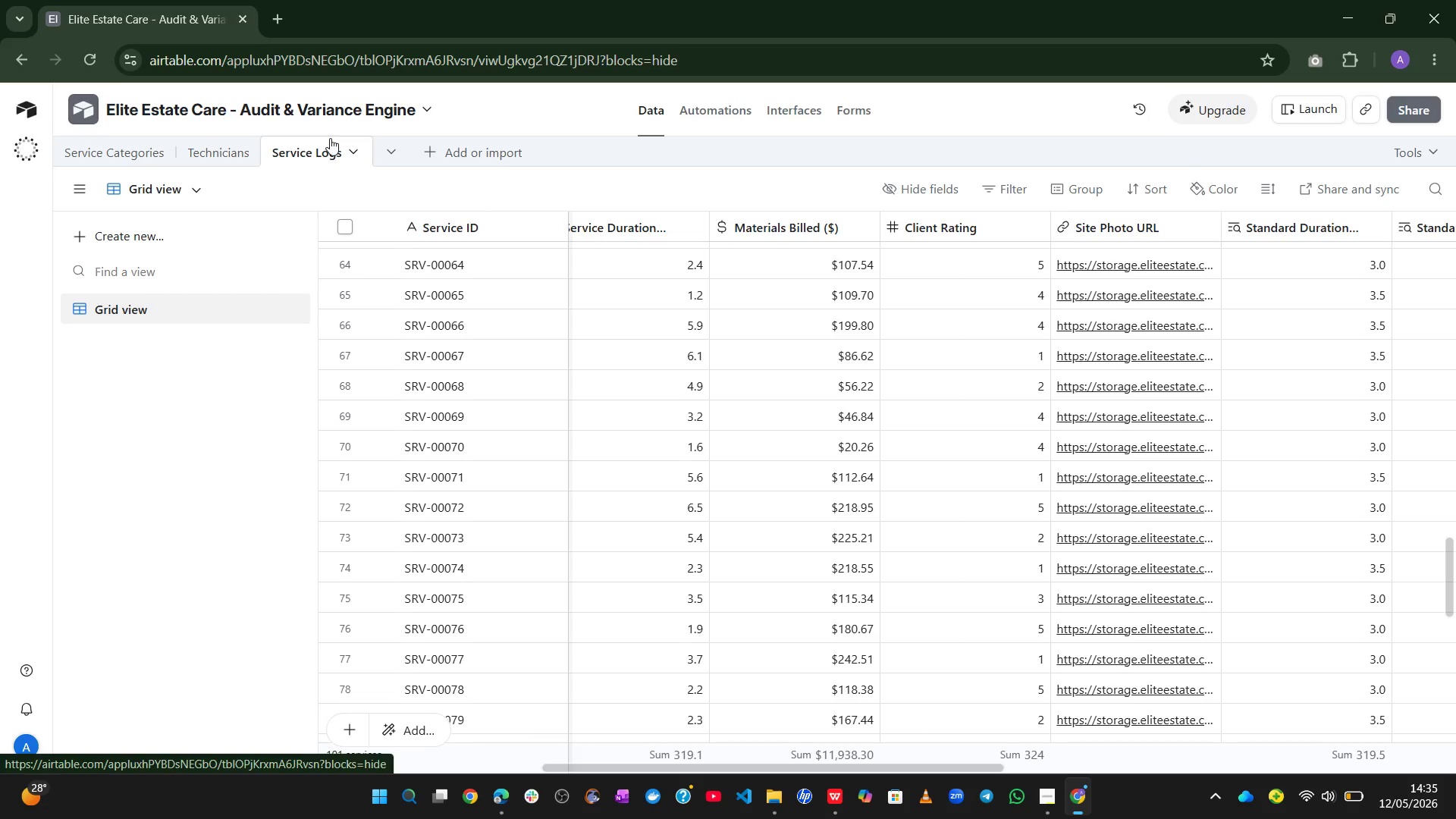 
wait(22.64)
 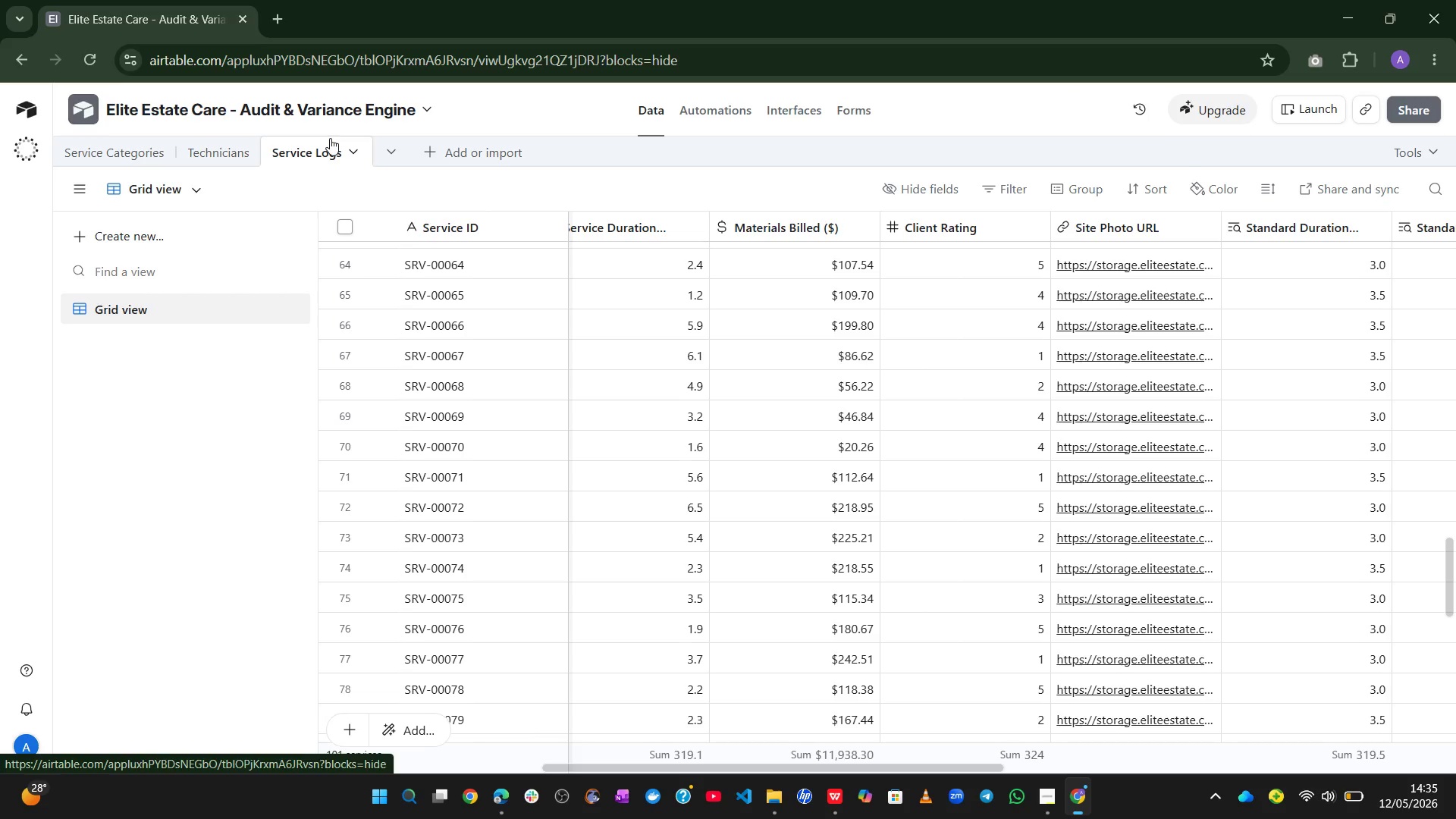 
left_click([316, 161])
 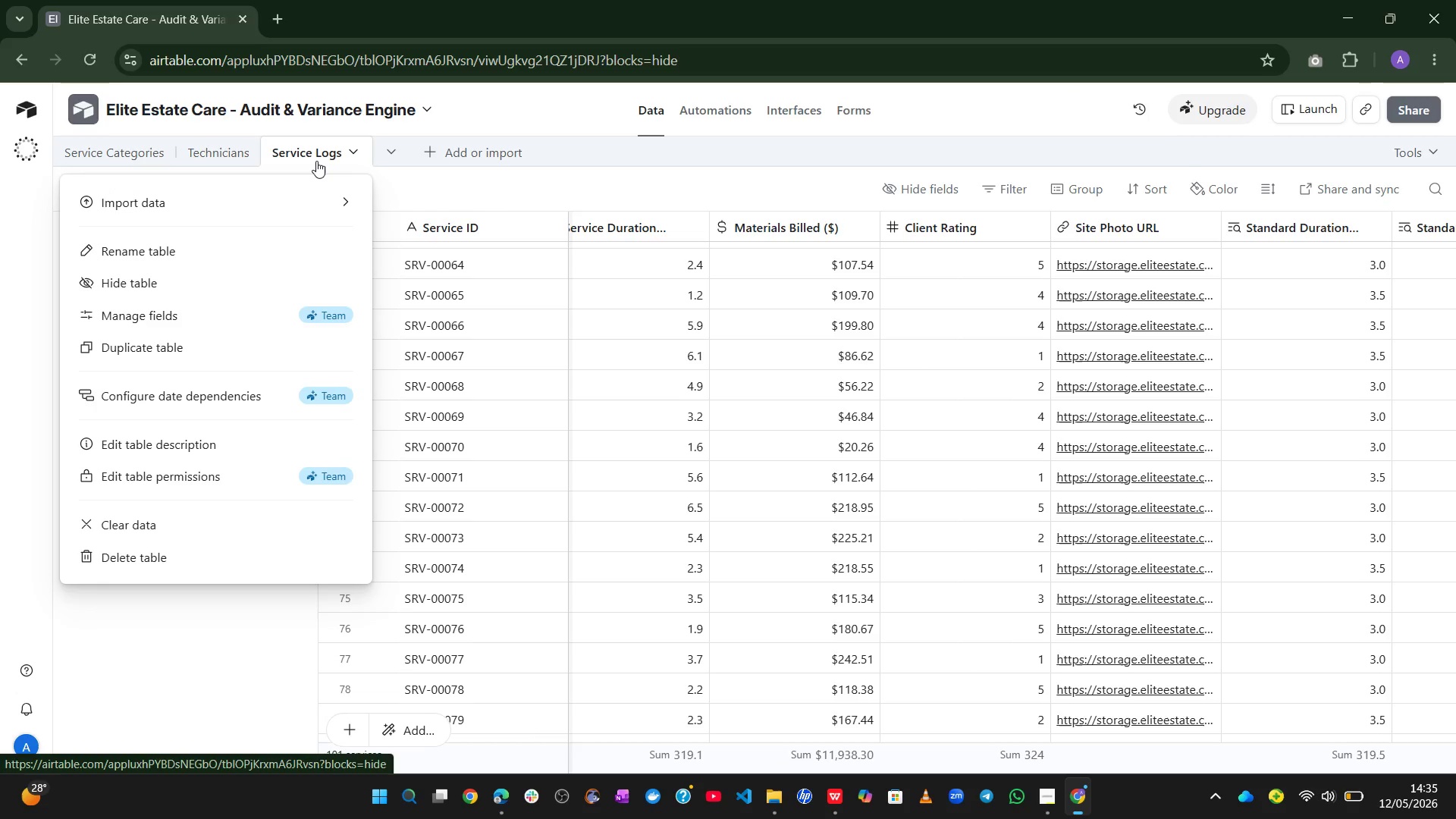 
left_click([316, 161])
 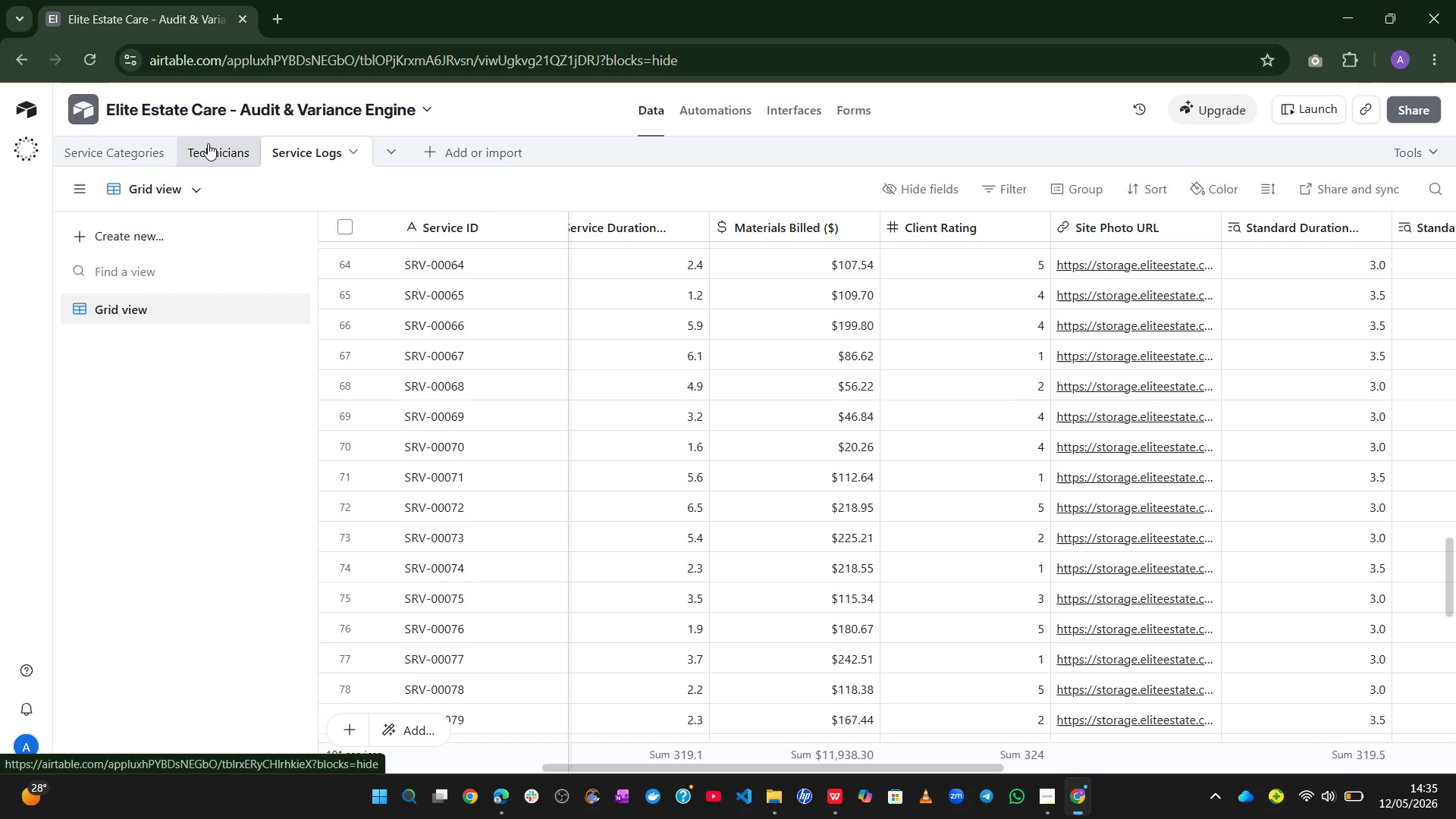 
left_click([208, 143])
 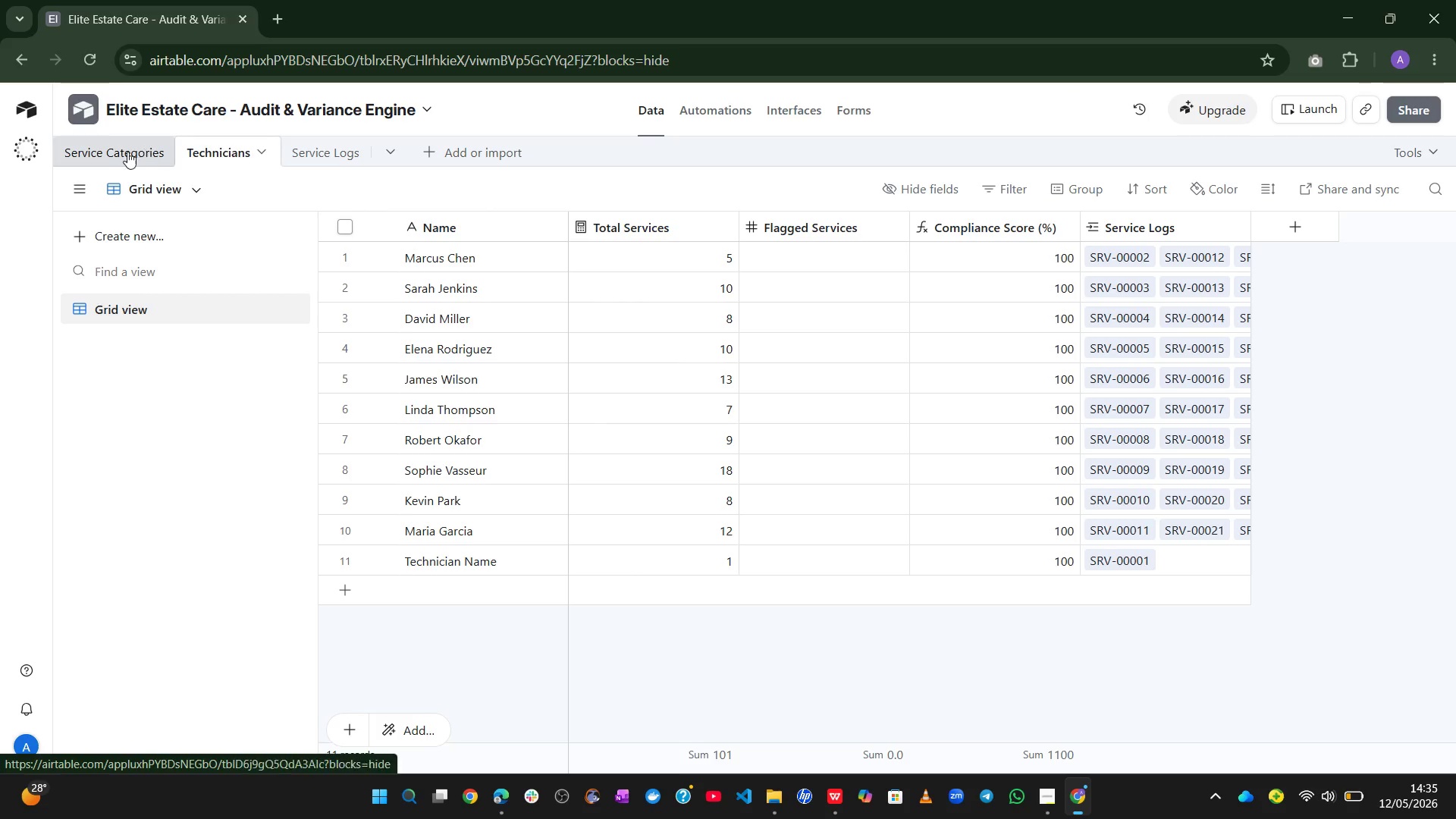 
left_click([122, 152])
 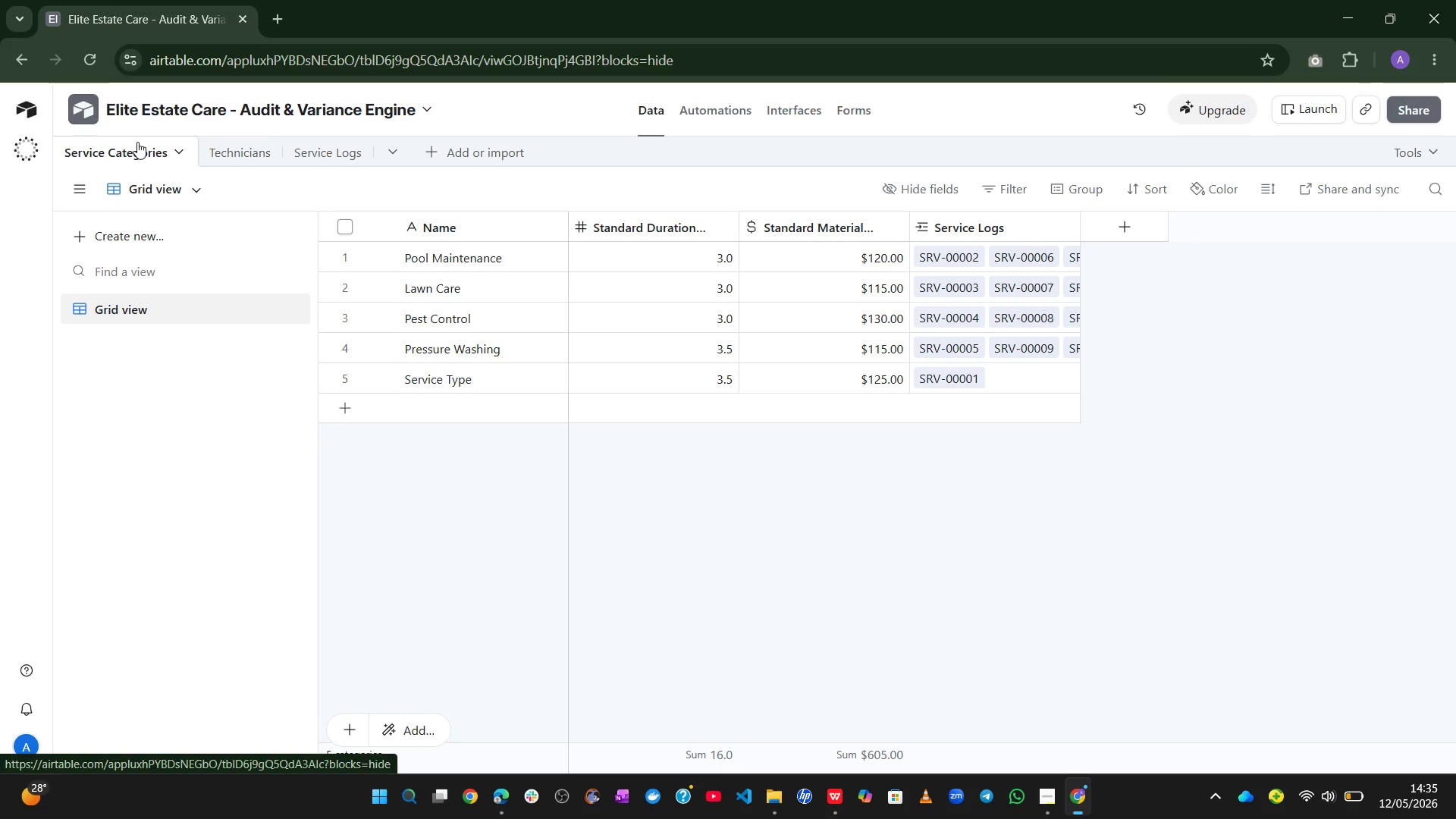 
wait(16.78)
 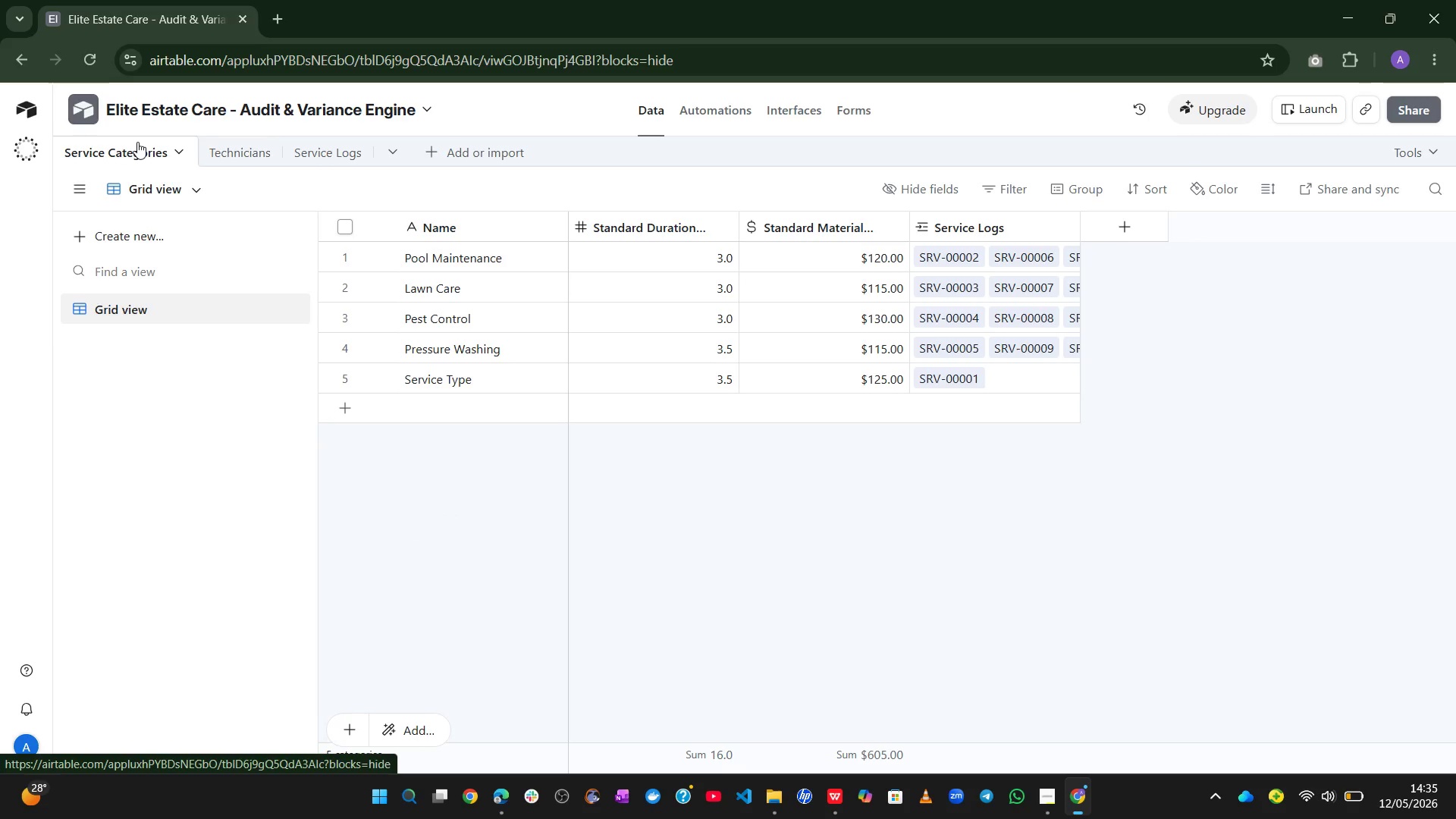 
left_click([281, 163])
 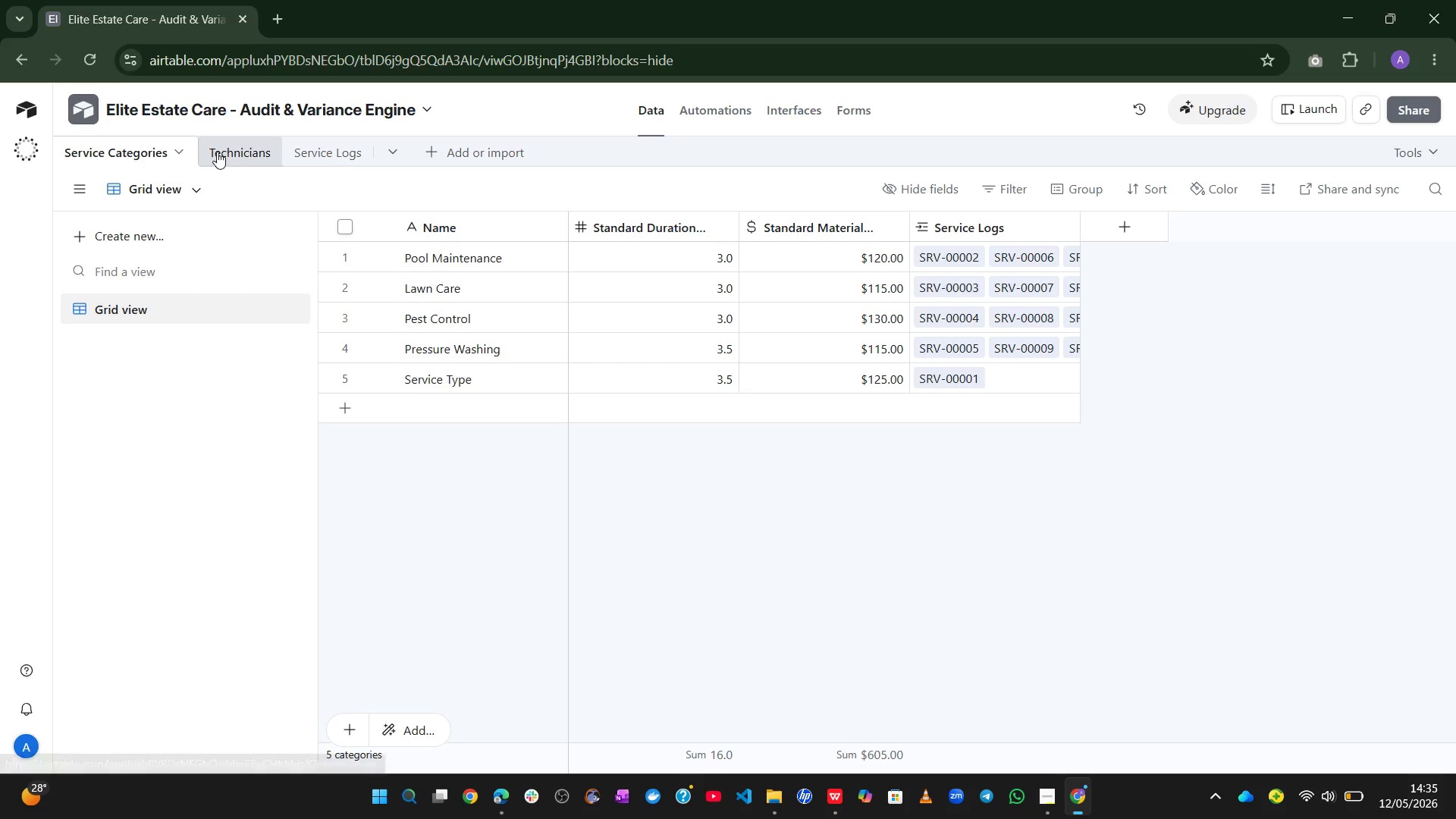 
left_click([262, 165])
 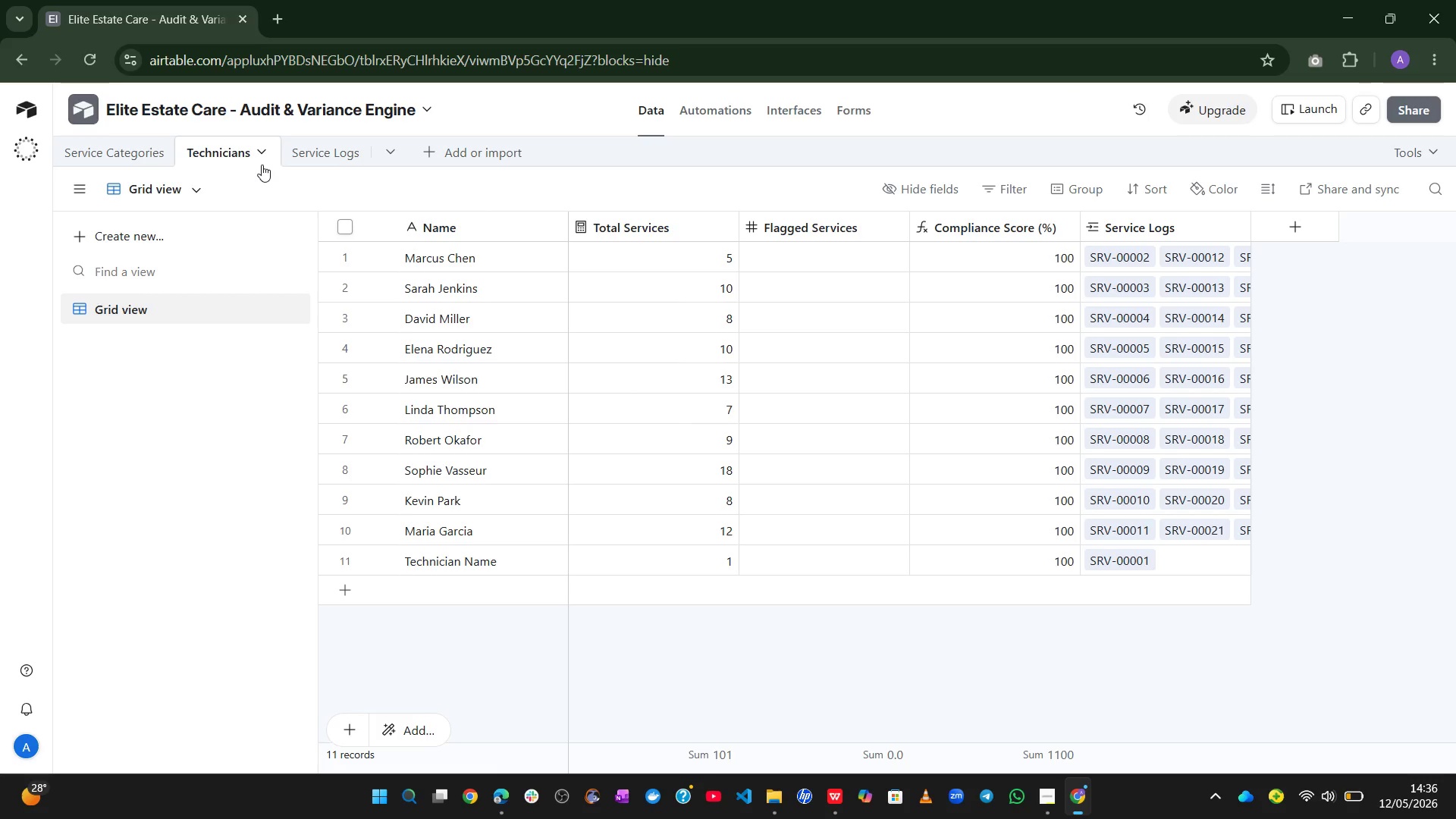 
wait(39.19)
 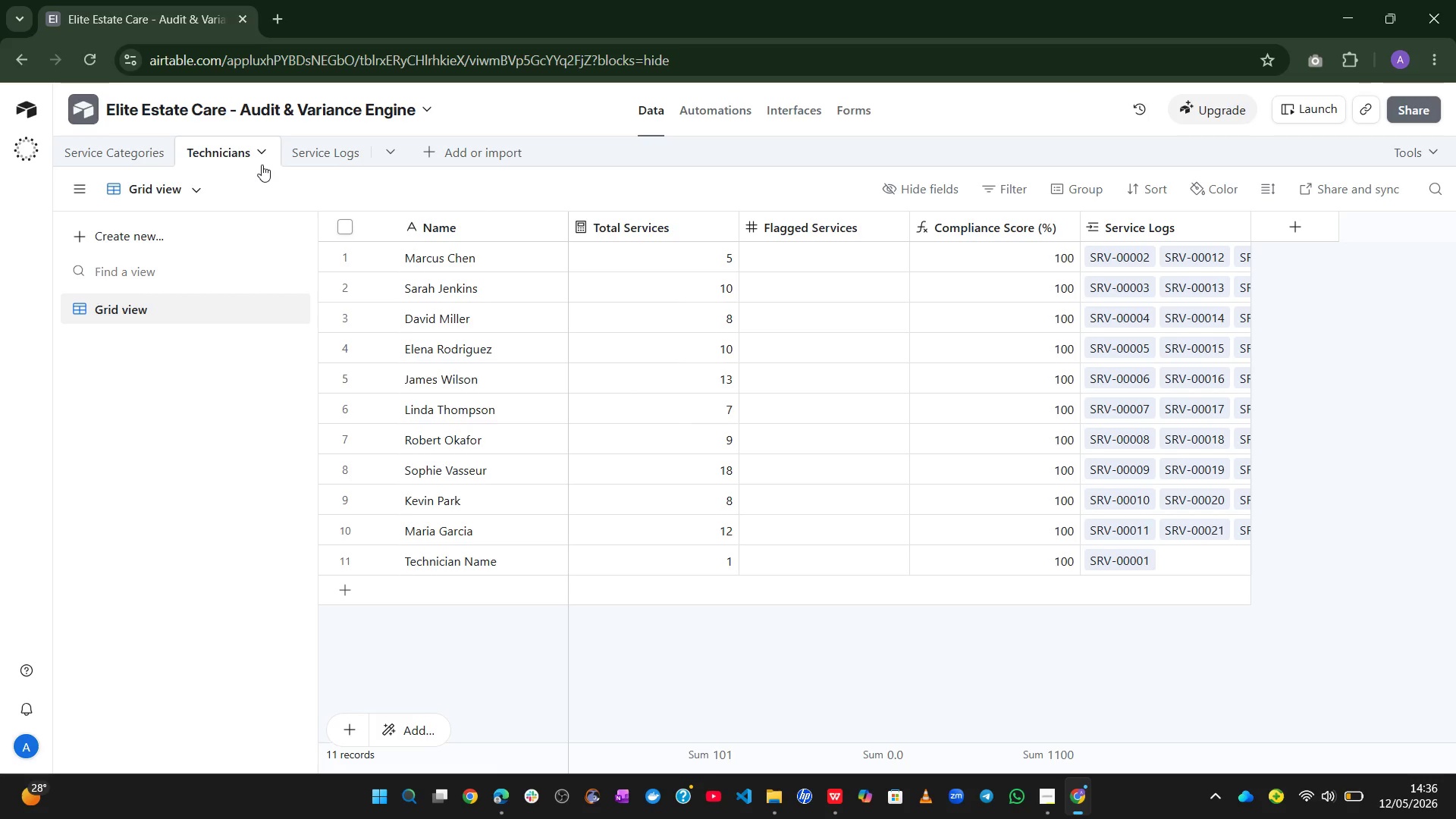 
left_click([361, 133])
 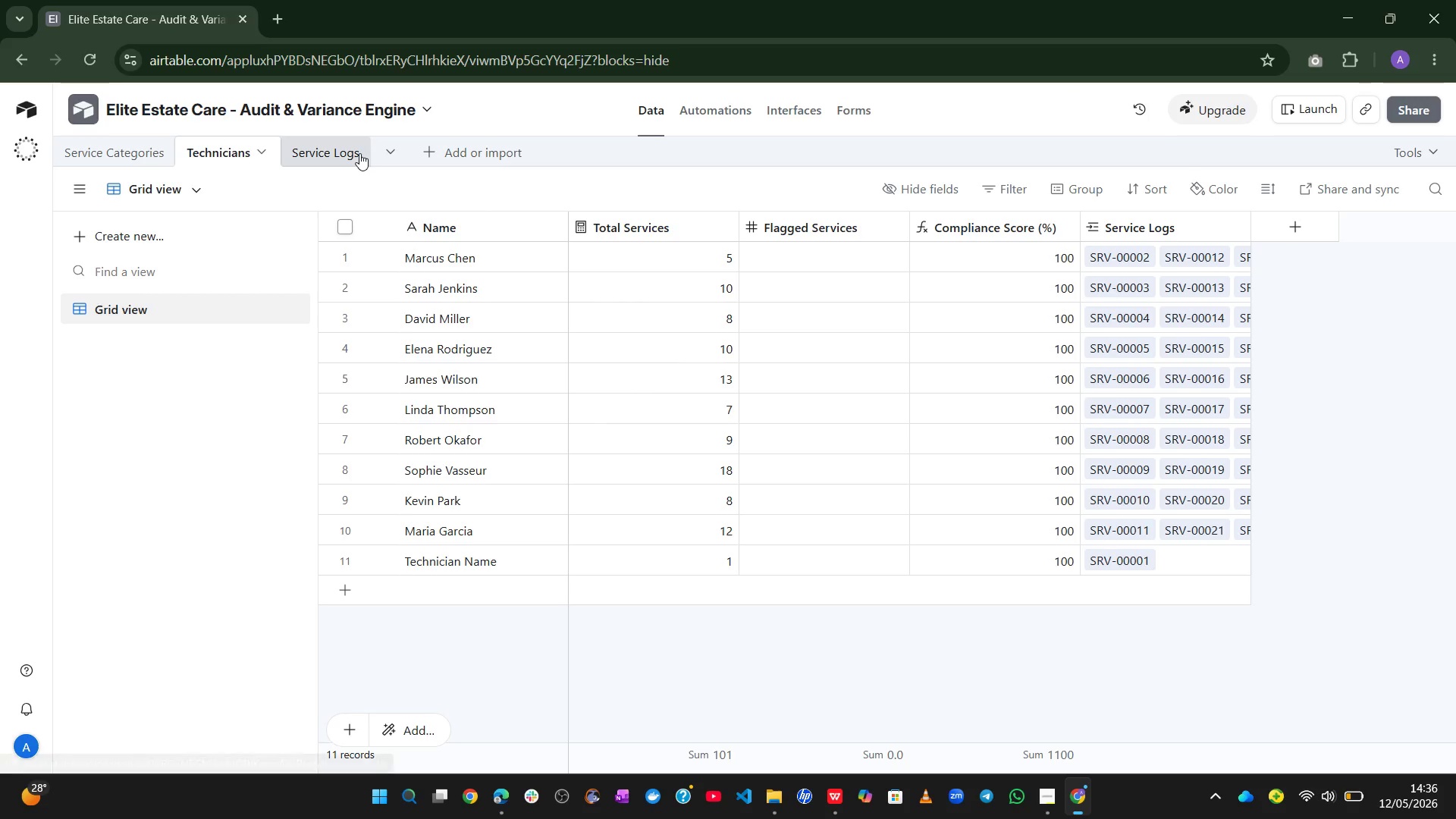 
left_click([359, 153])
 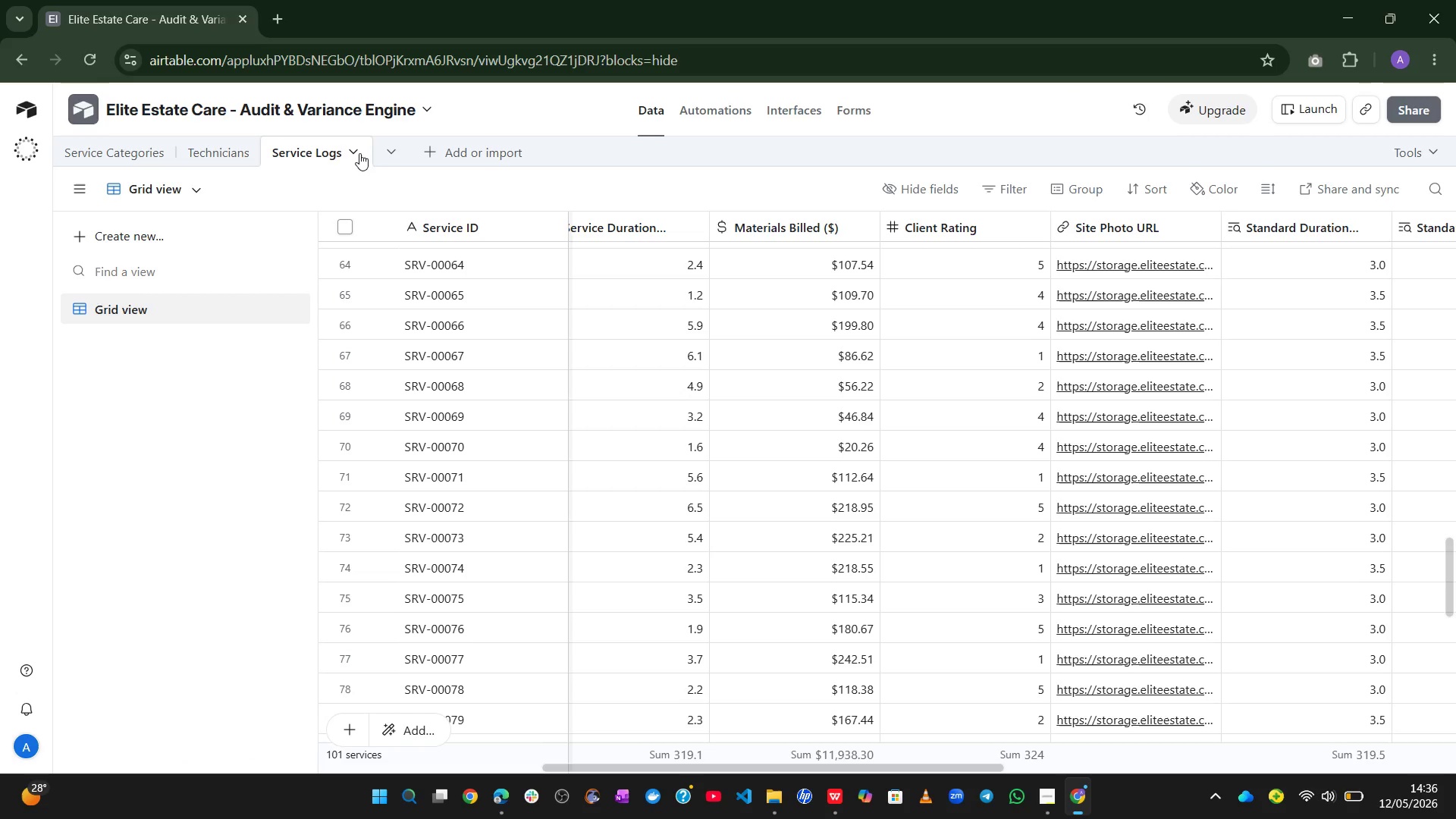 
wait(29.12)
 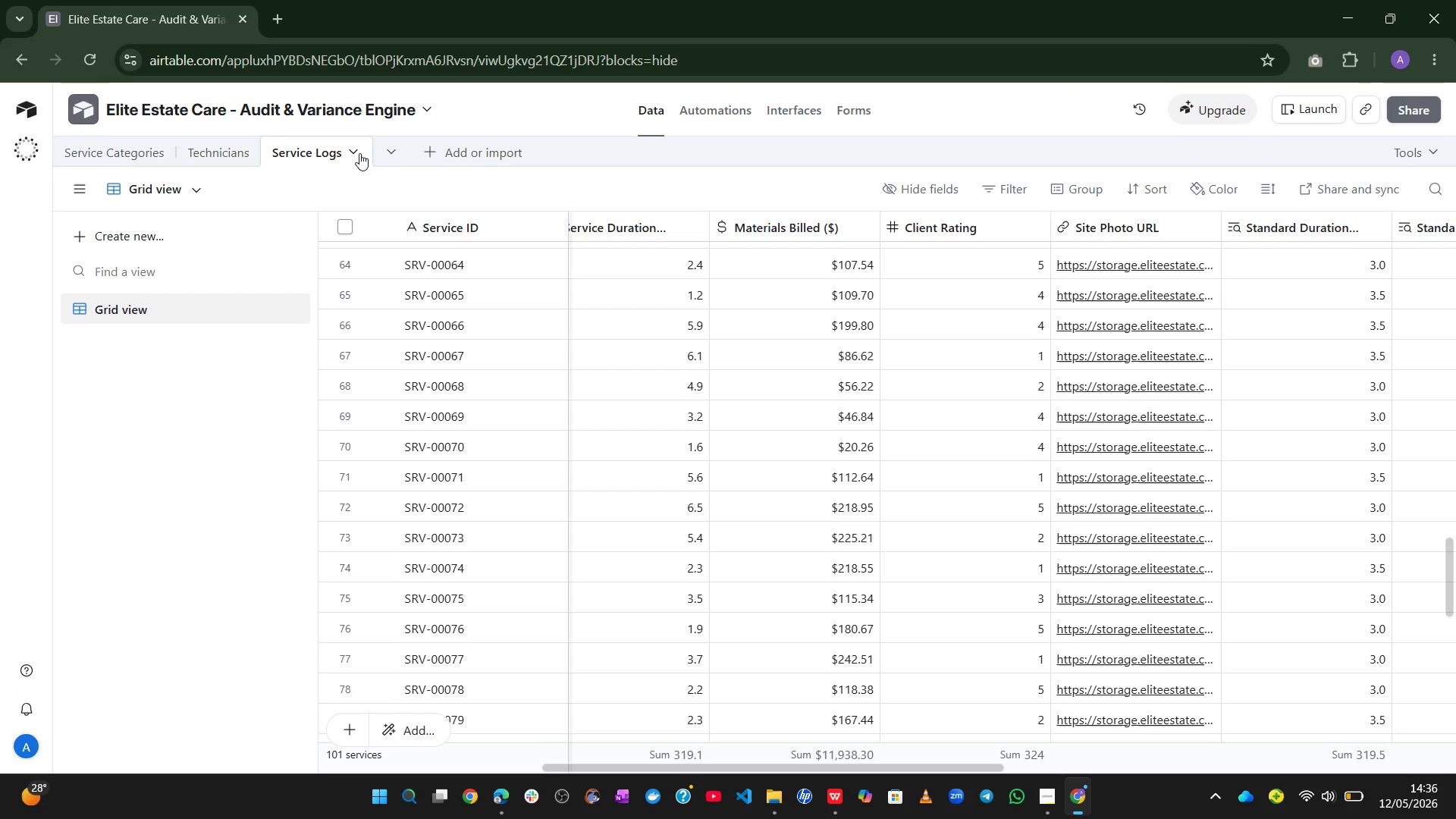 
left_click([224, 157])
 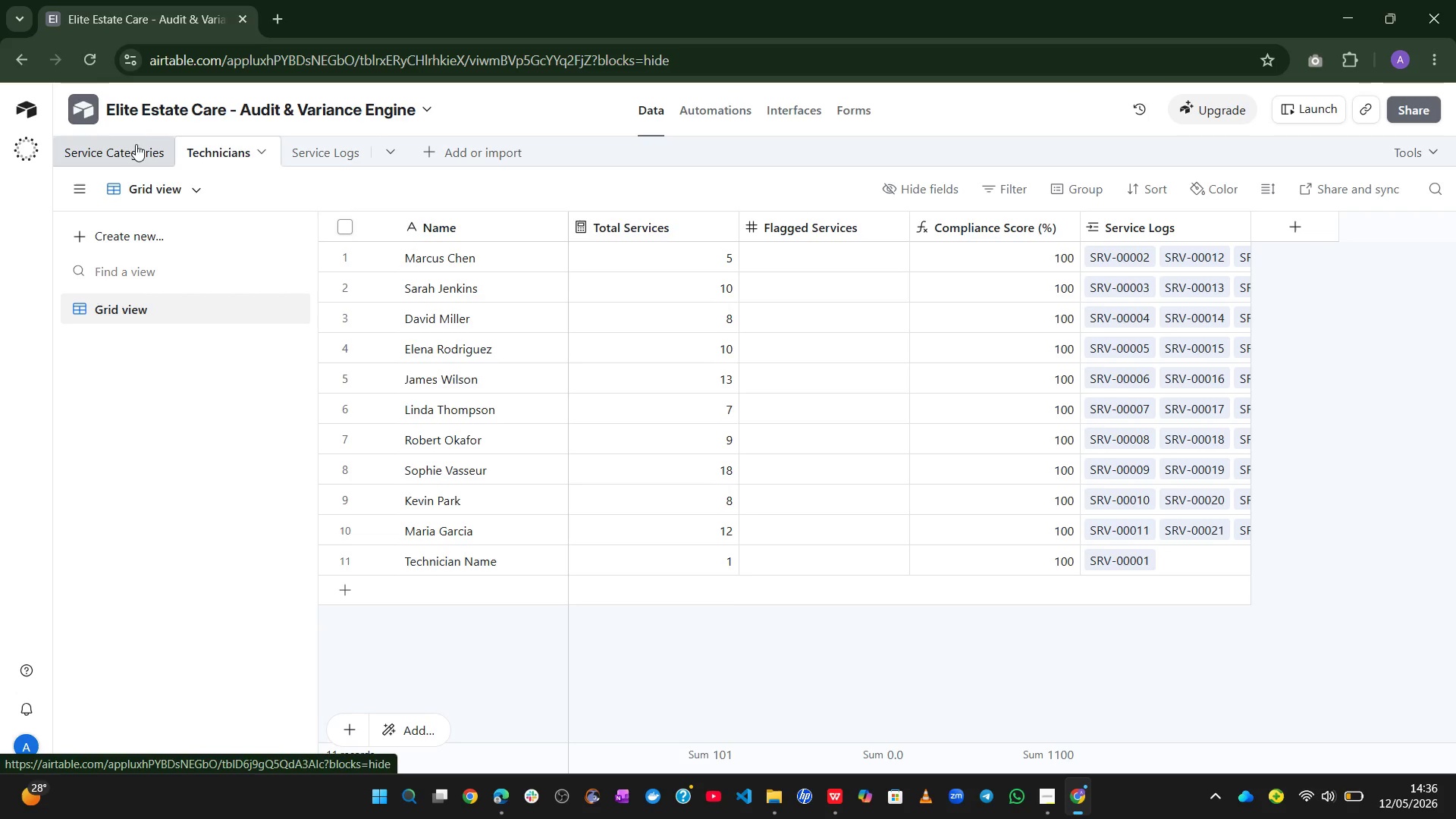 
left_click([124, 152])
 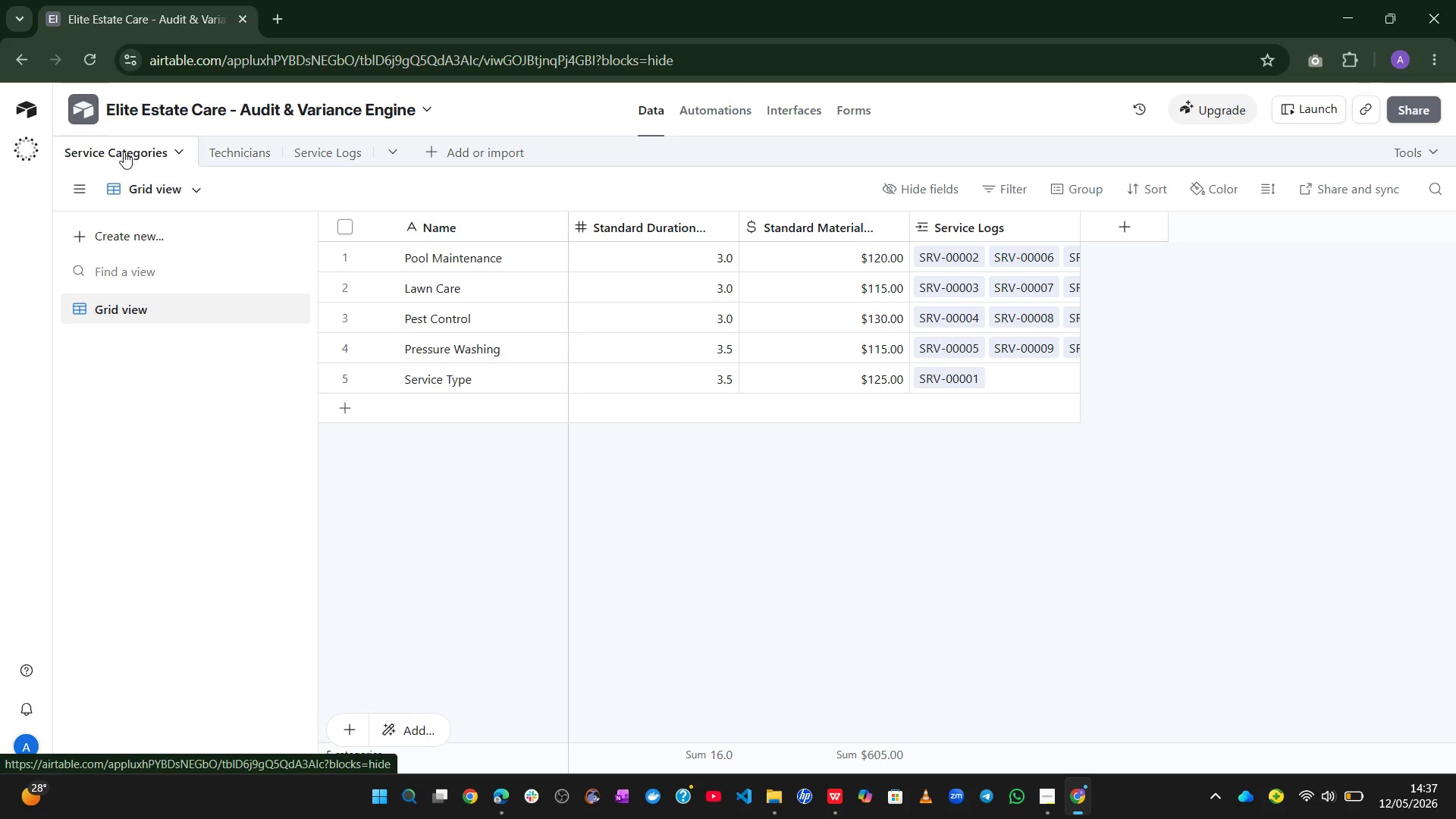 
wait(27.69)
 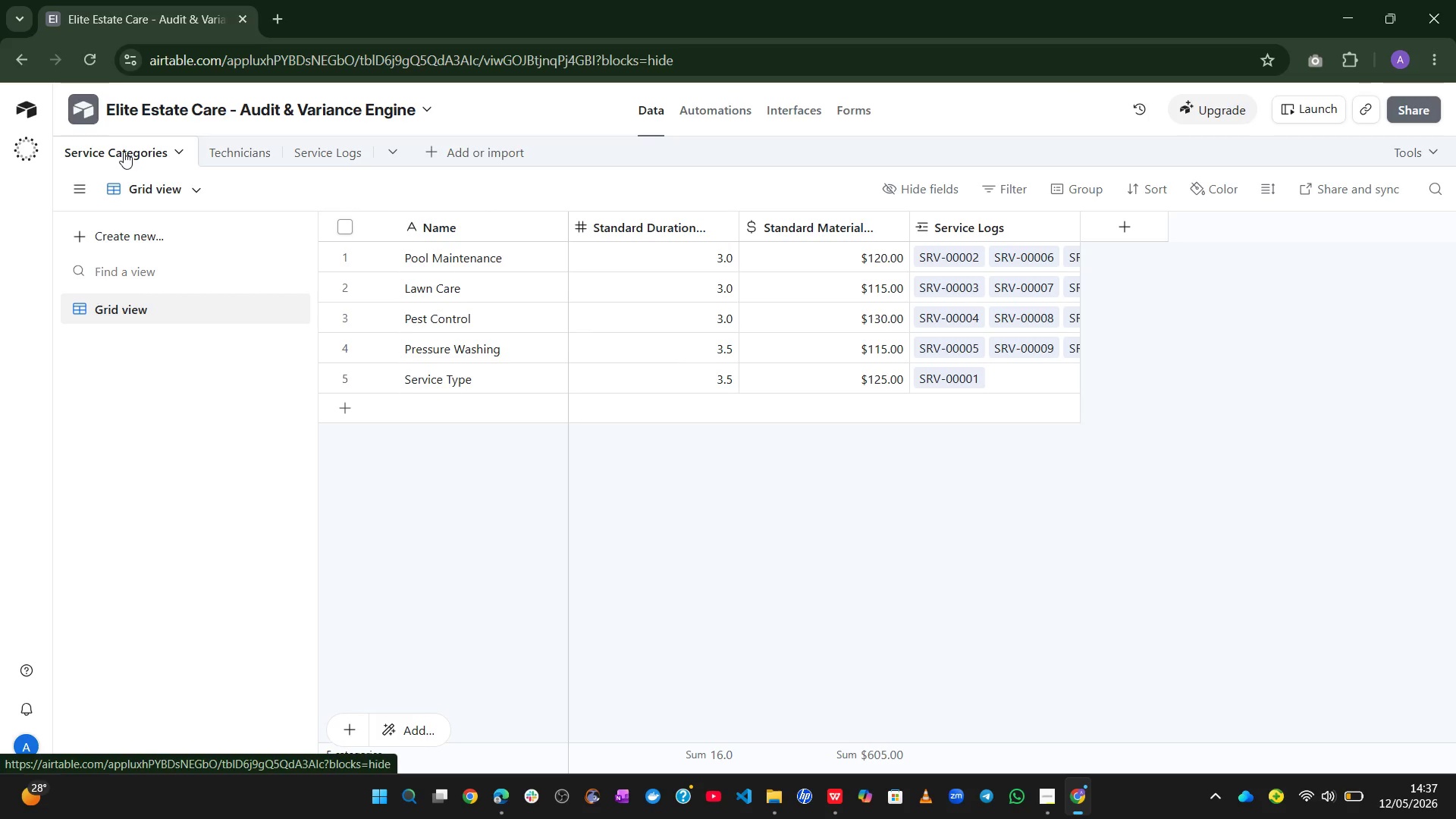 
left_click([234, 151])
 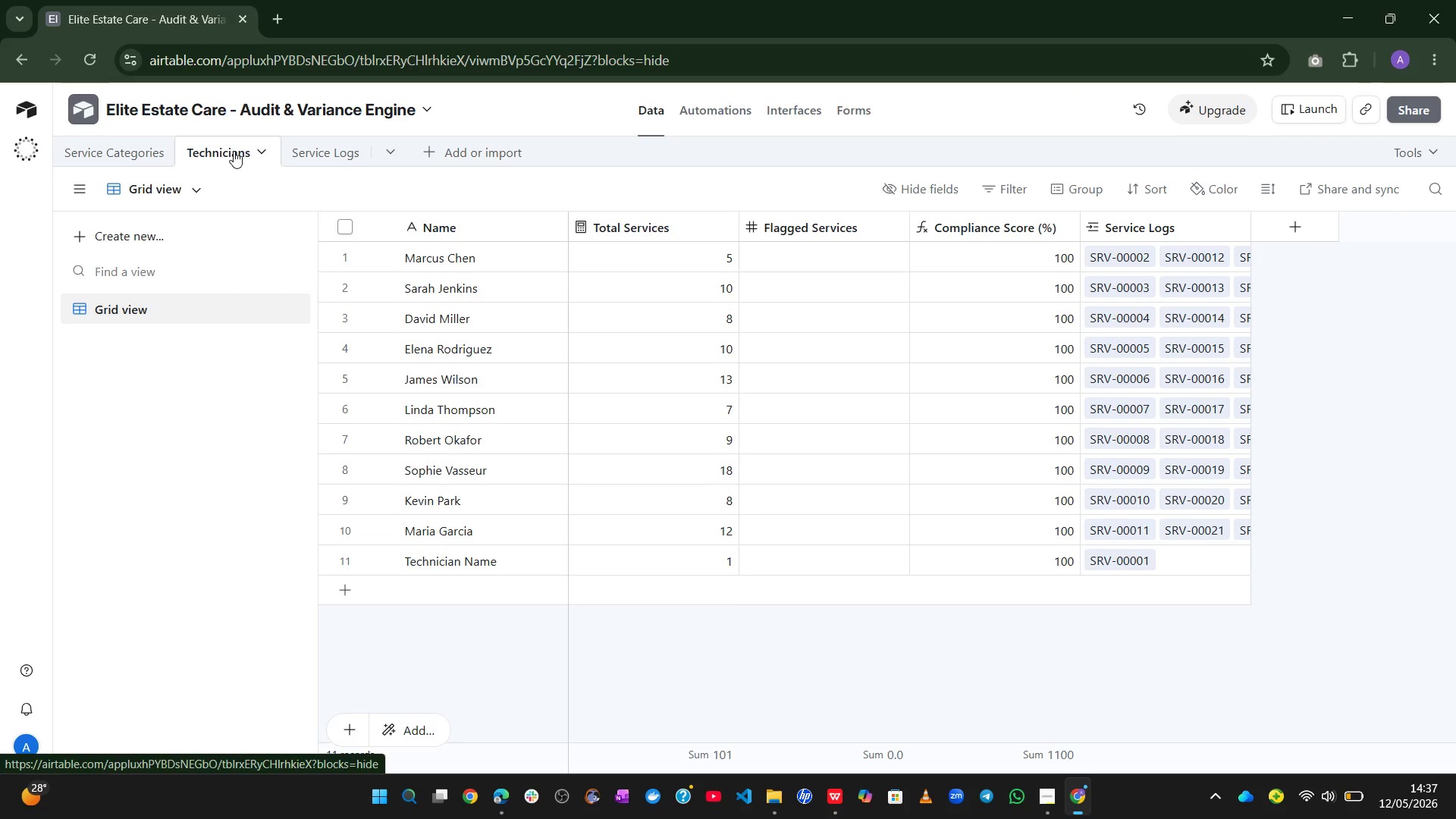 
wait(20.62)
 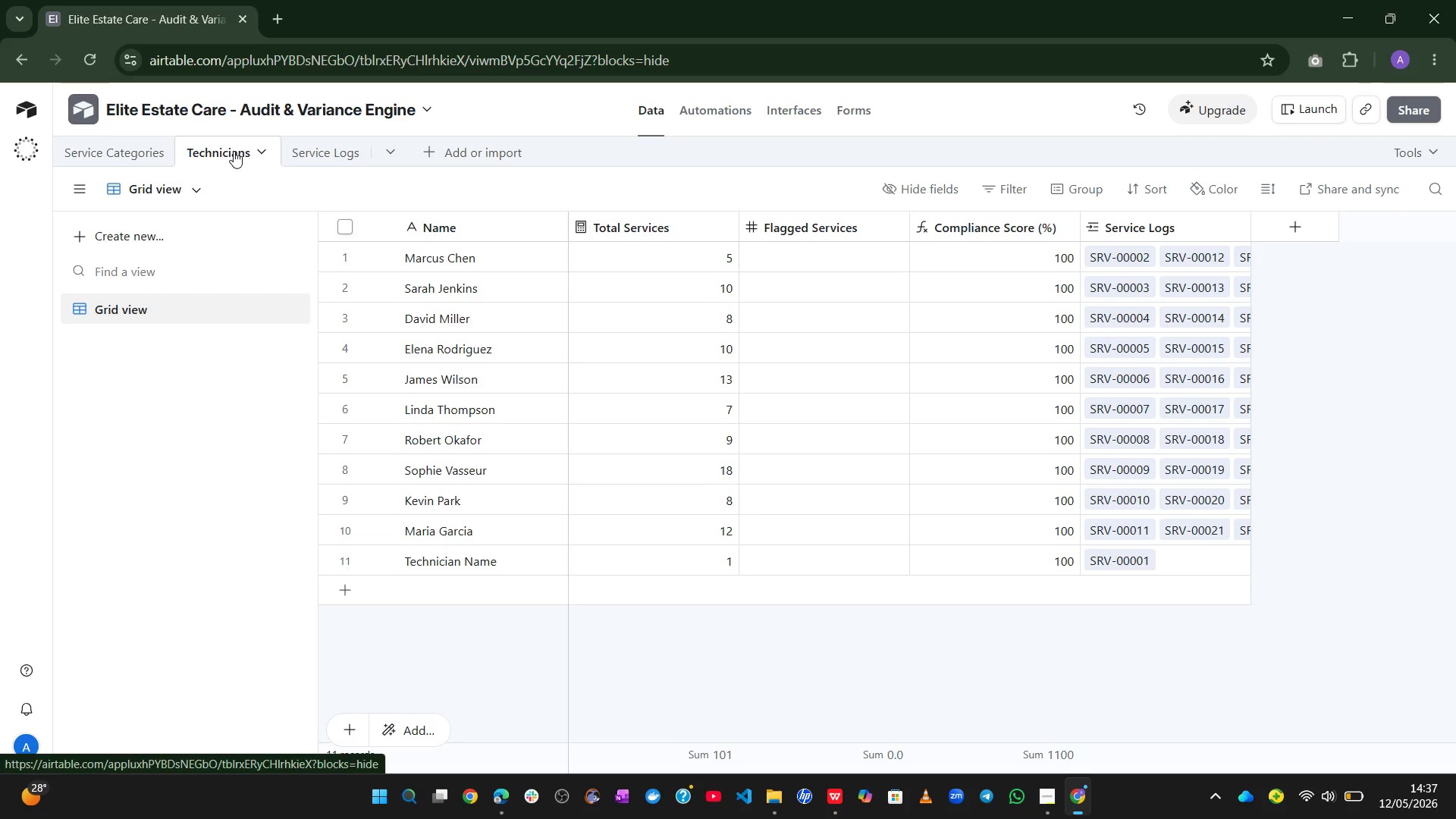 
left_click([327, 153])
 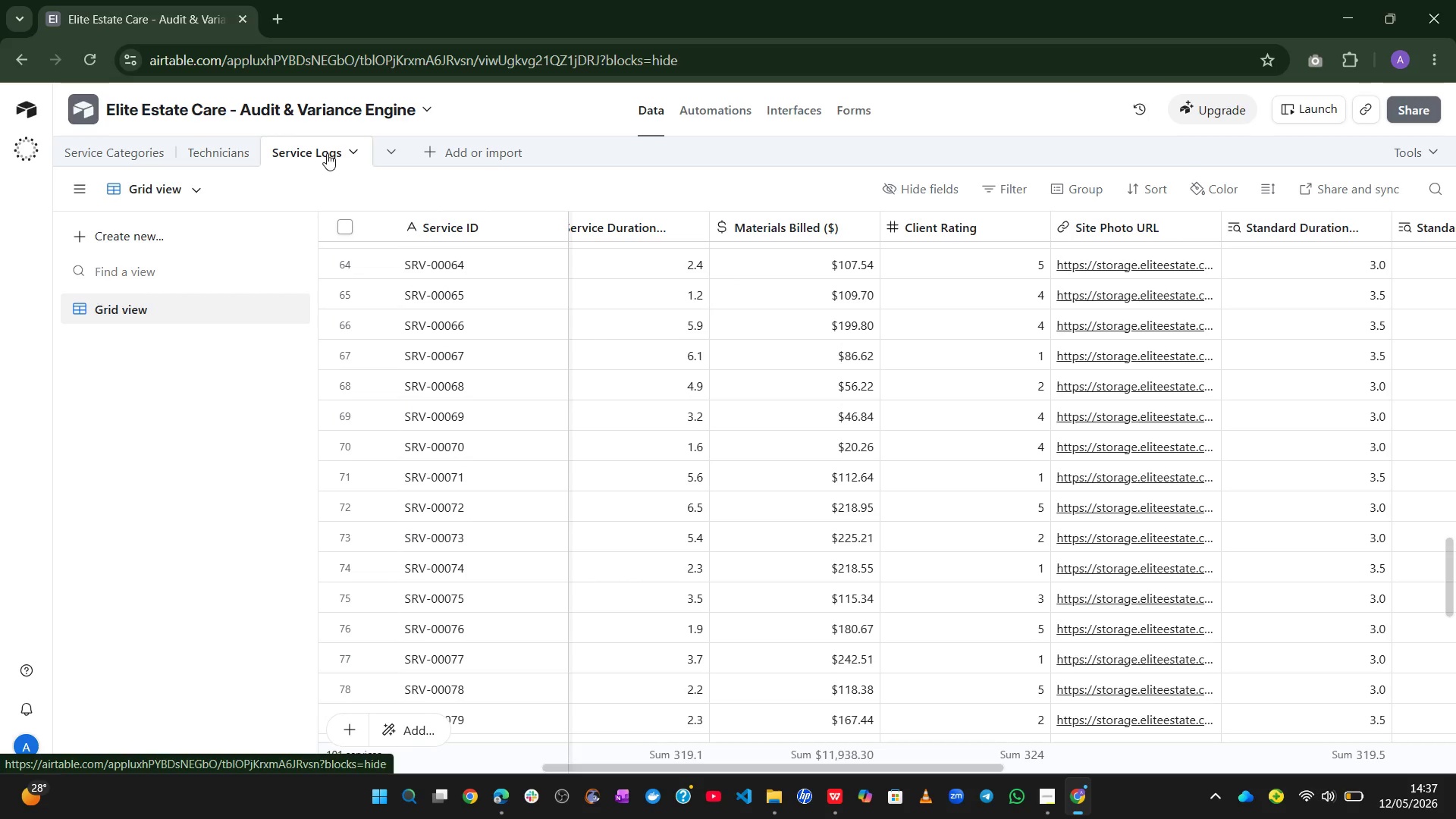 
wait(12.58)
 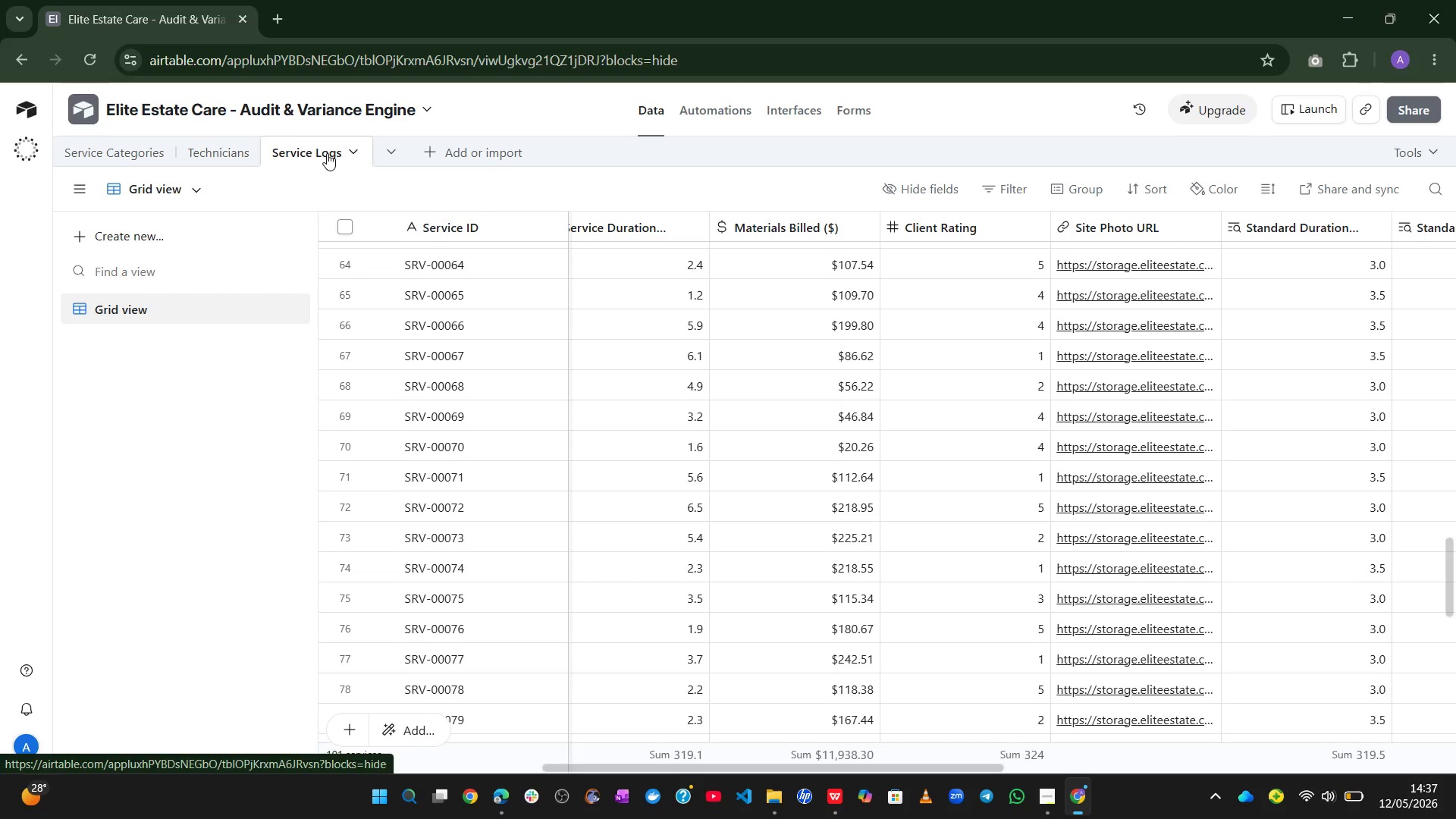 
left_click([213, 179])
 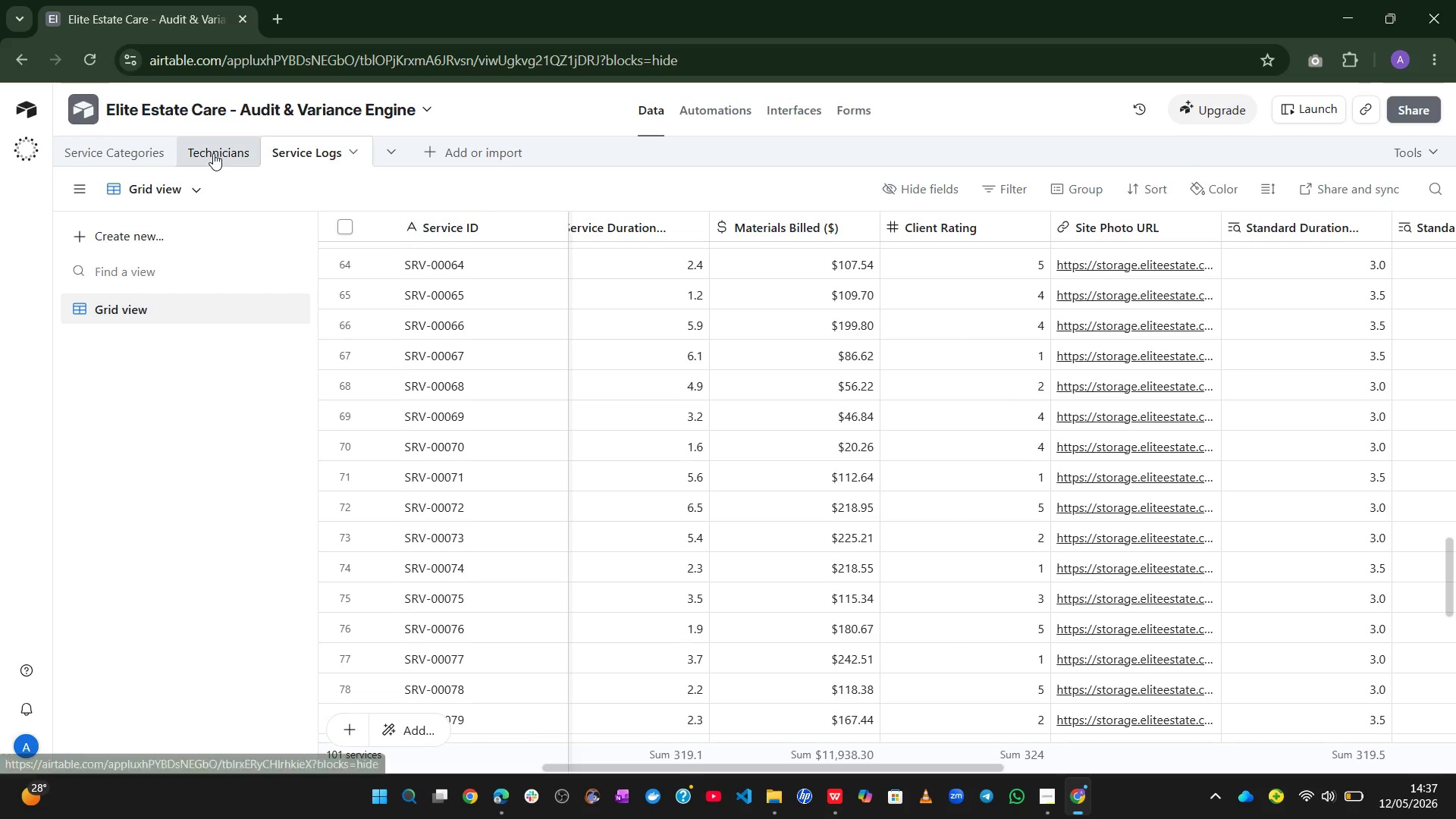 
left_click([213, 153])
 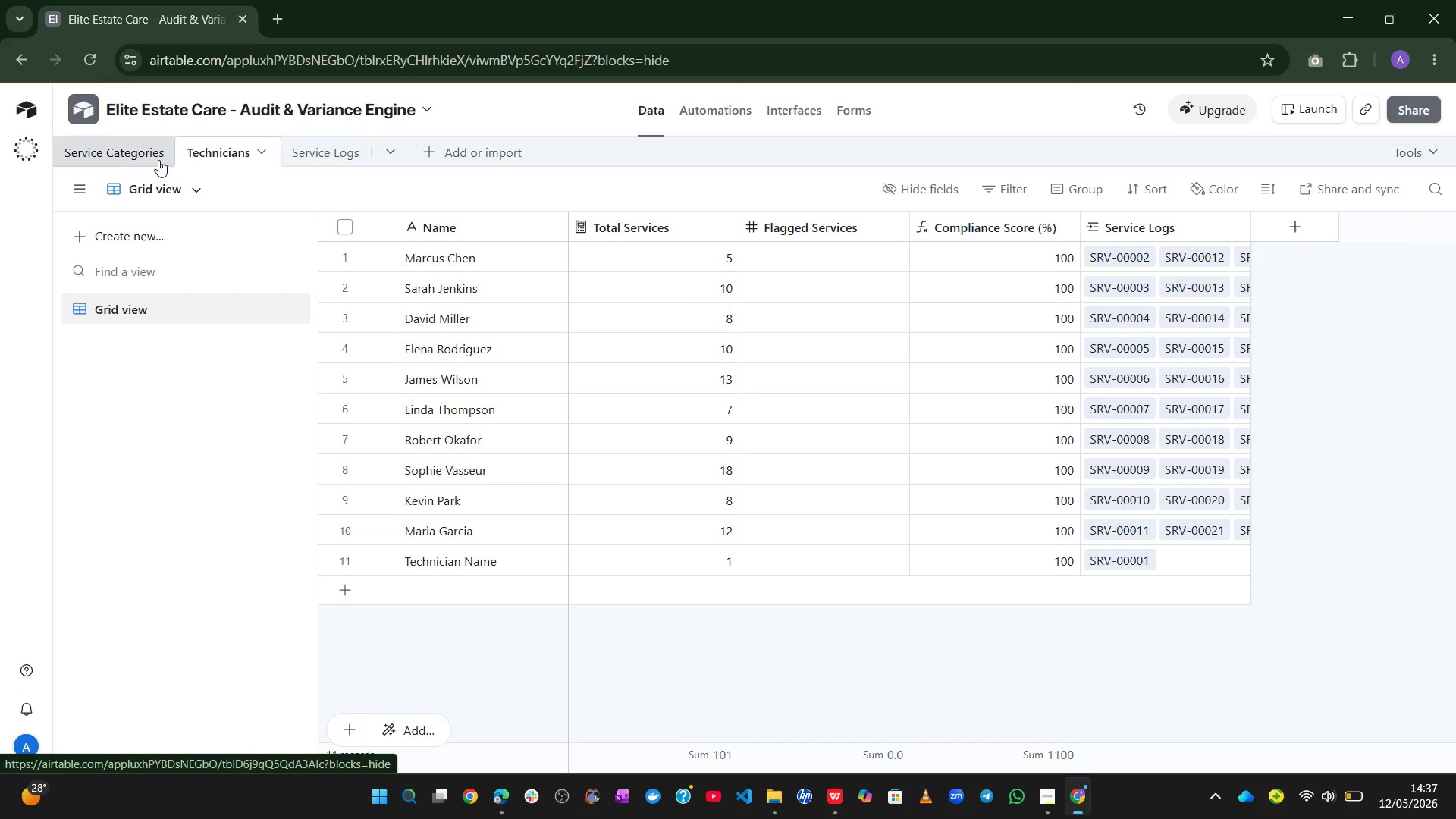 
left_click([158, 160])
 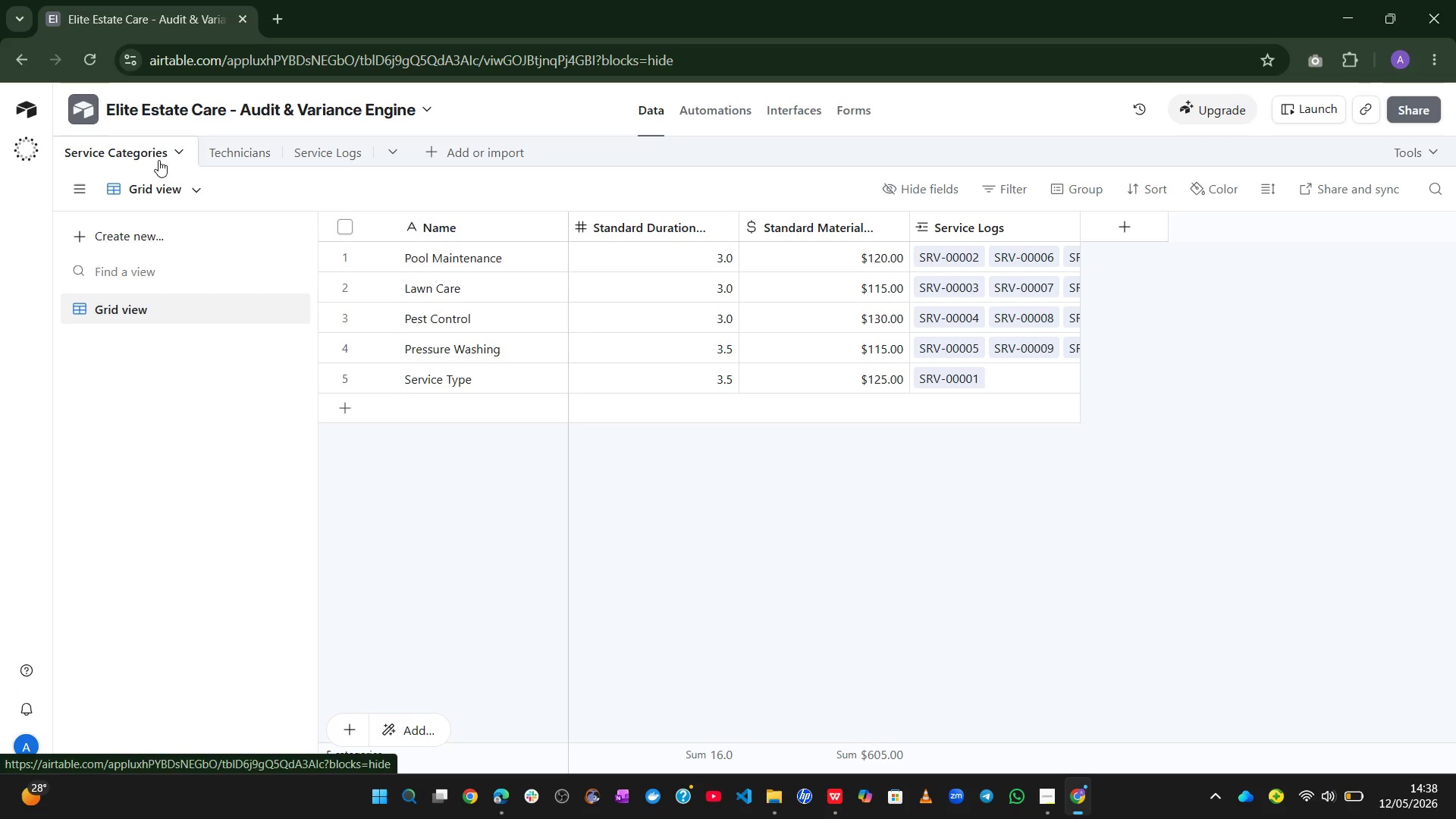 
wait(27.88)
 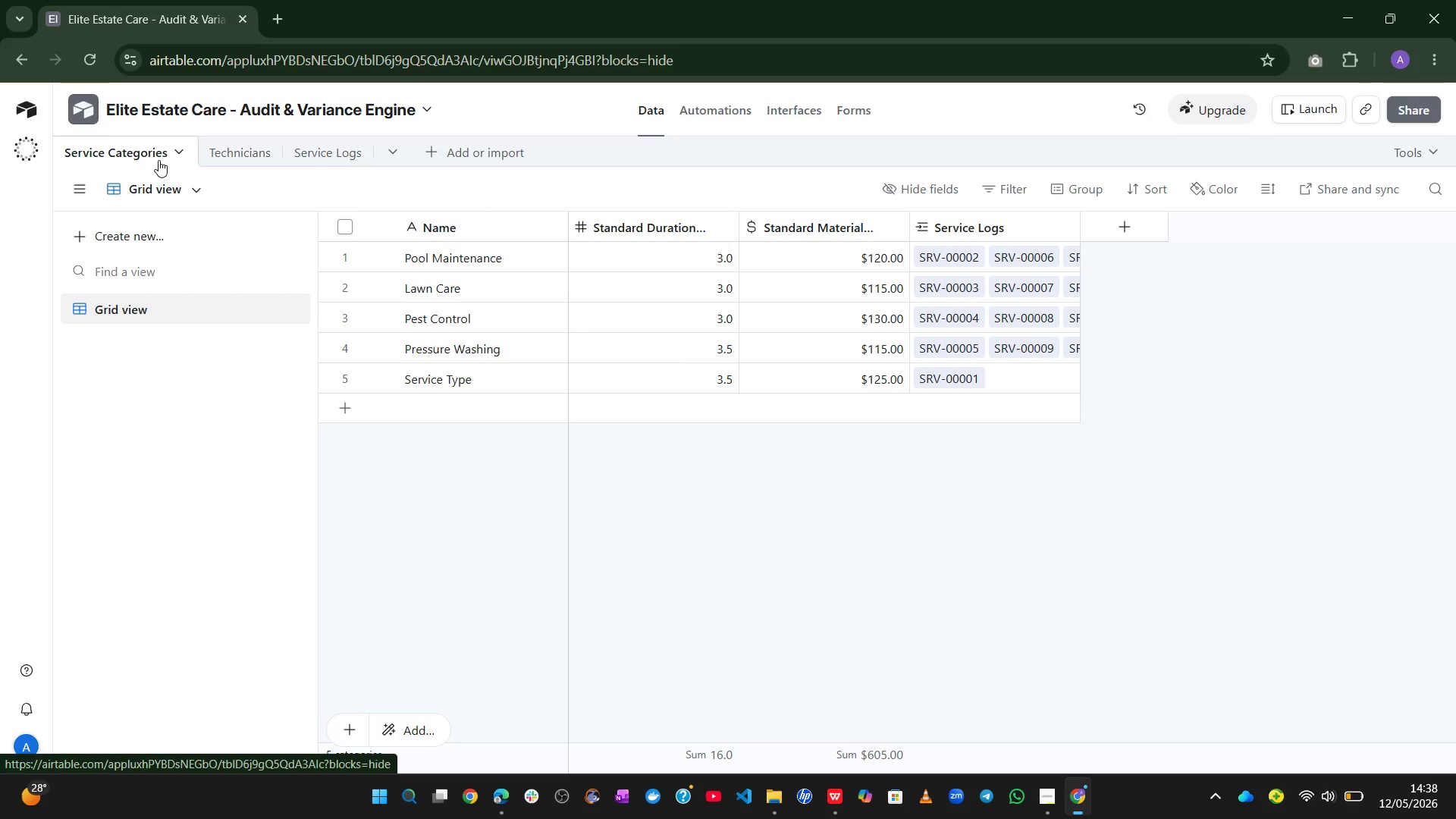 
left_click([246, 145])
 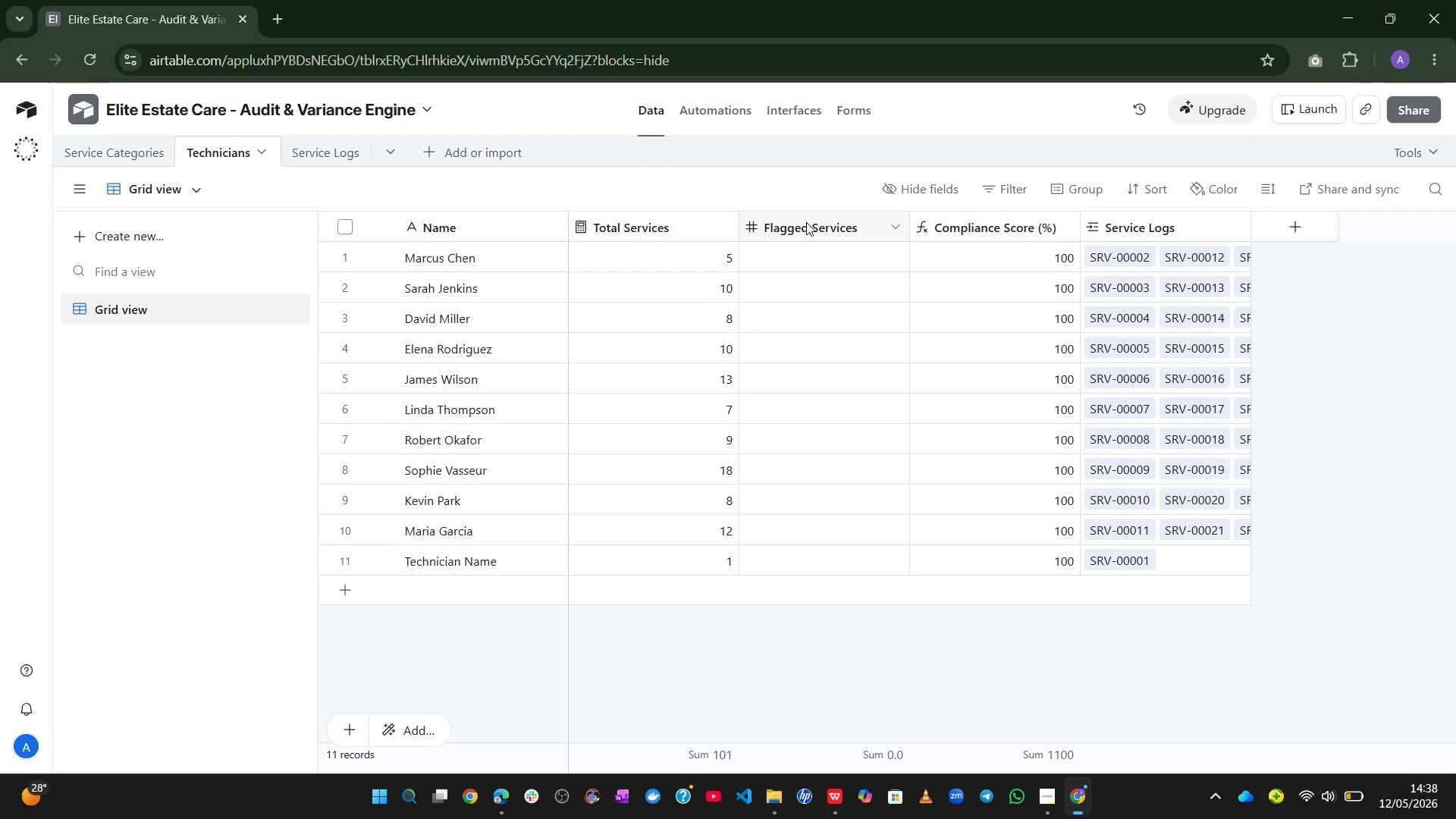 
double_click([811, 220])
 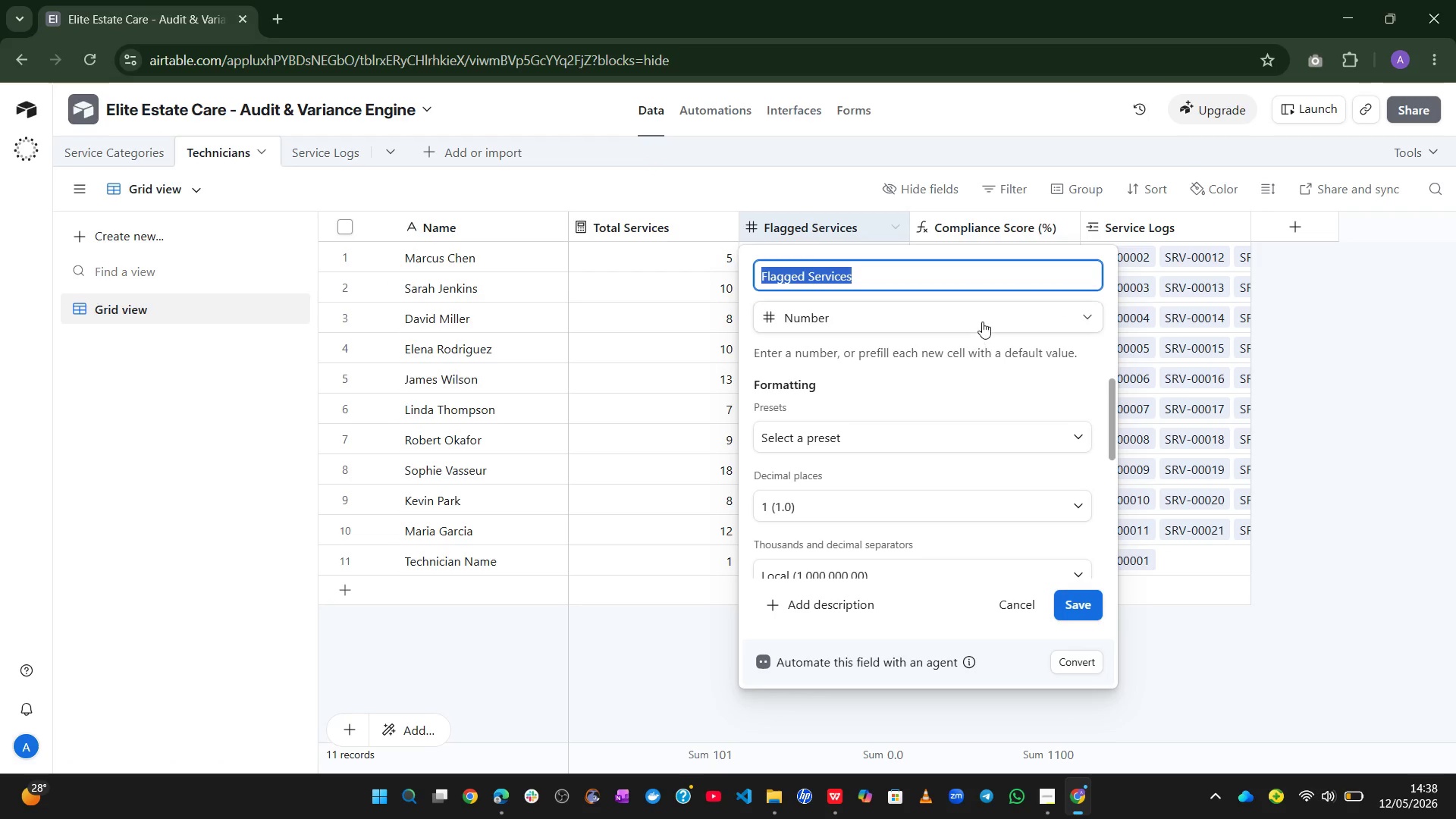 
left_click([982, 322])
 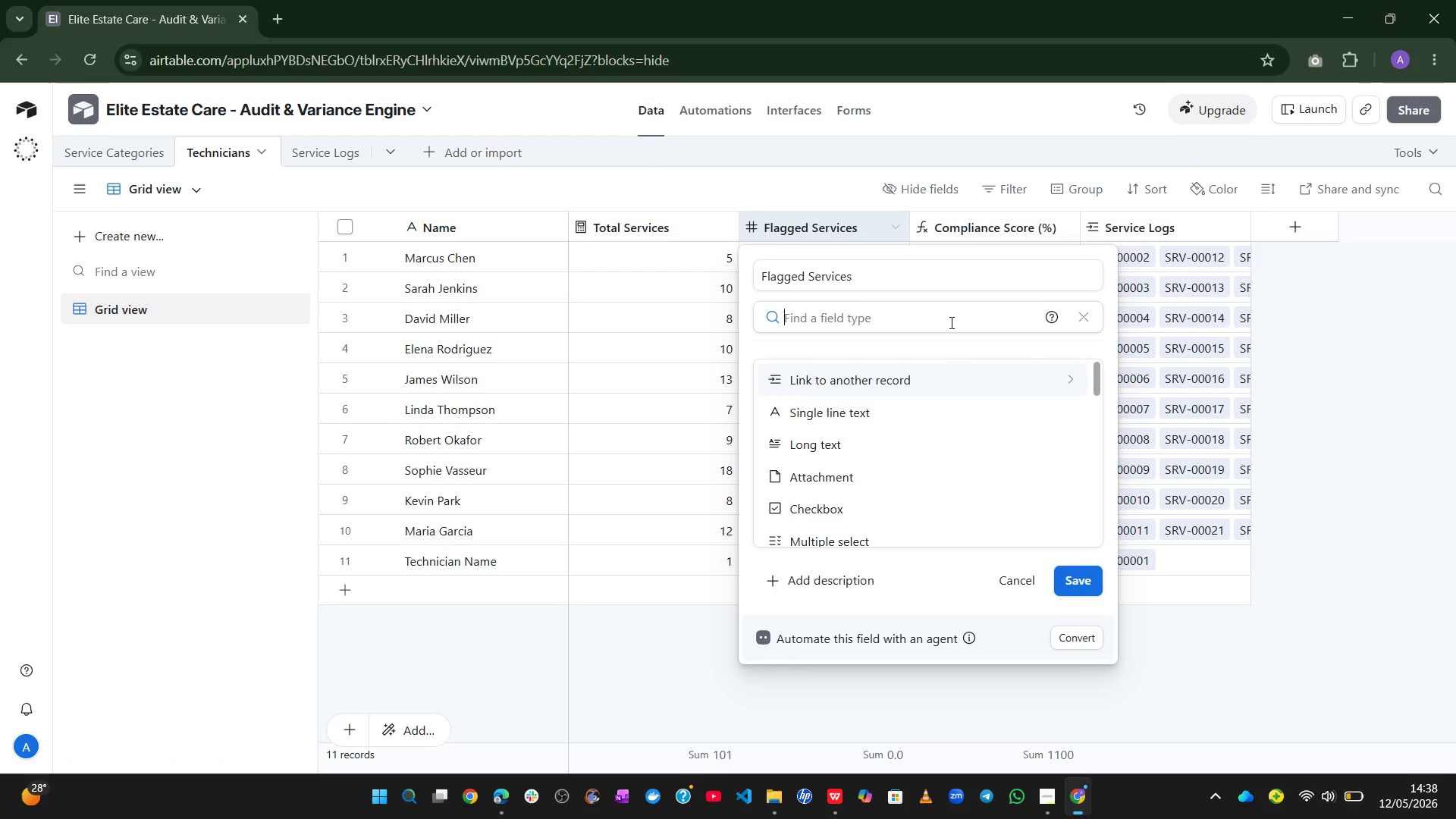 
type(for)
 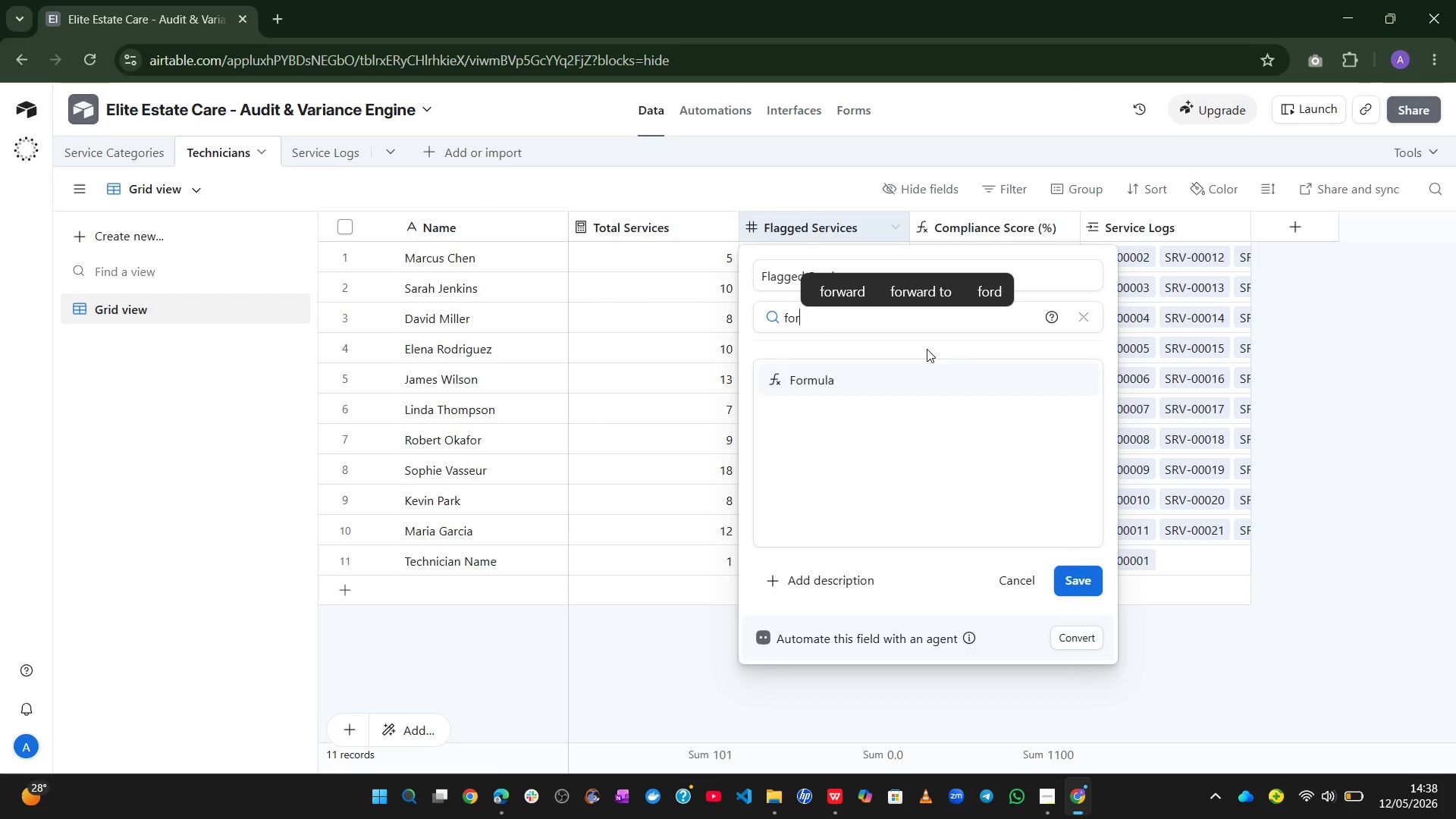 
left_click([903, 368])
 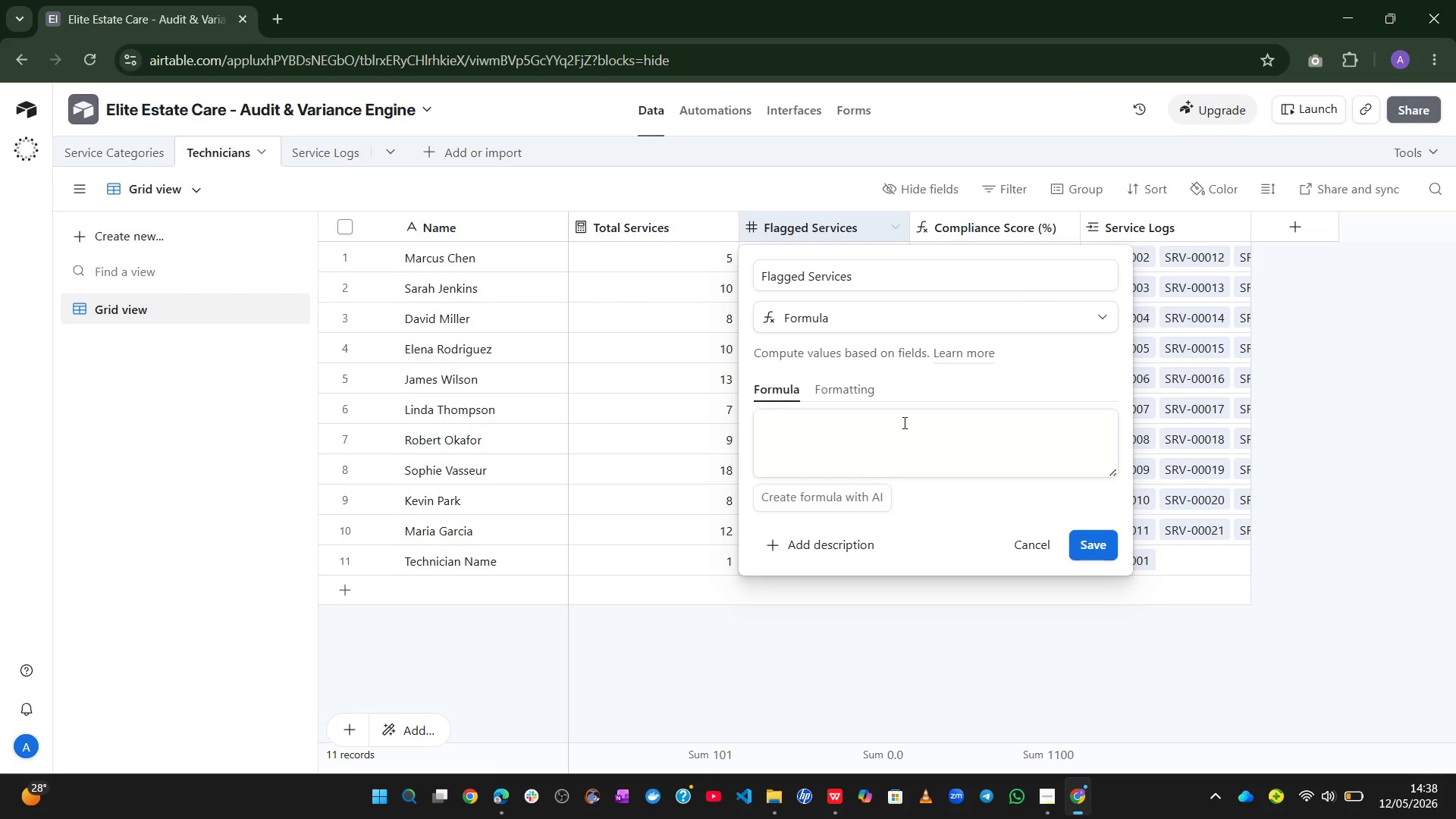 
left_click_drag(start_coordinate=[903, 422], to_coordinate=[1106, 488])
 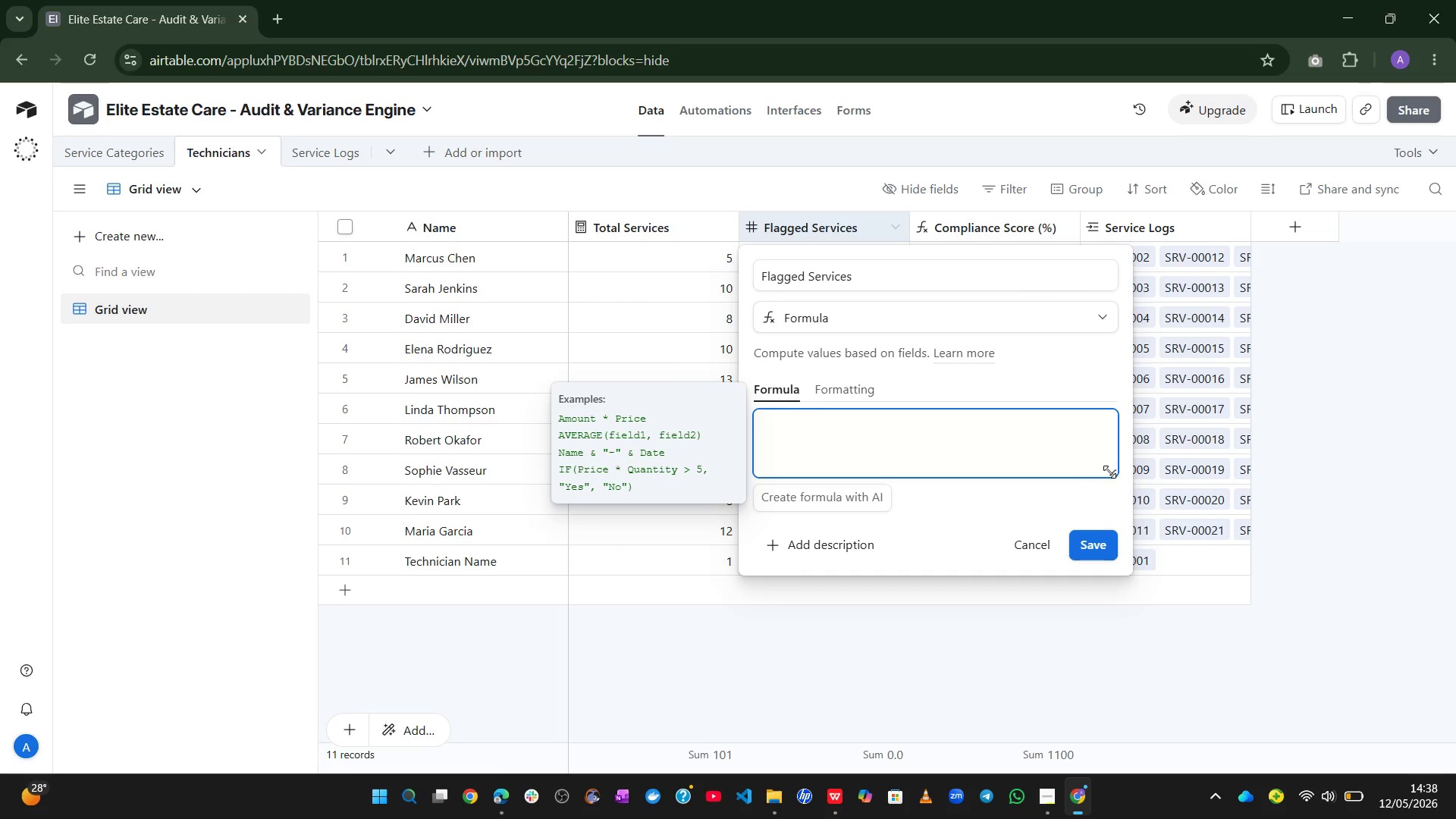 
left_click_drag(start_coordinate=[1109, 472], to_coordinate=[1239, 756])
 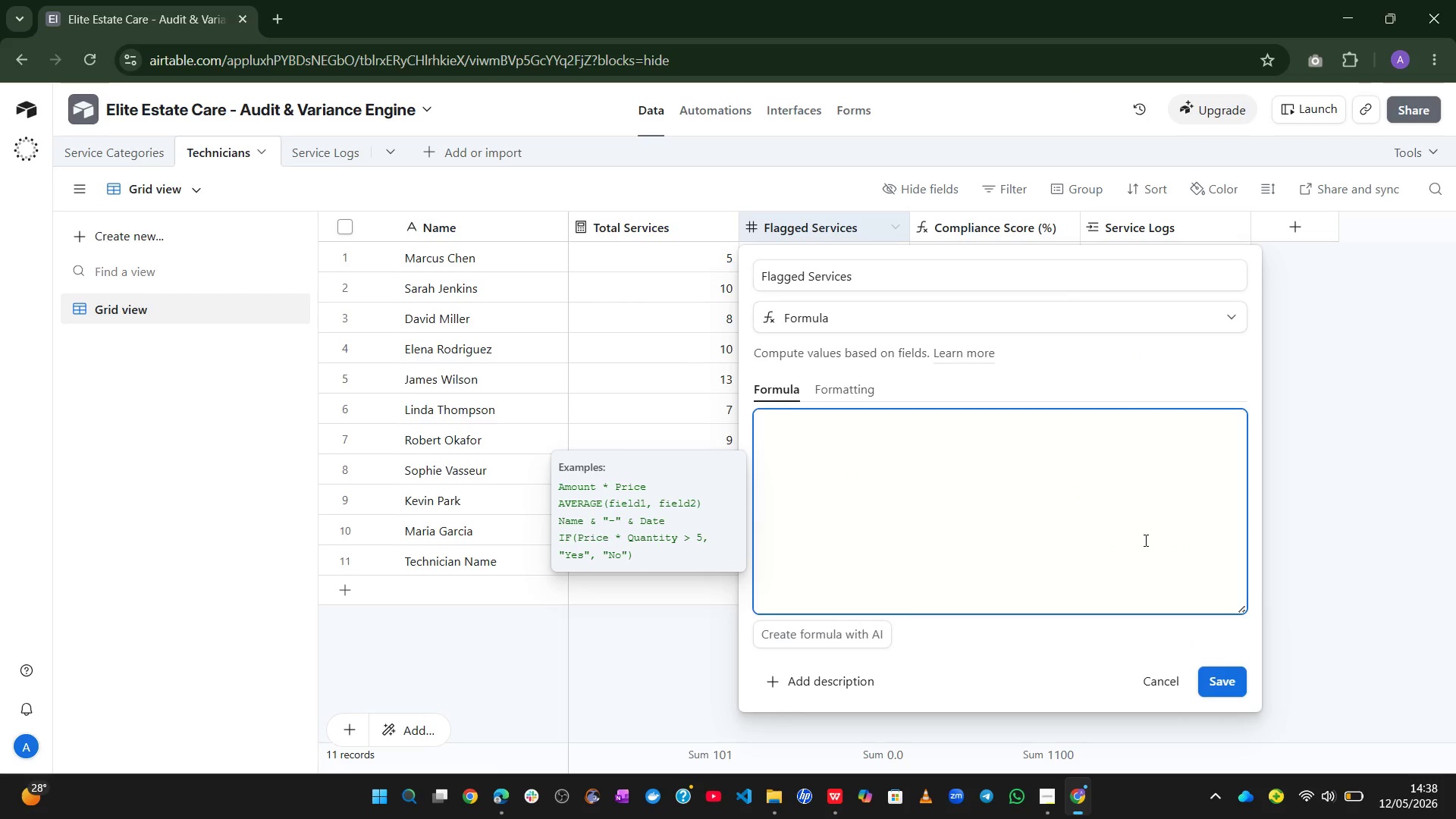 
wait(10.53)
 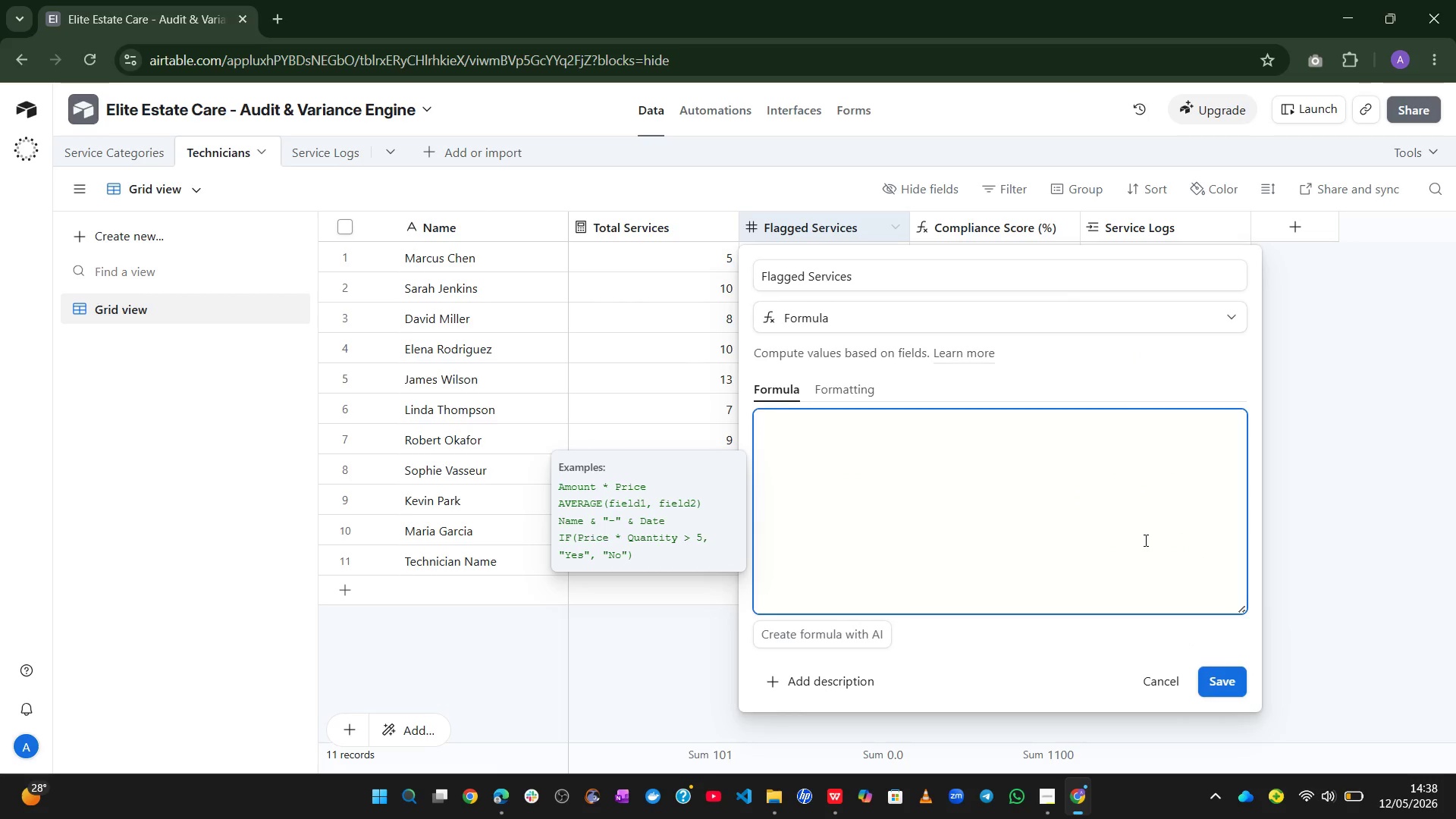 
type(COUNTA)
key(Tab)
type(IF)
key(Tab)
type(values)
 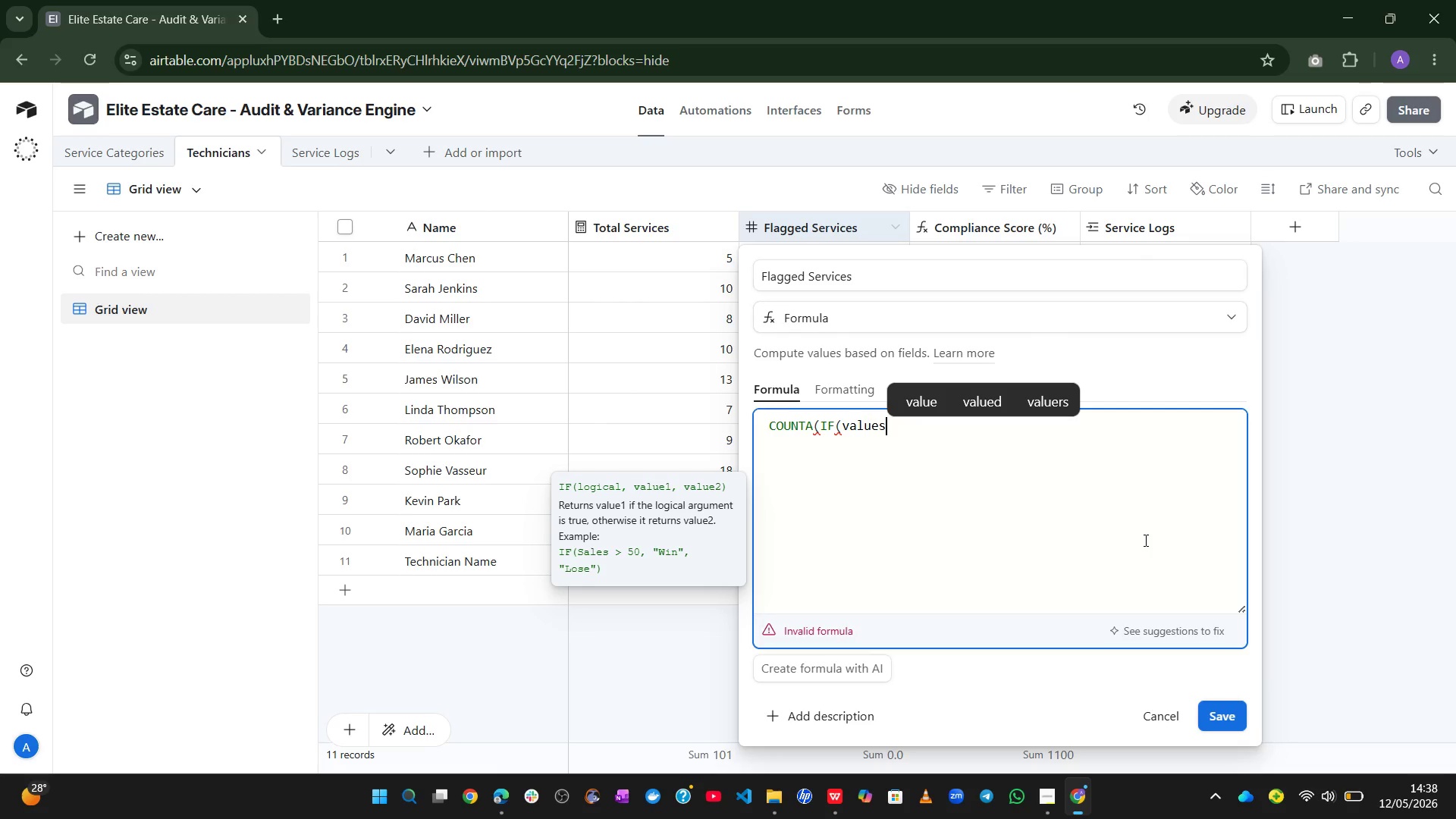 
wait(8.16)
 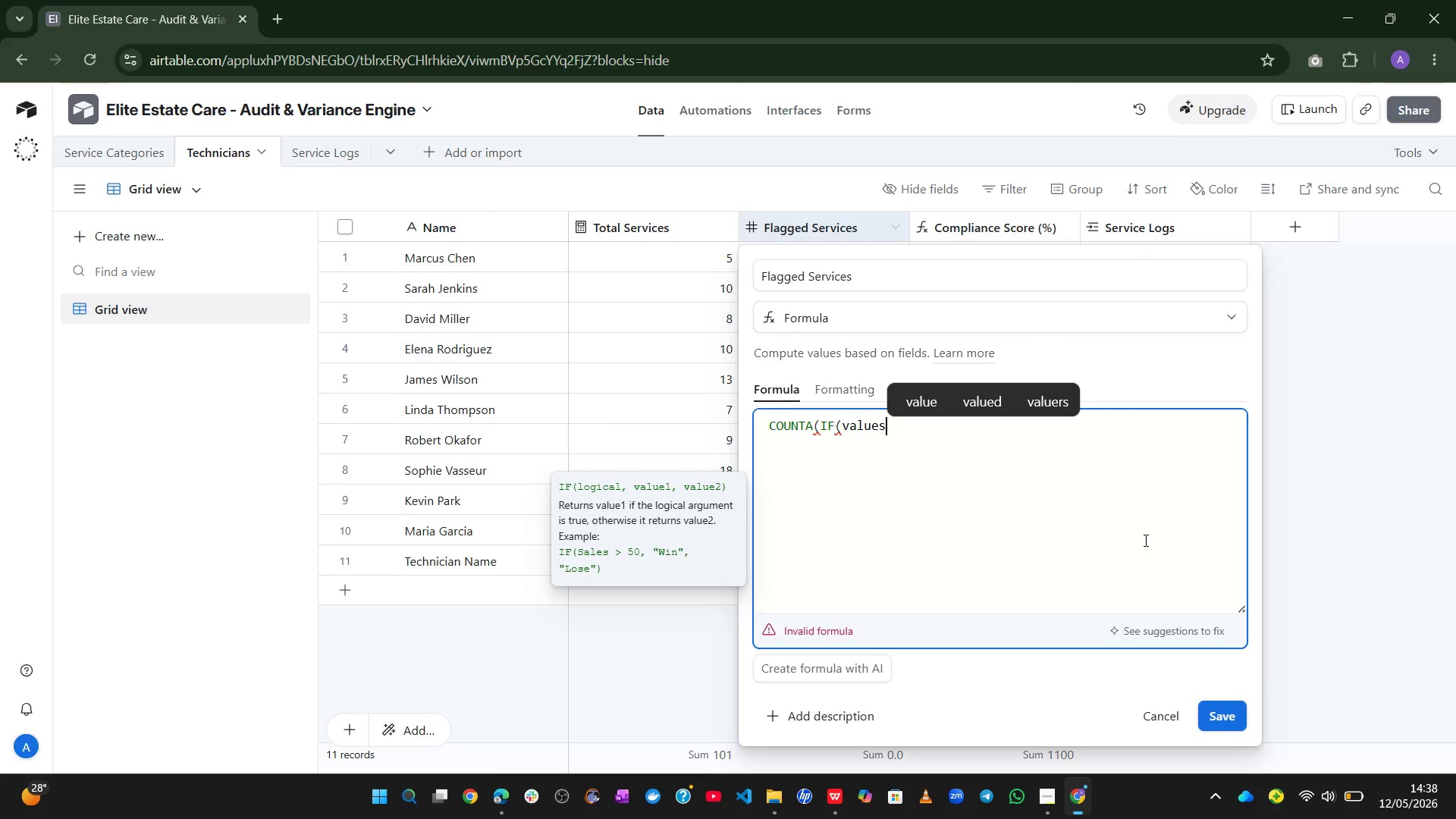 
key(Equal)
 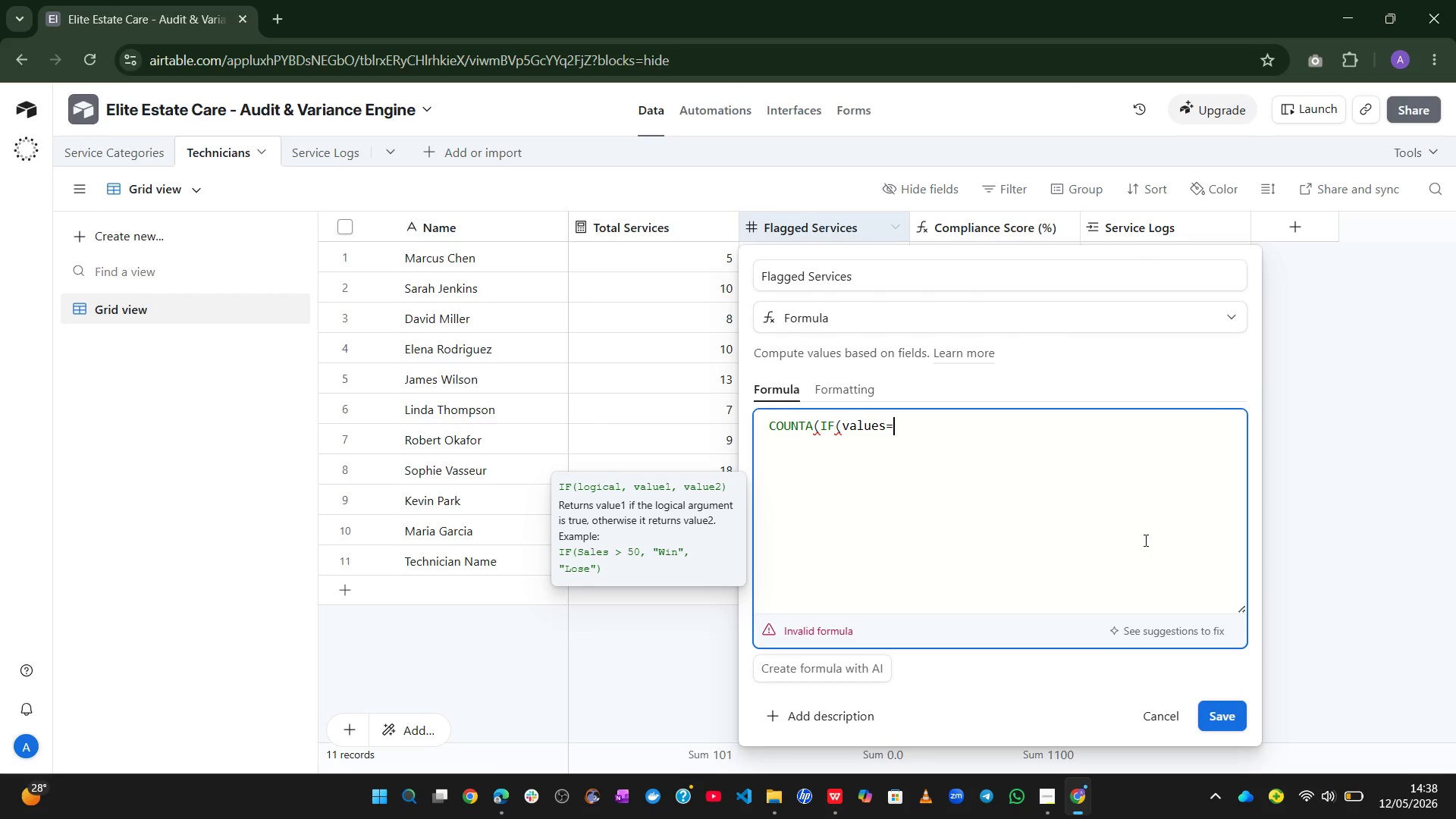 
key(Shift+2)
 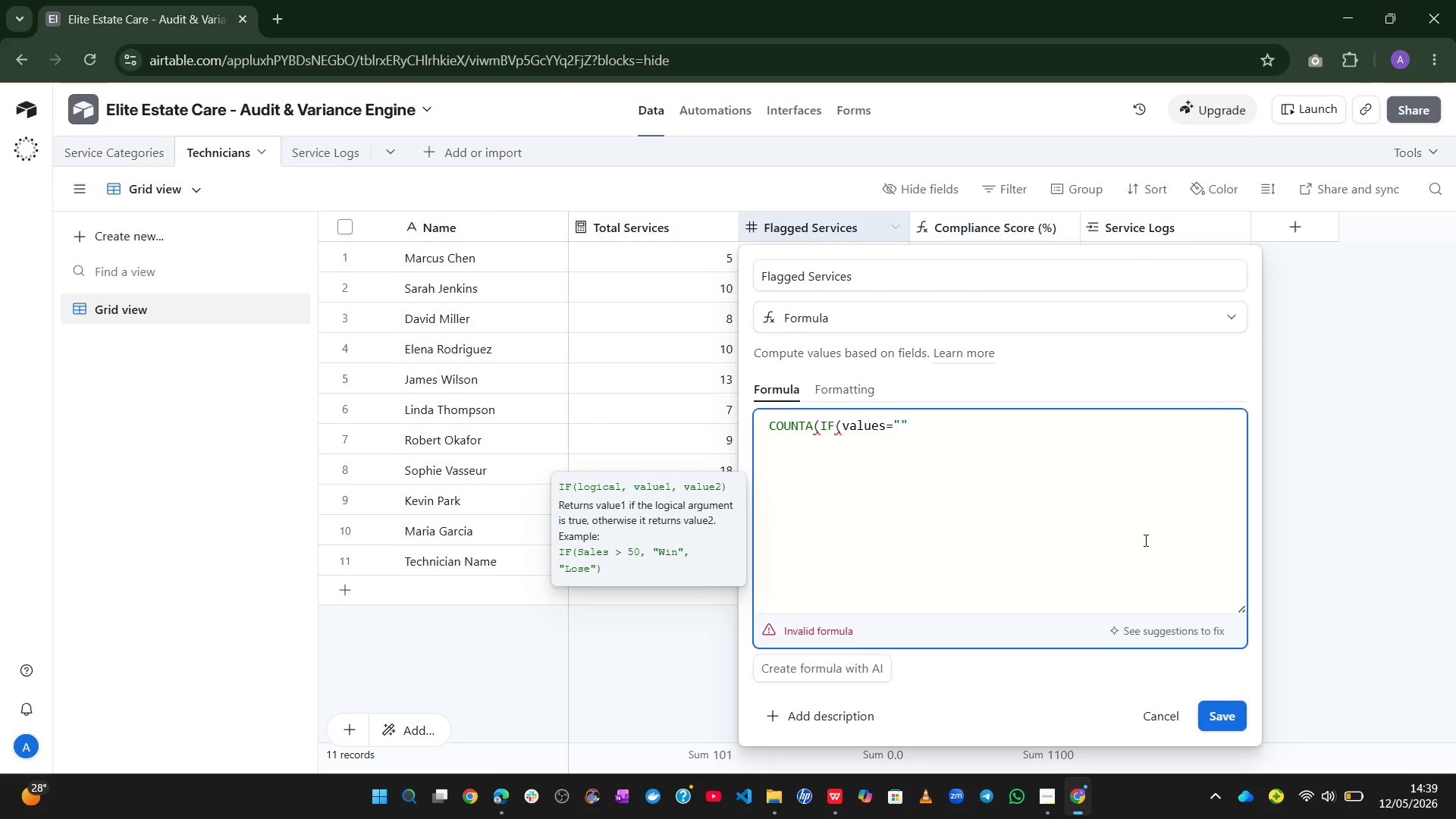 
key(Meta+MetaLeft)
 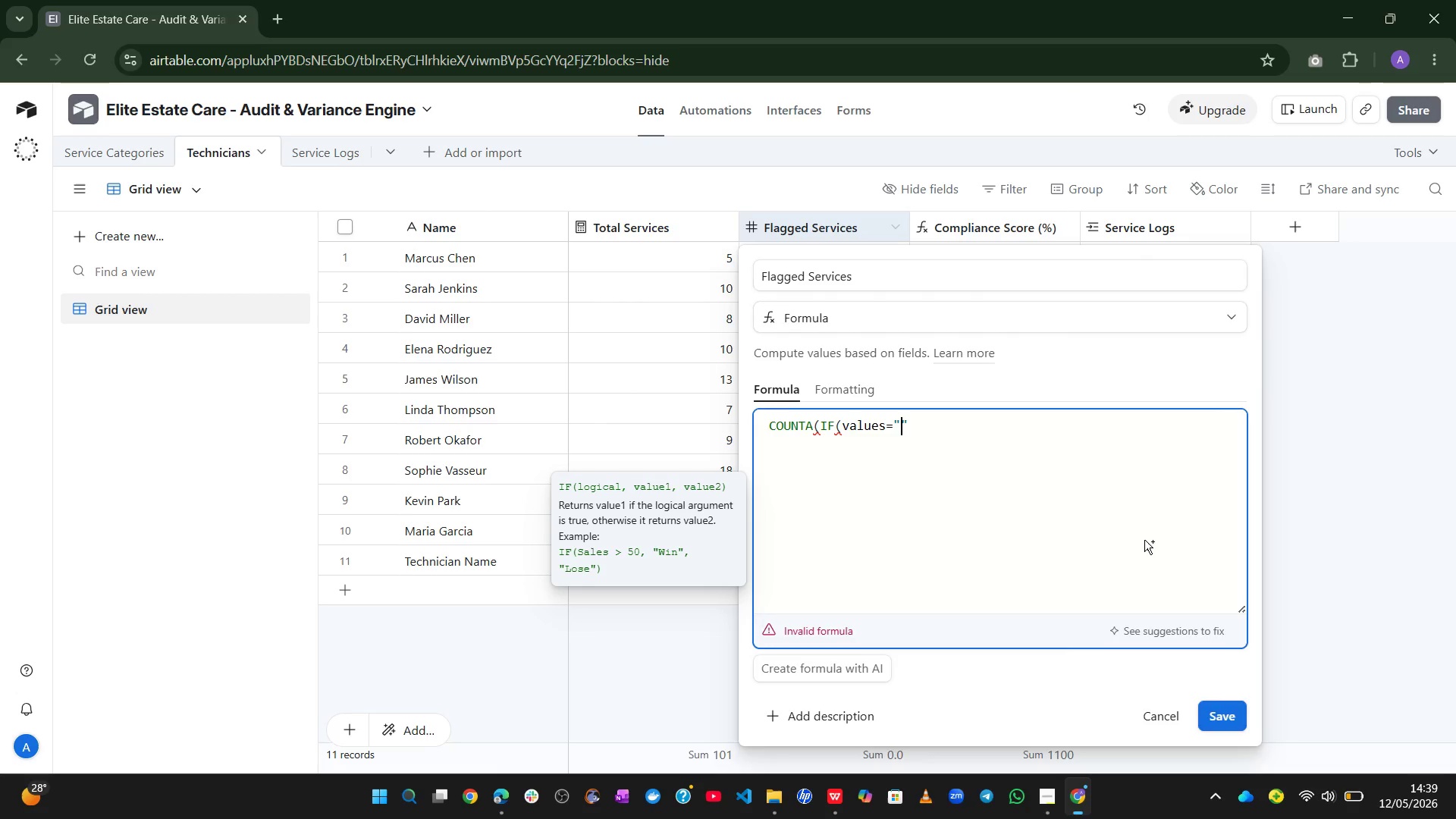 
key(Alt+Control+Meta+Shift+ShiftLeft)
 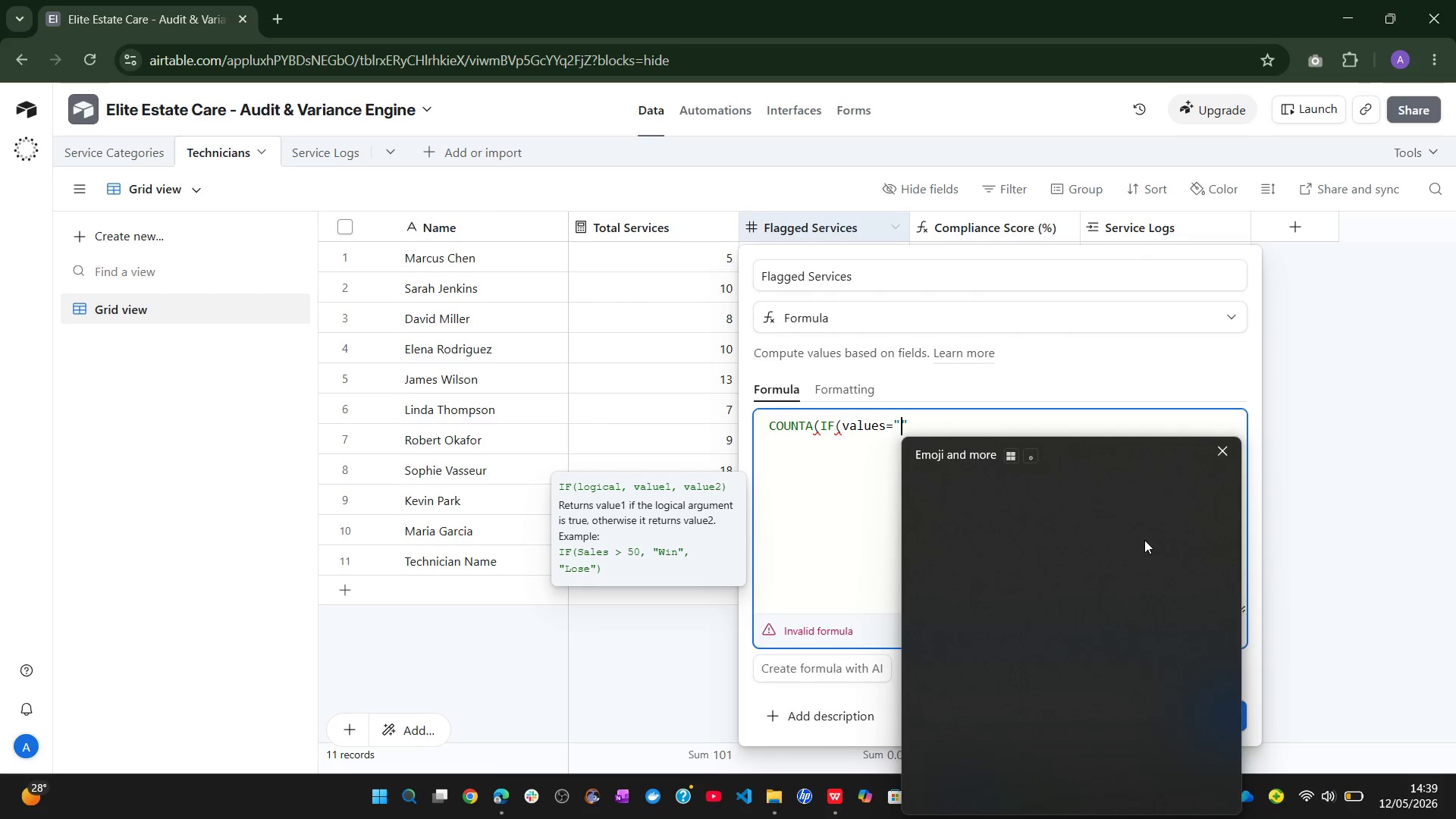 
key(Alt+Control+Meta+AltLeft)
 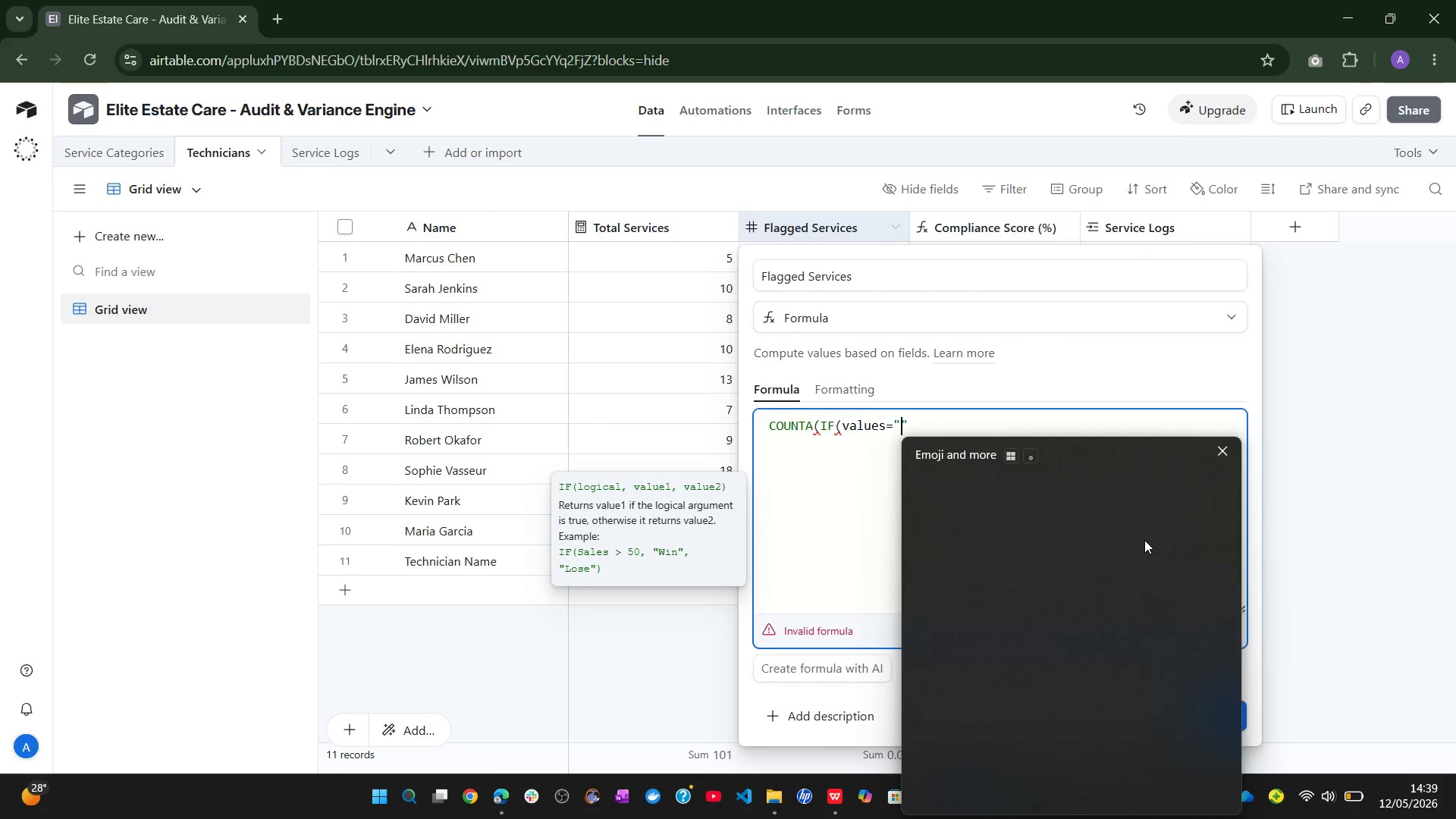 
key(Control+Meta+ControlLeft)
 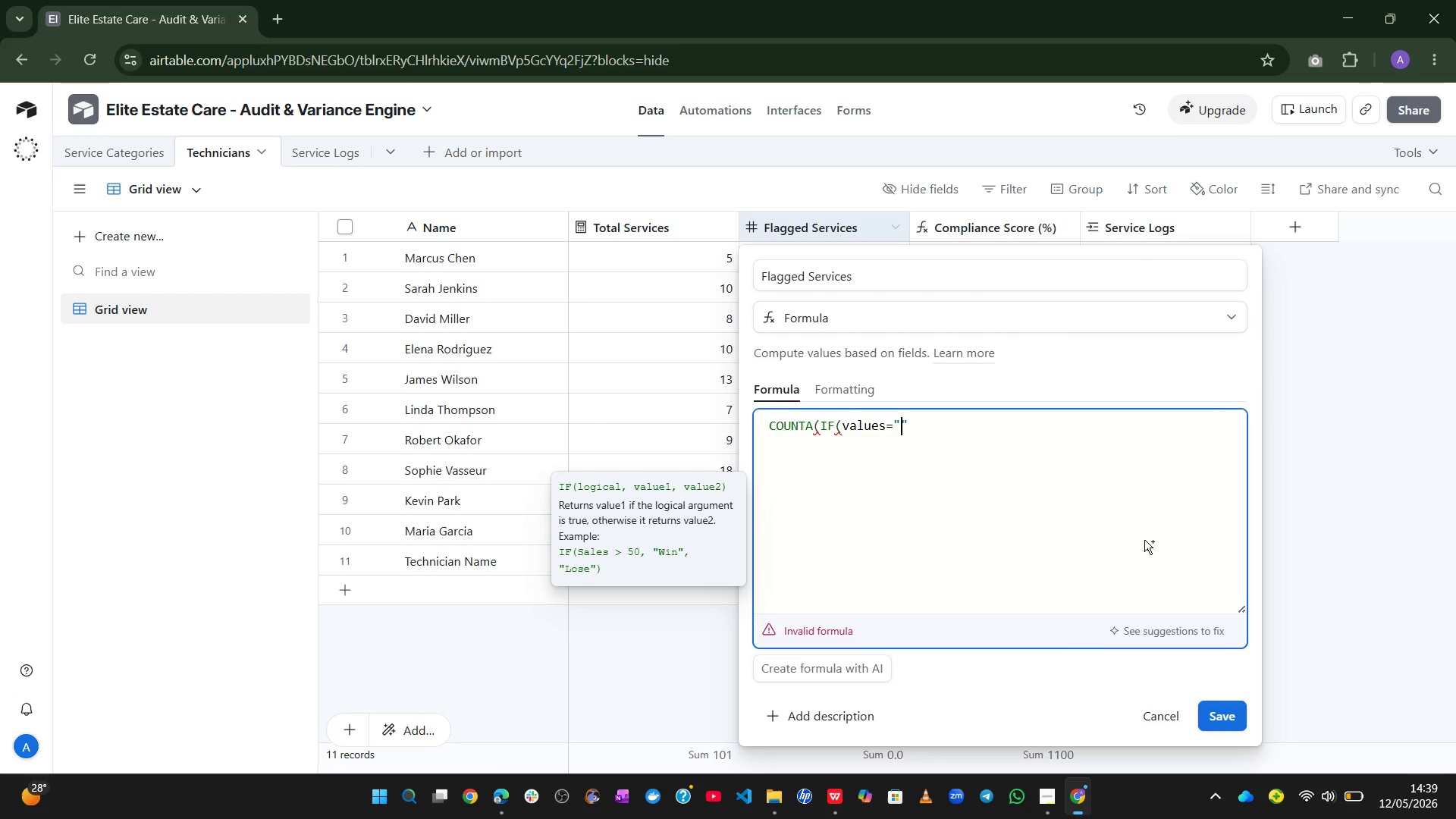 
key(Alt+Control+Meta+Shift+Space)
 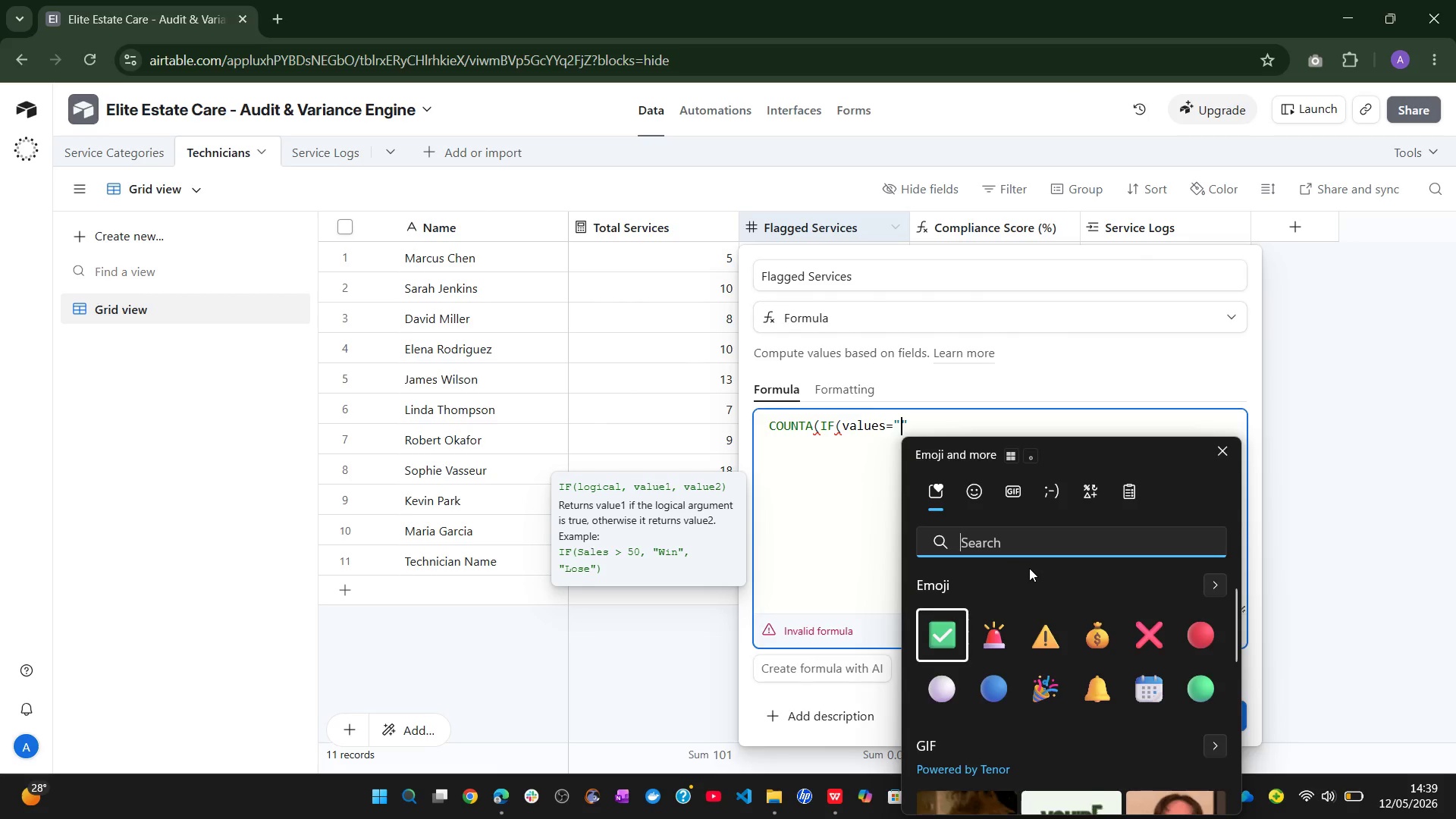 
left_click([996, 623])
 